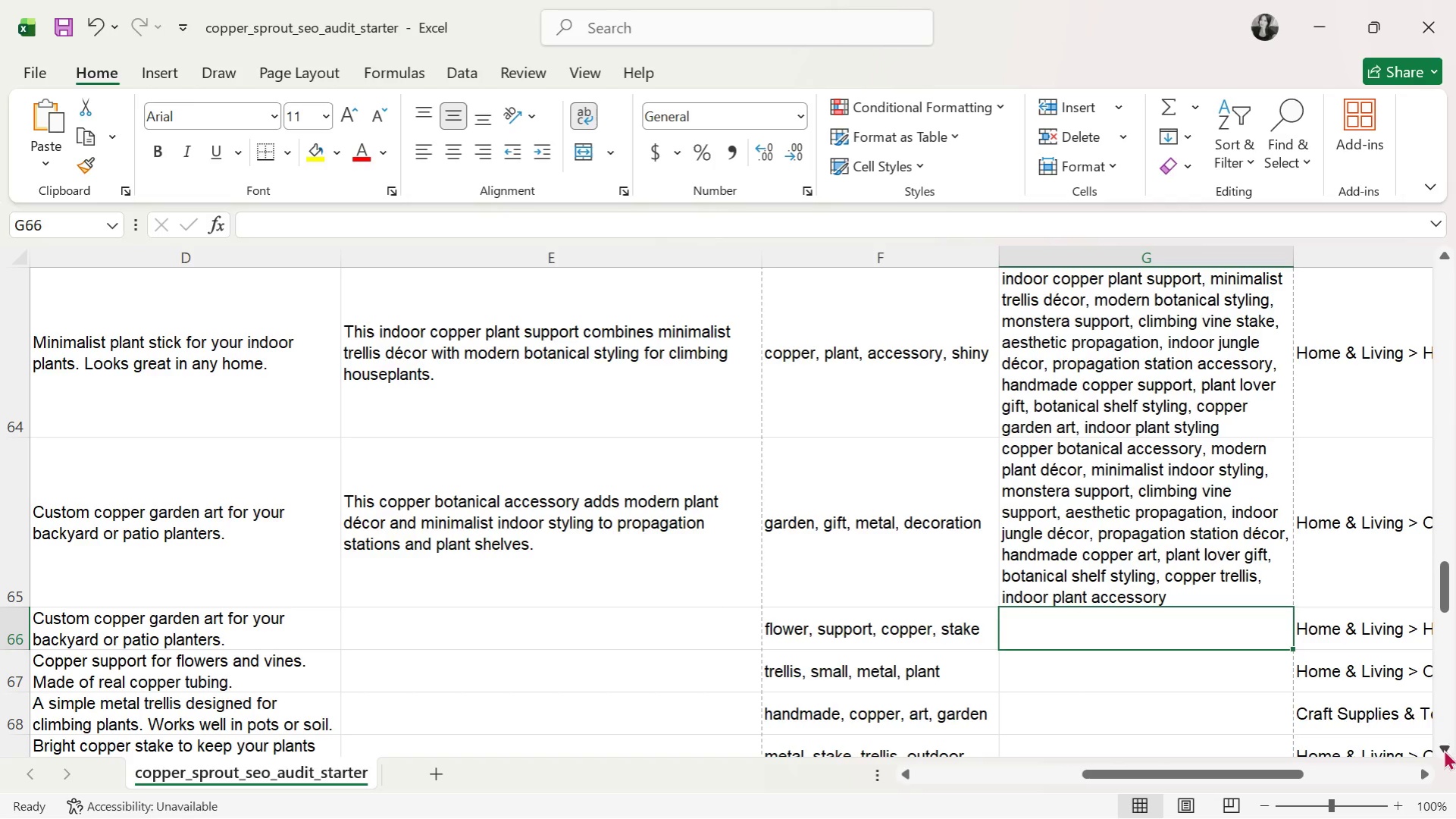 
double_click([1443, 748])
 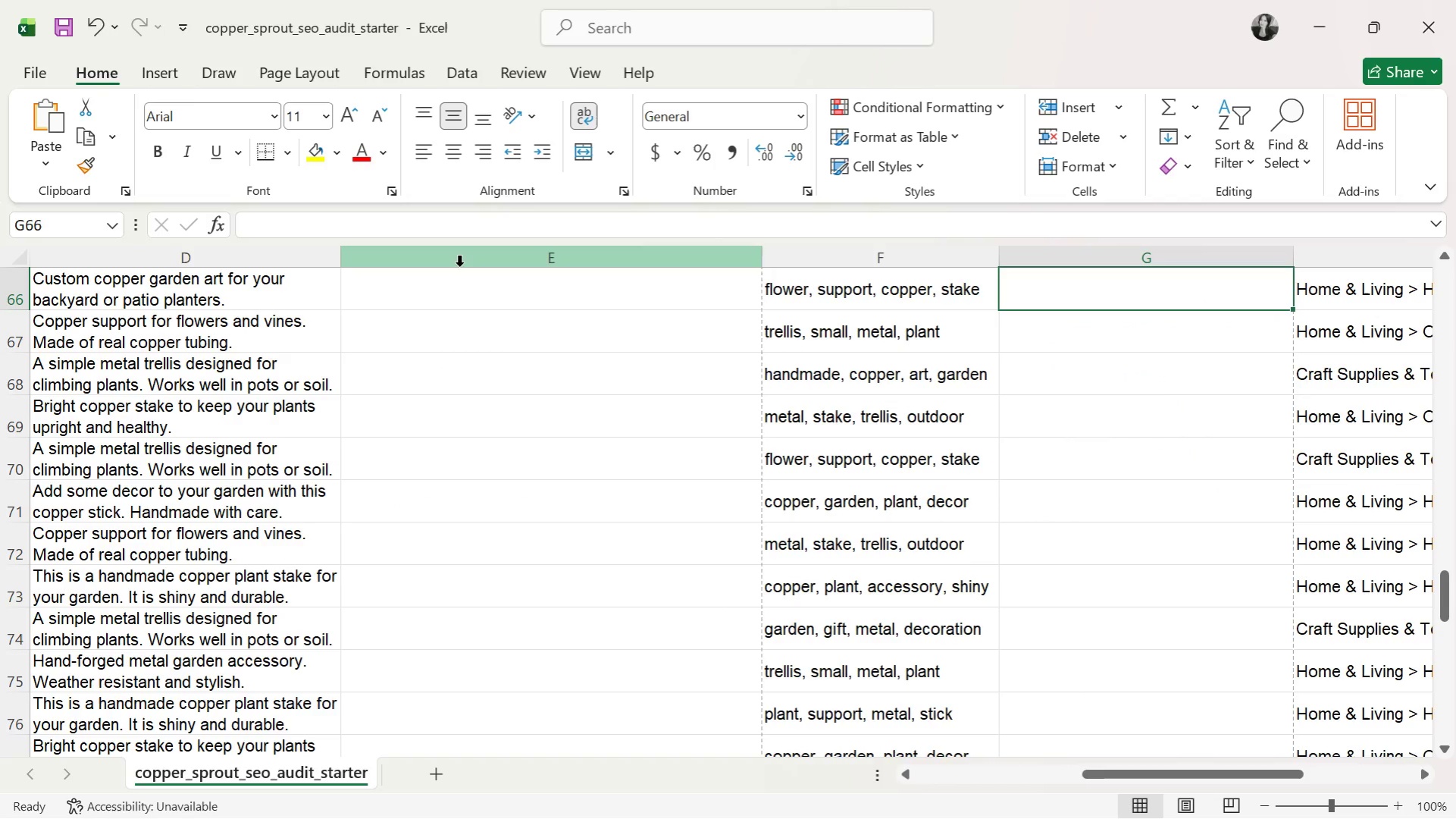 
left_click([440, 294])
 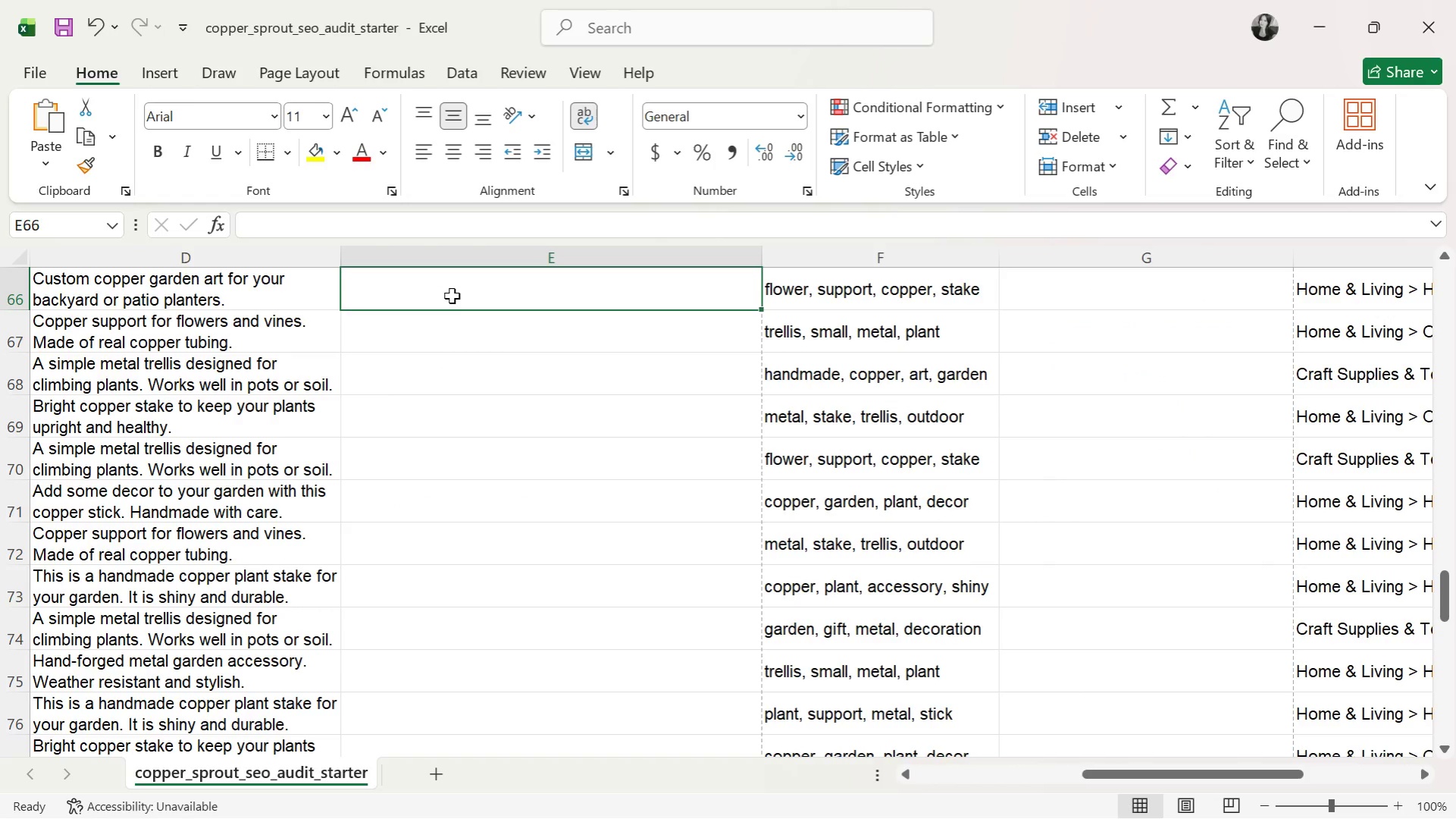 
wait(5.47)
 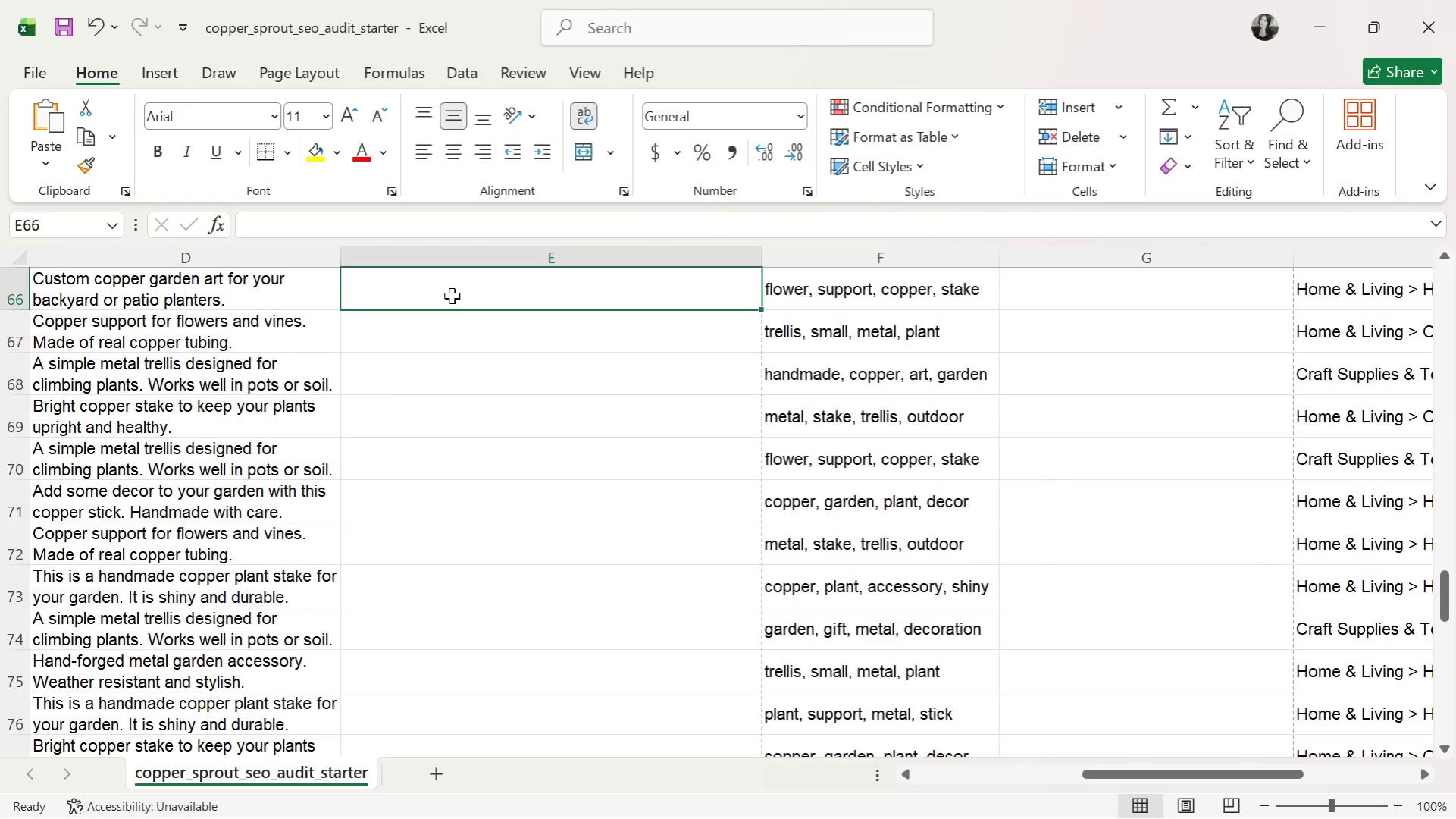 
left_click_drag(start_coordinate=[1235, 776], to_coordinate=[1240, 778])
 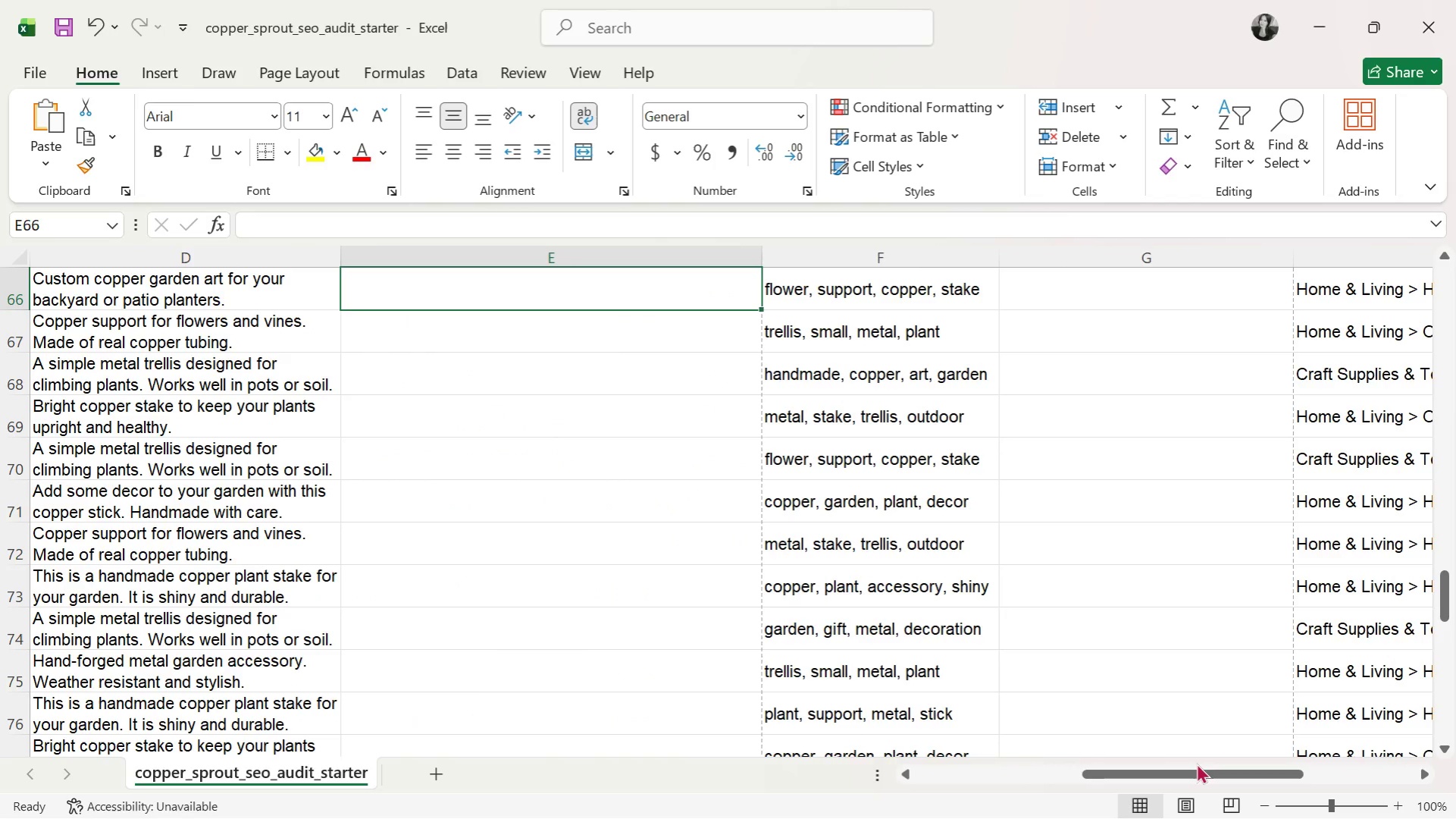 
type(This copper vine climber offers minimalist plant support while enhancing indoor jungle styling and propagation decor.)
 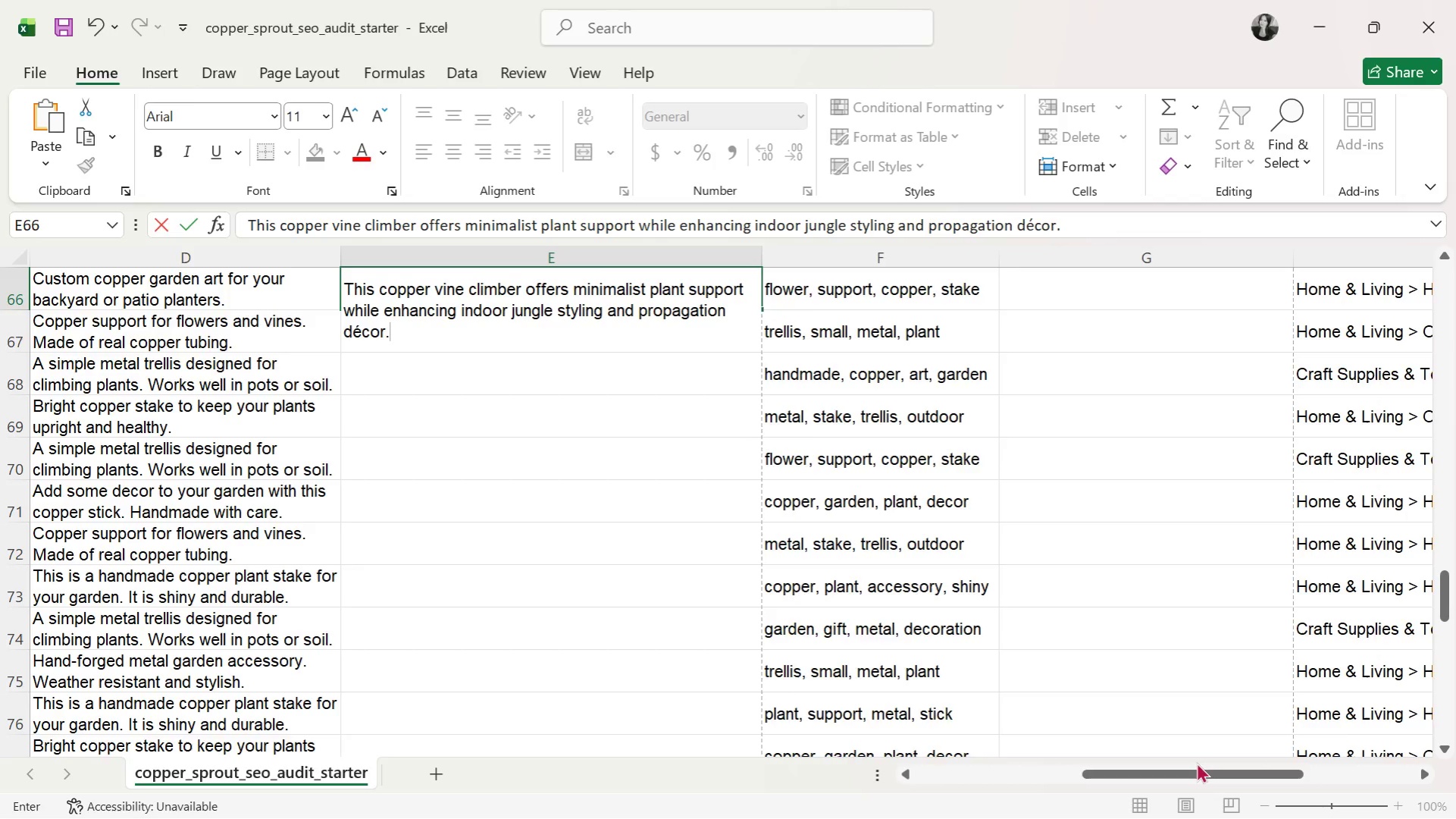 
key(Enter)
 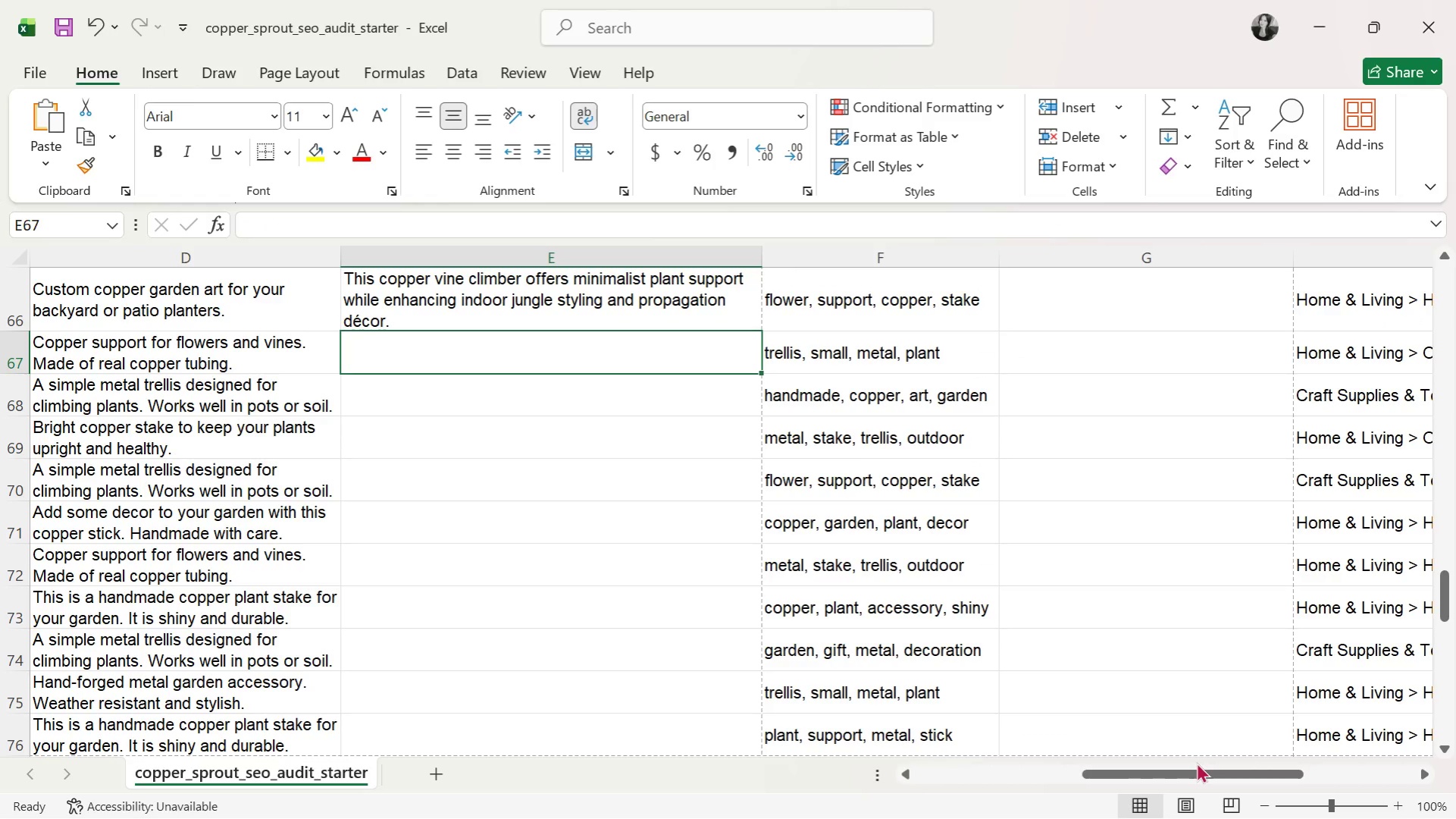 
type(This small copper trellis provided)
key(Backspace)
type(s indoor vine si)
key(Backspace)
type(upport for minimalist botanical decor and aesthetic)
 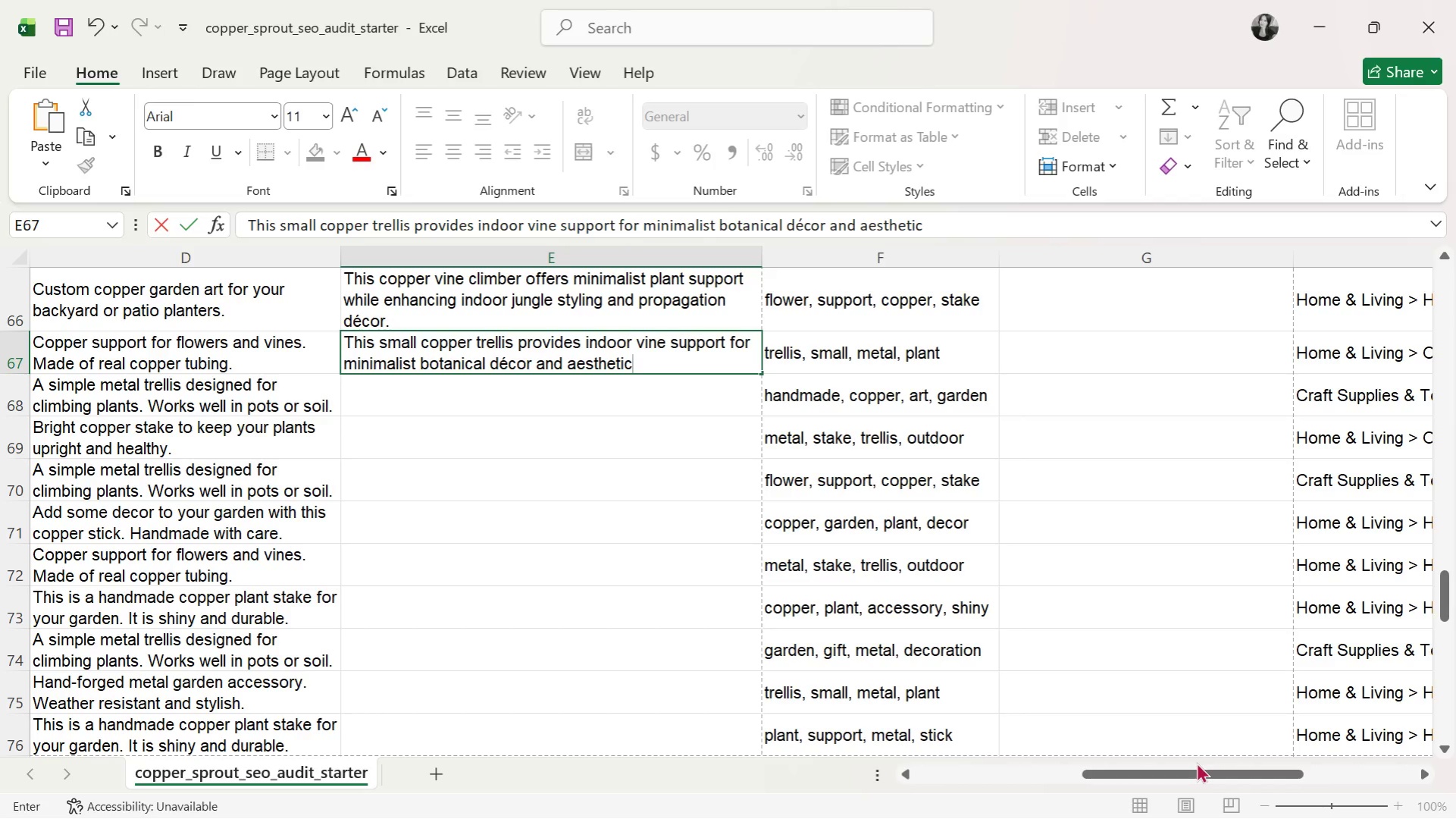 
wait(5.08)
 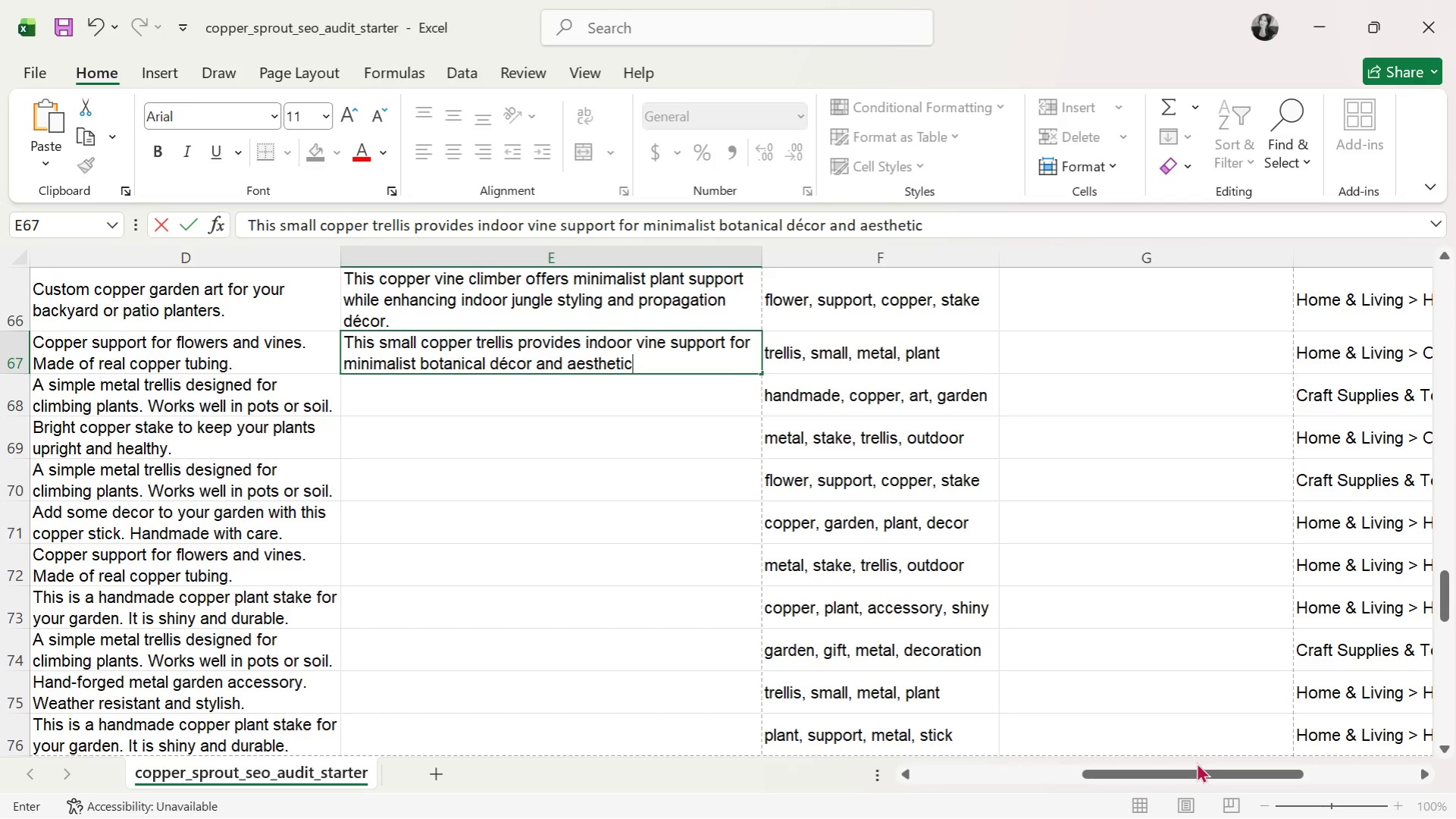 
type( plant styling)
 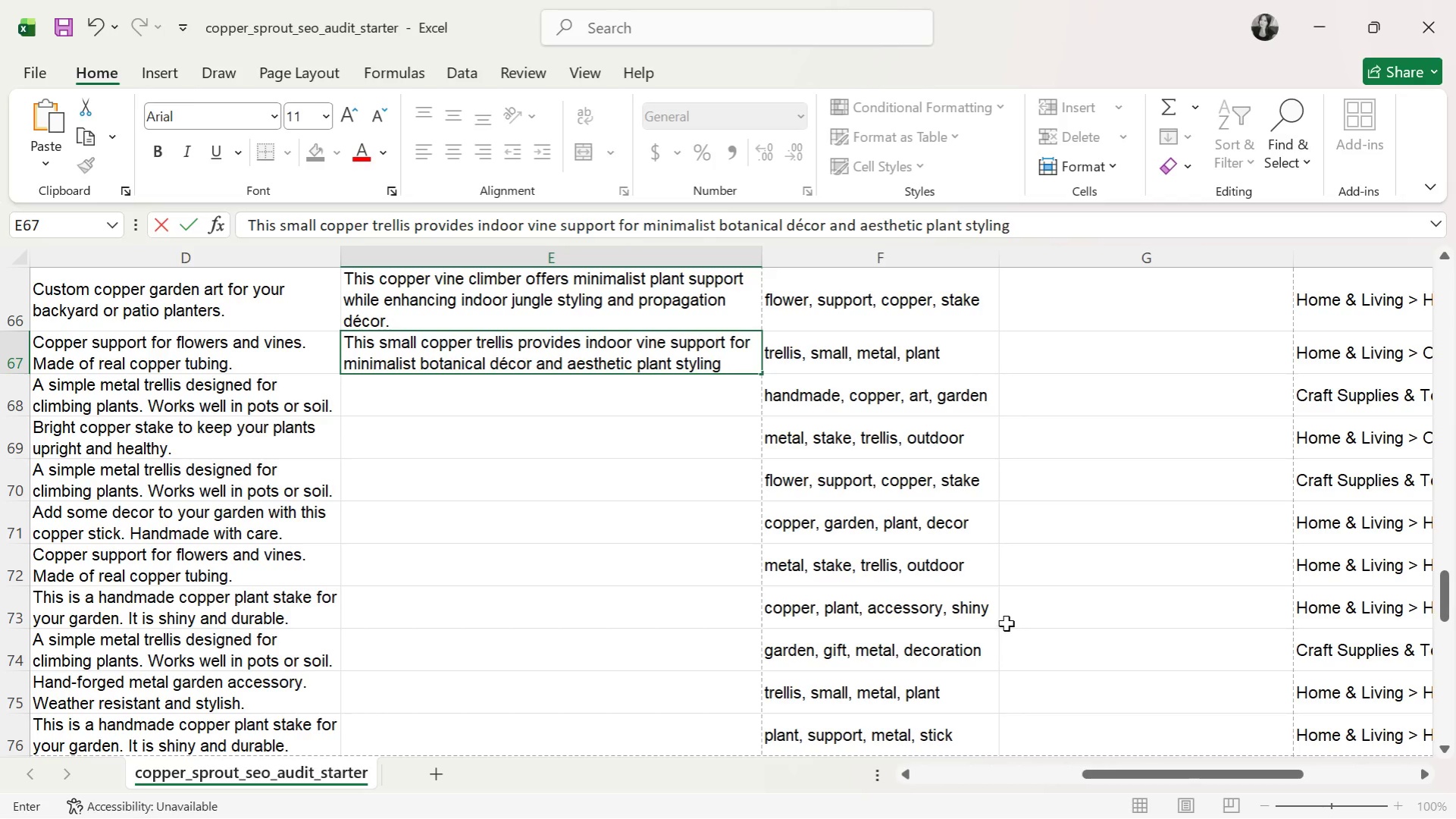 
key(Period)
 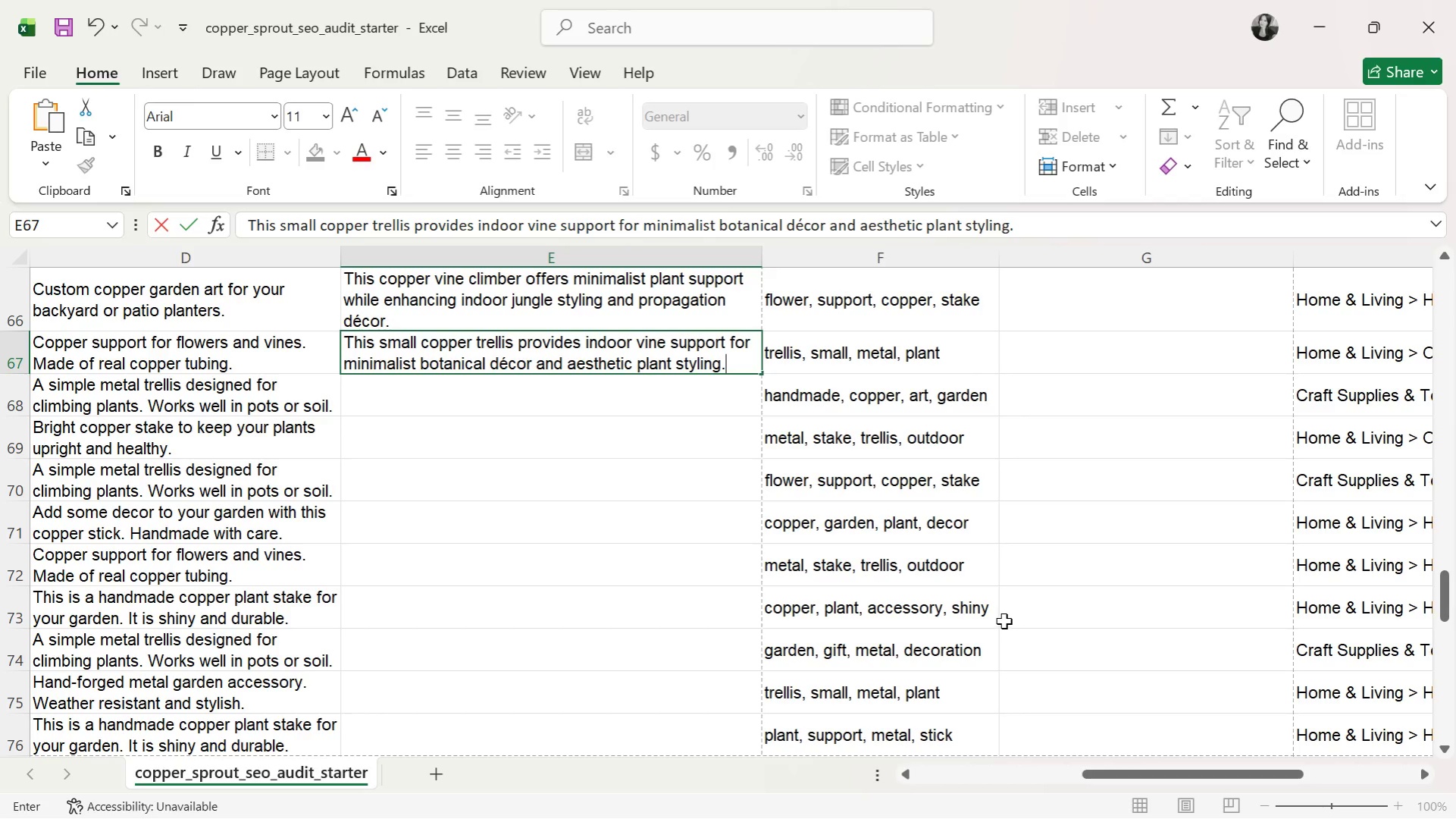 
key(Enter)
 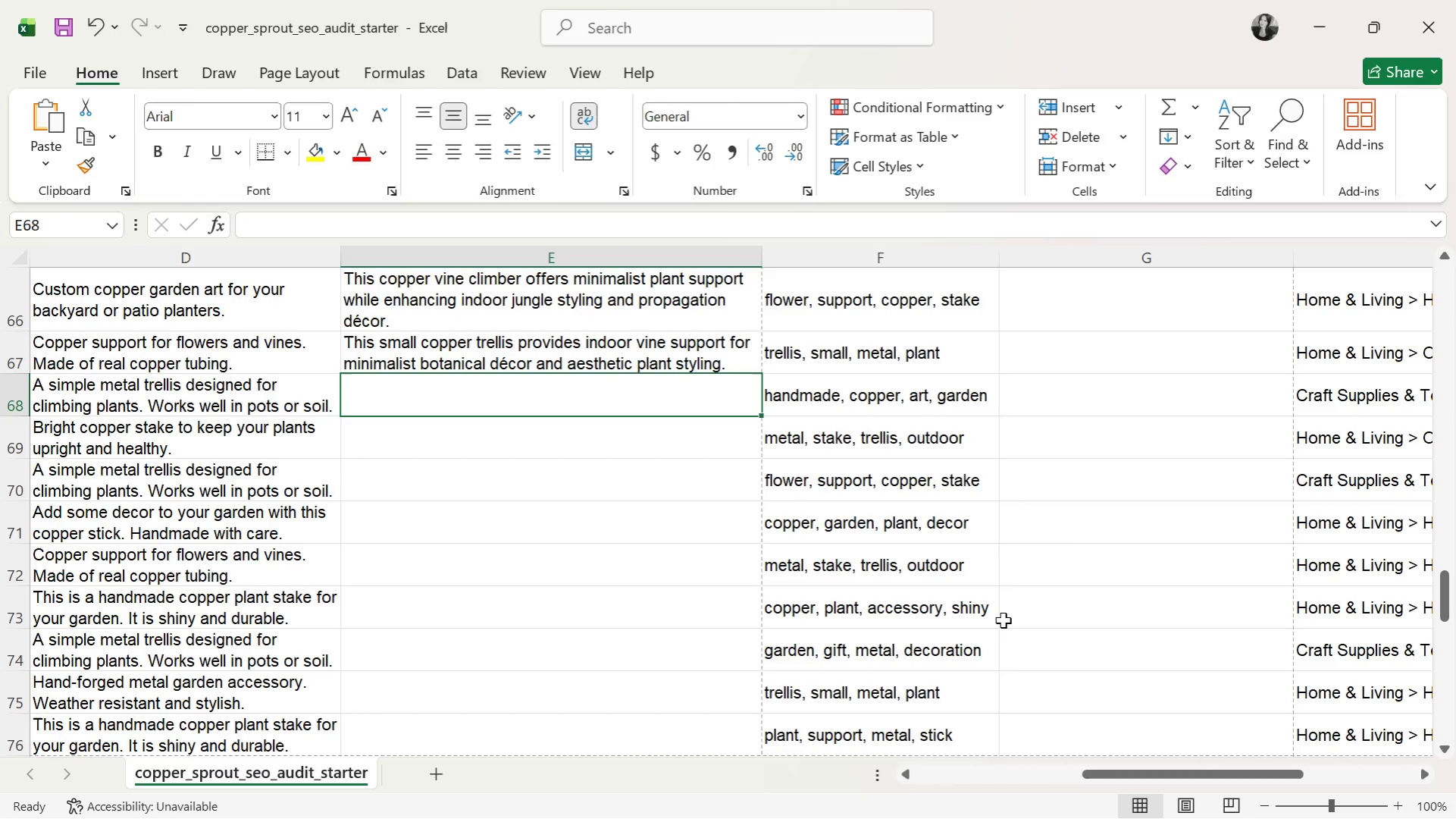 
type(Thius )
key(Backspace)
key(Backspace)
key(Backspace)
key(Backspace)
 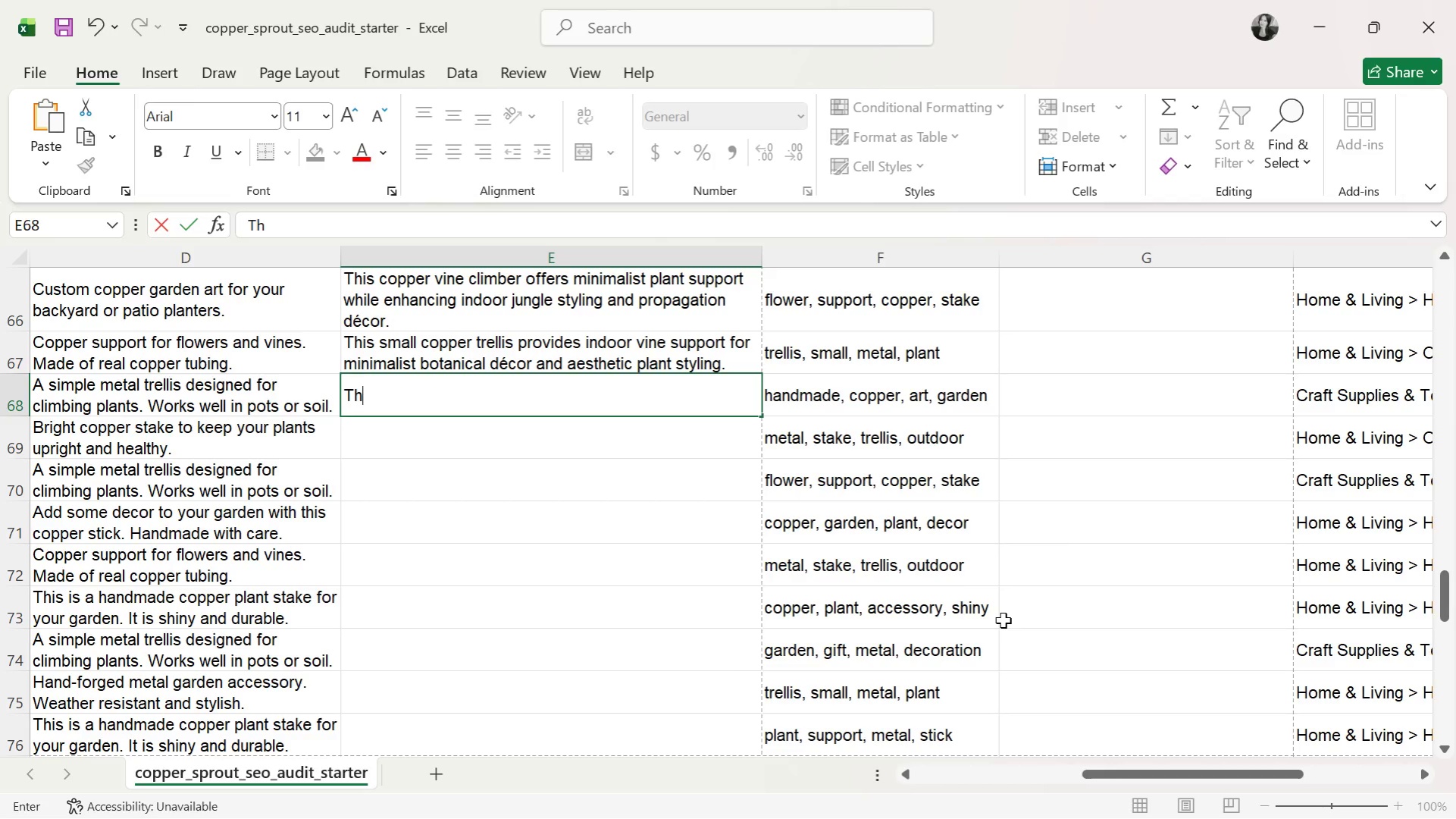 
wait(13.31)
 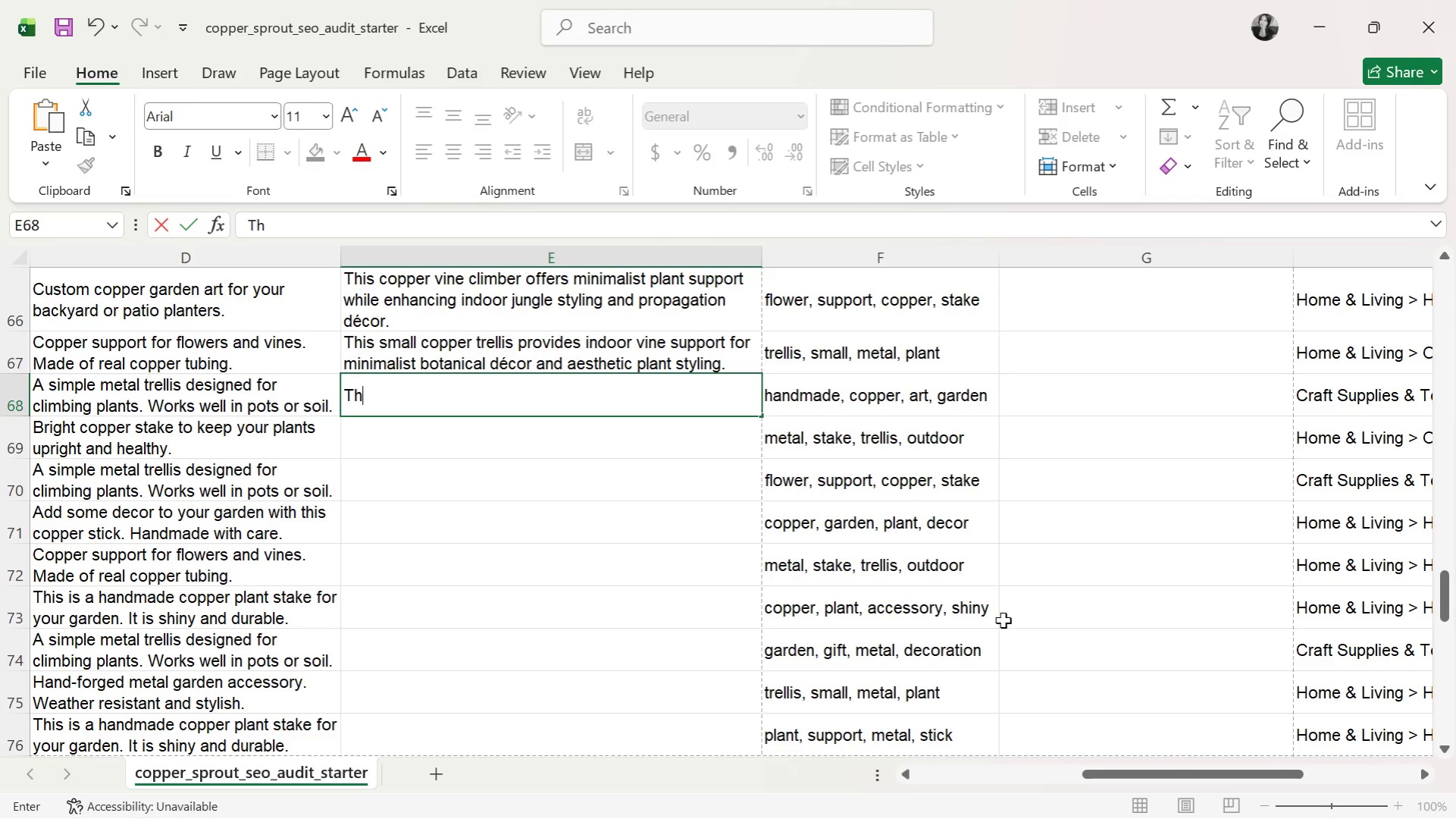 
type(is modern copper plant trellis supports climbing vines while elevating indoor plant decor and propagation styling.)
 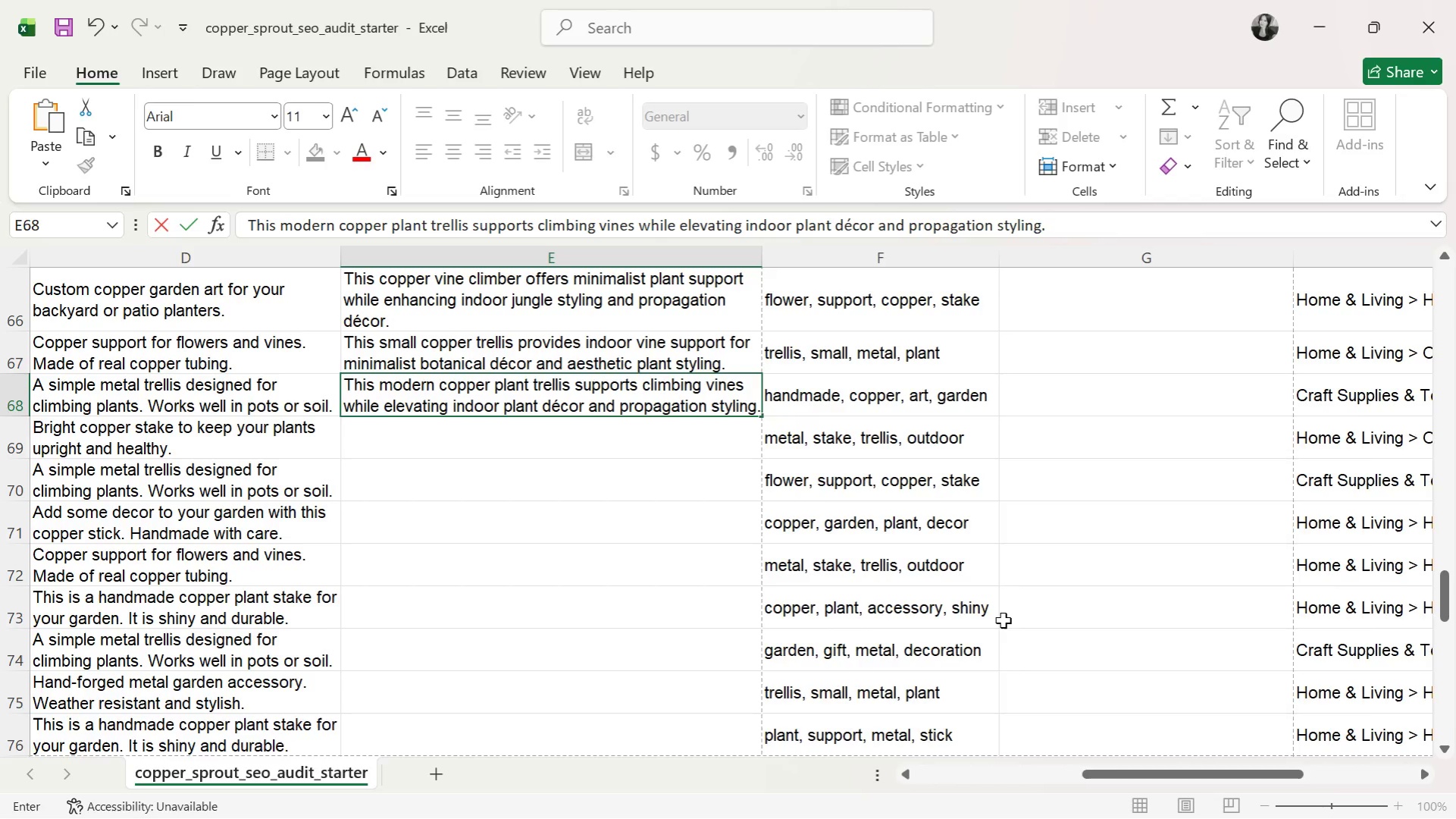 
key(Enter)
 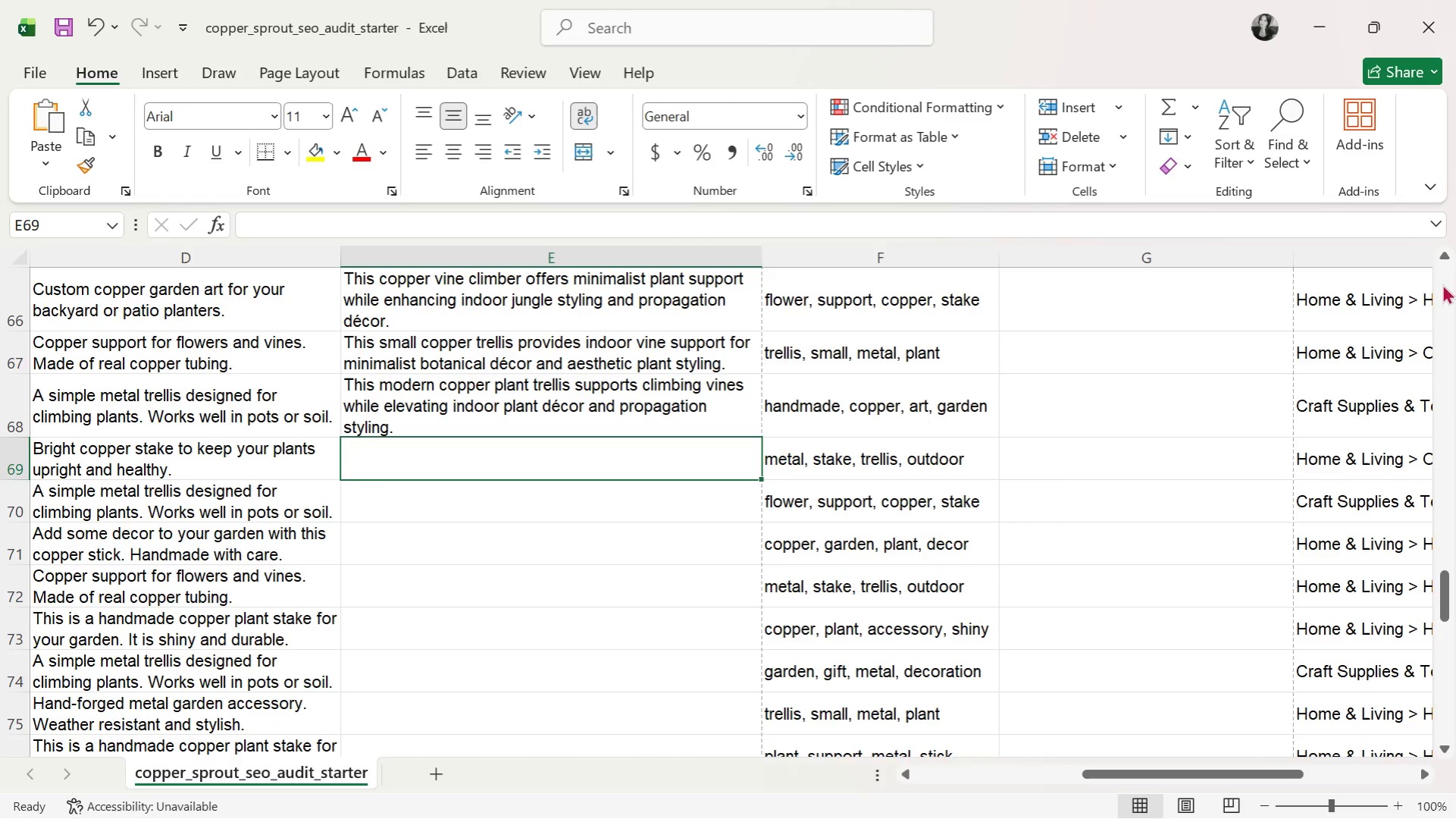 
left_click([1450, 259])
 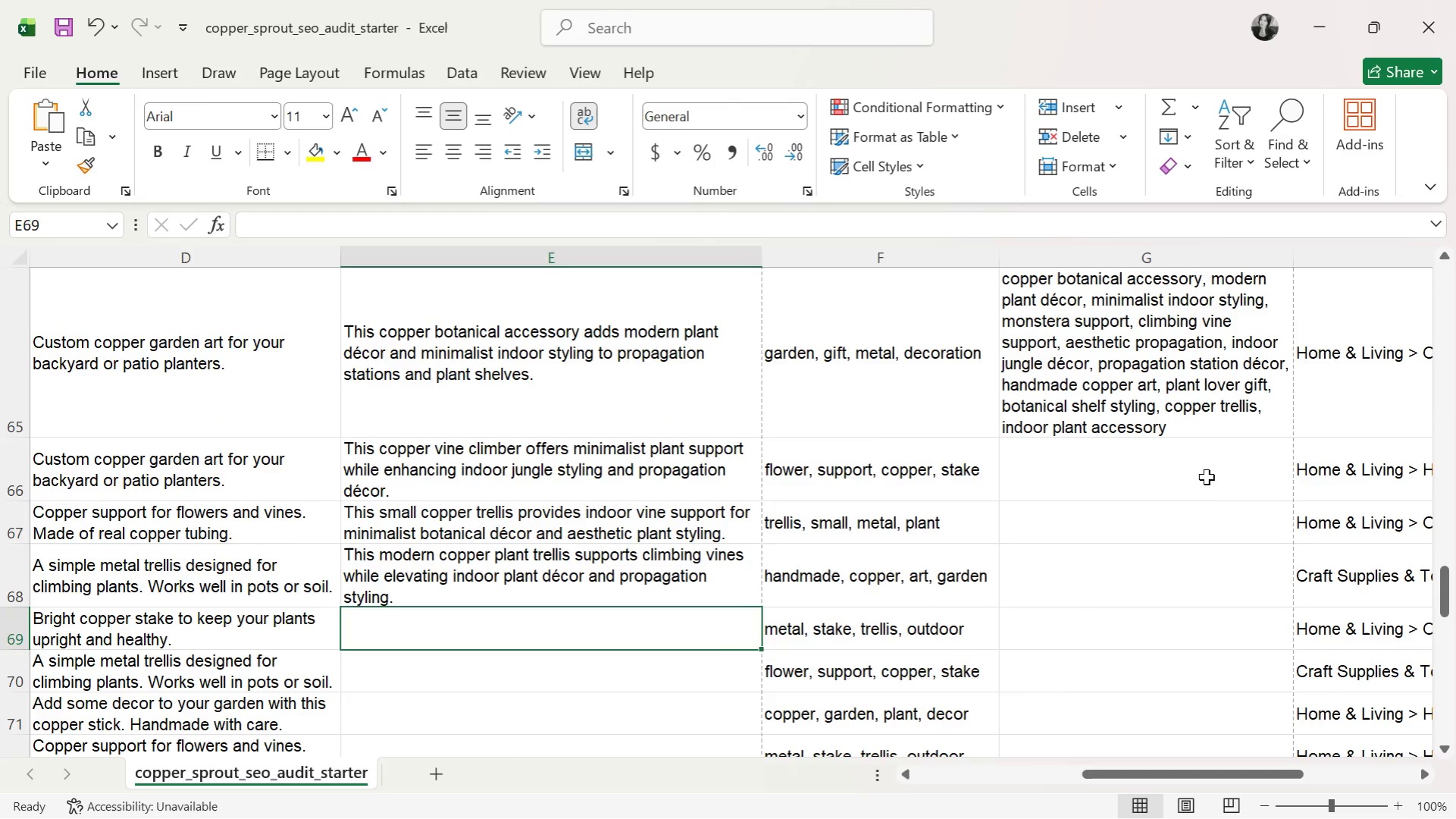 
left_click([1204, 475])
 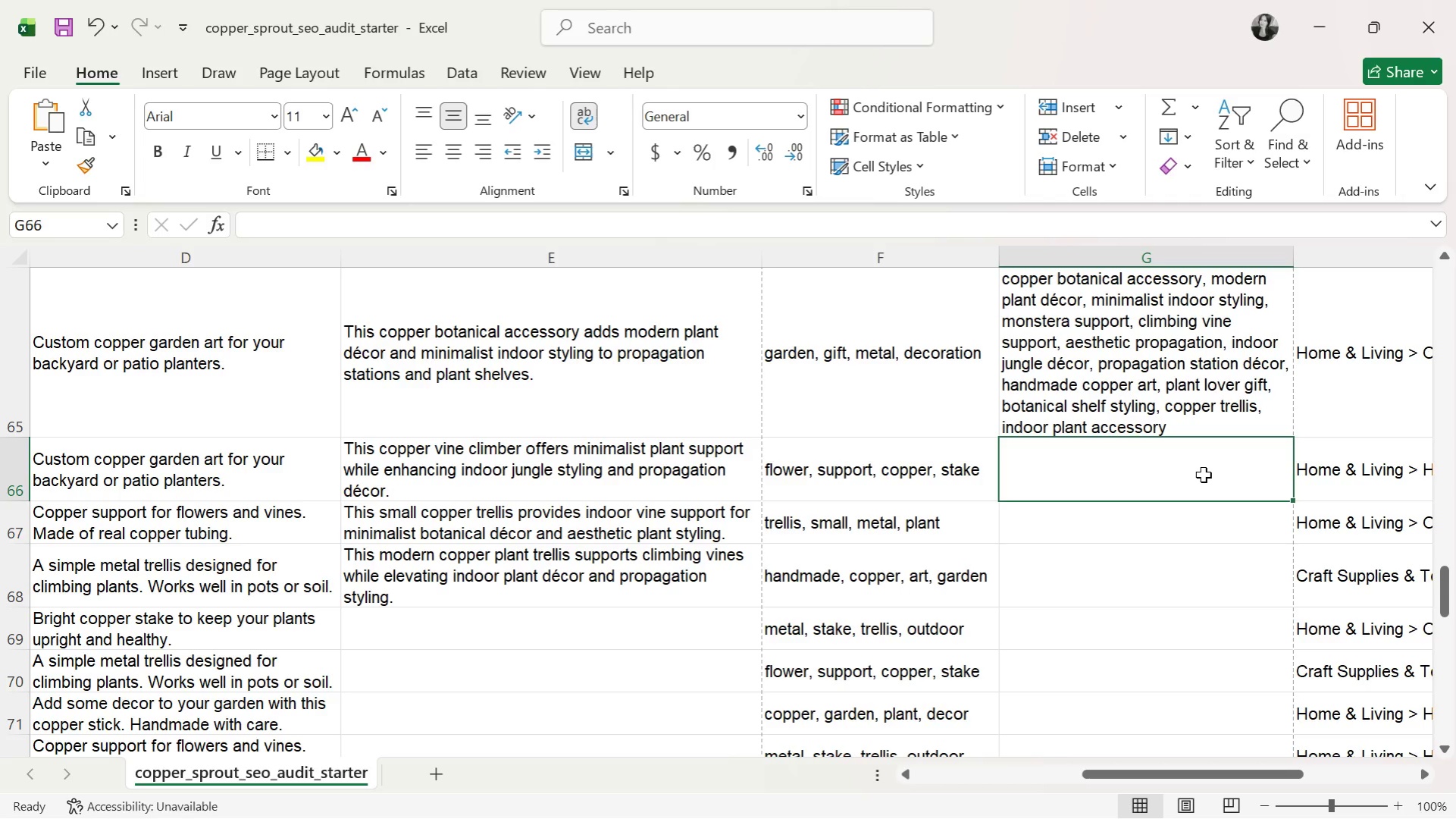 
type(copper vine climber, minimalist plant supo)
key(Backspace)
type(port, indoor jungle styling, monstera support, climbing vine stake )
key(Backspace)
type(, aesthetic propagation, copper botanical decor, propagationst)
key(Backspace)
key(Backspace)
type( station accessory, handmadde copper trellis, plant lover gift, indoor plant decor, botanical sheld)
key(Backspace)
type(f styling,modern garden decor)
 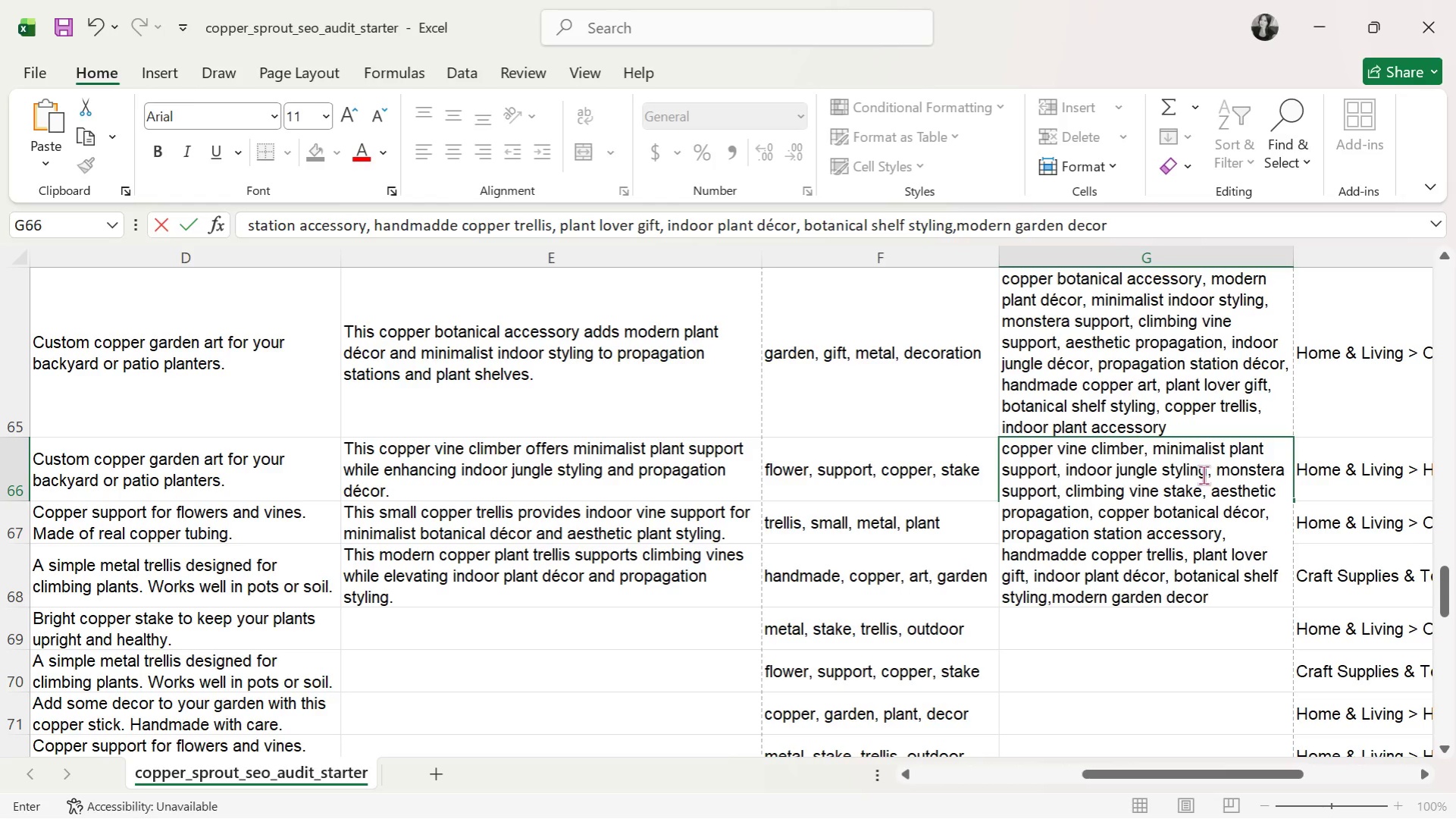 
key(Enter)
 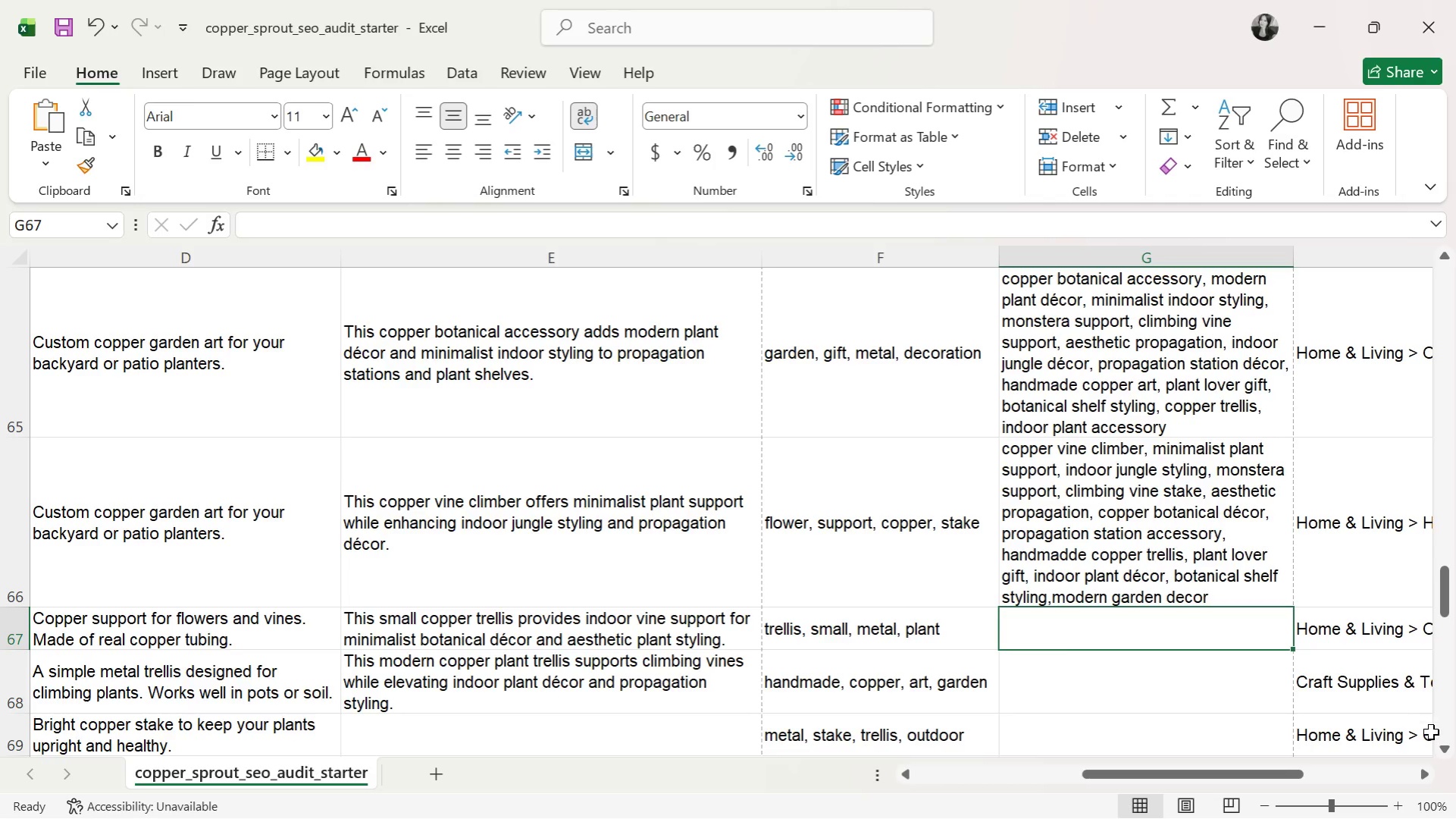 
left_click([1447, 745])
 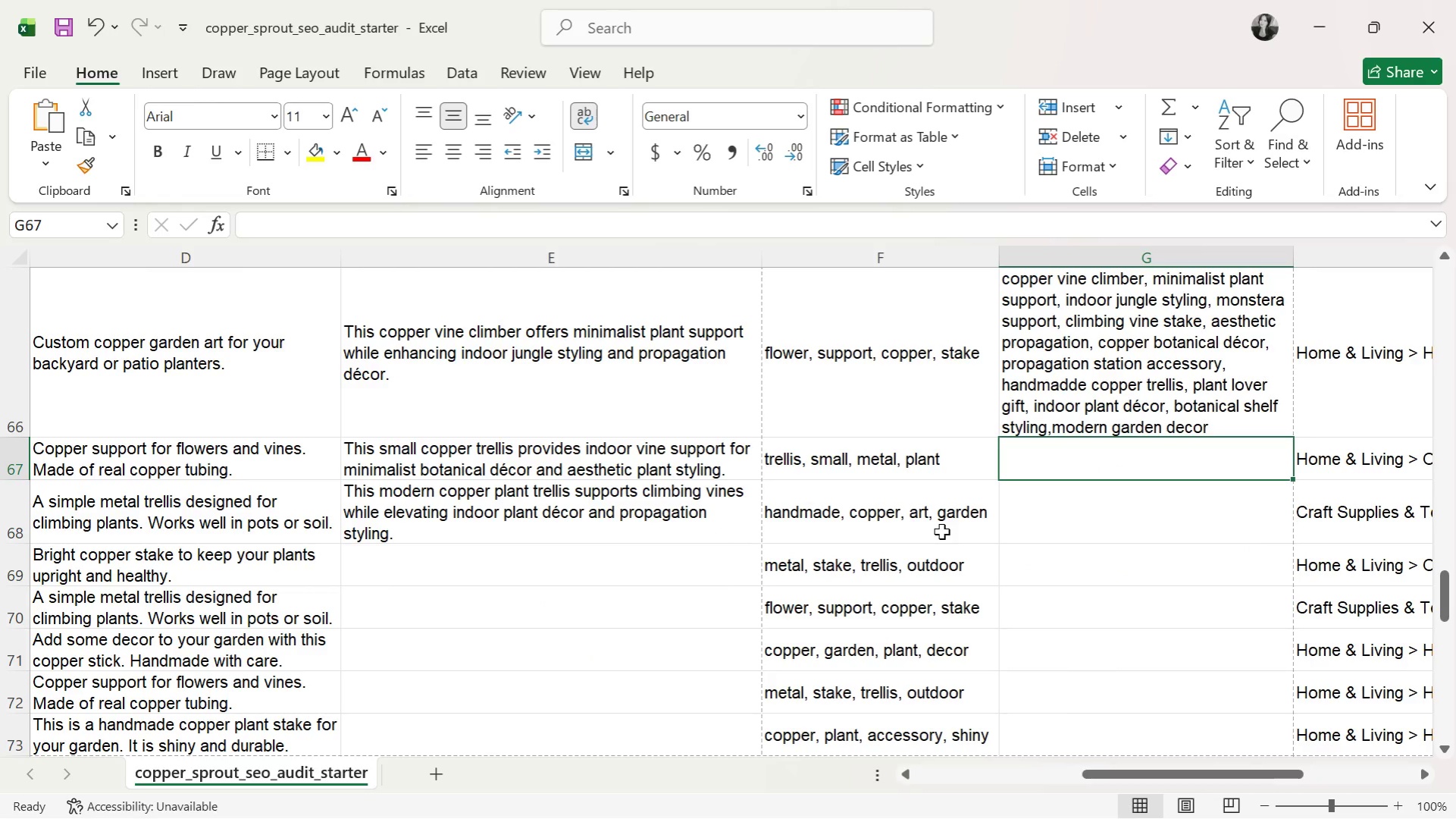 
wait(5.36)
 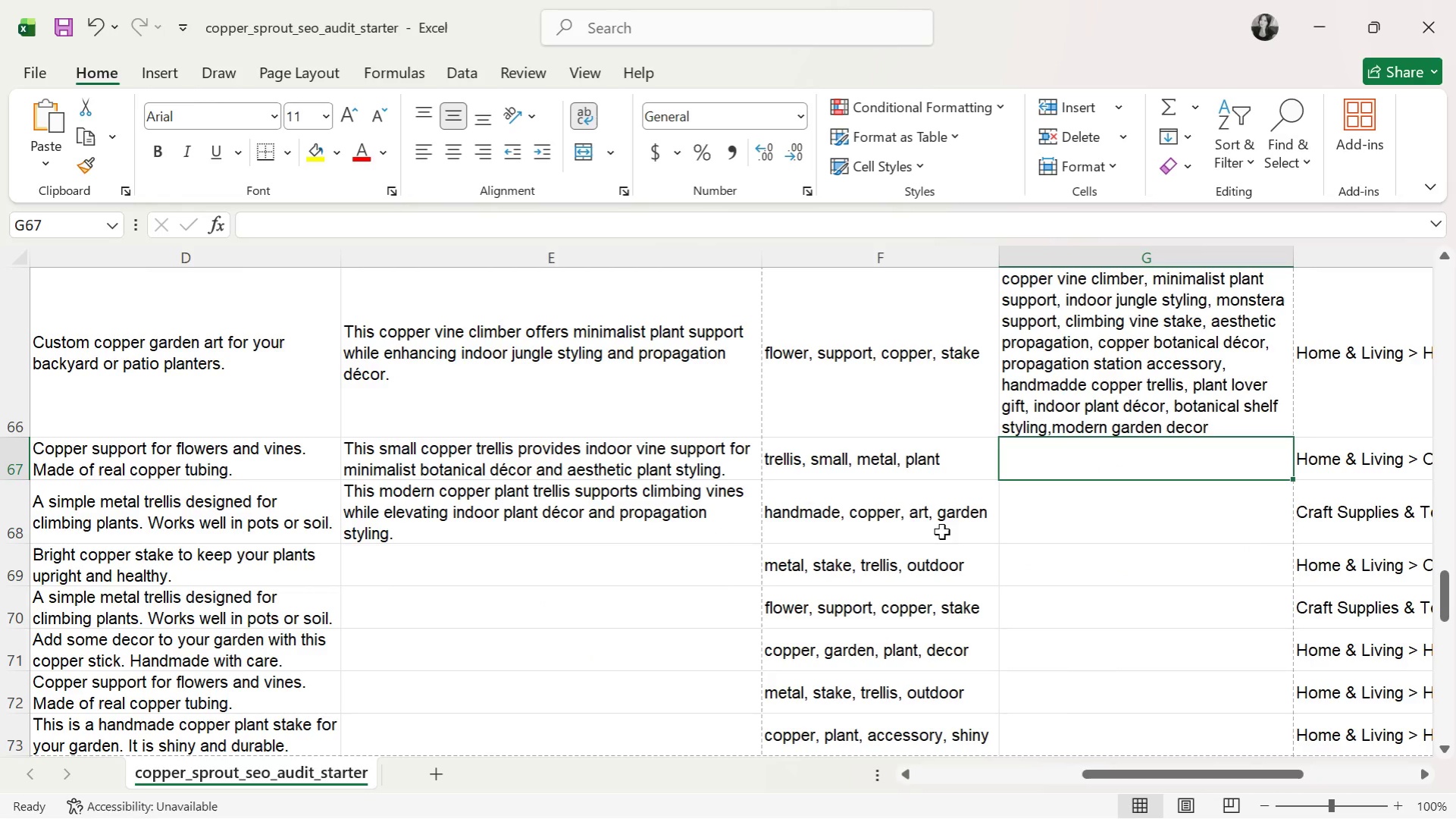 
type(small copper trellis, indoor vine support, minimalist botanical decor )
key(Backspace)
type(, monstera support )
key(Backspace)
type(. climbing vine support, aesthetuc )
key(Backspace)
key(Backspace)
key(Backspace)
type(ic propagation, [pro)
key(Backspace)
key(Backspace)
key(Backspace)
type(ropagation station decor, )
 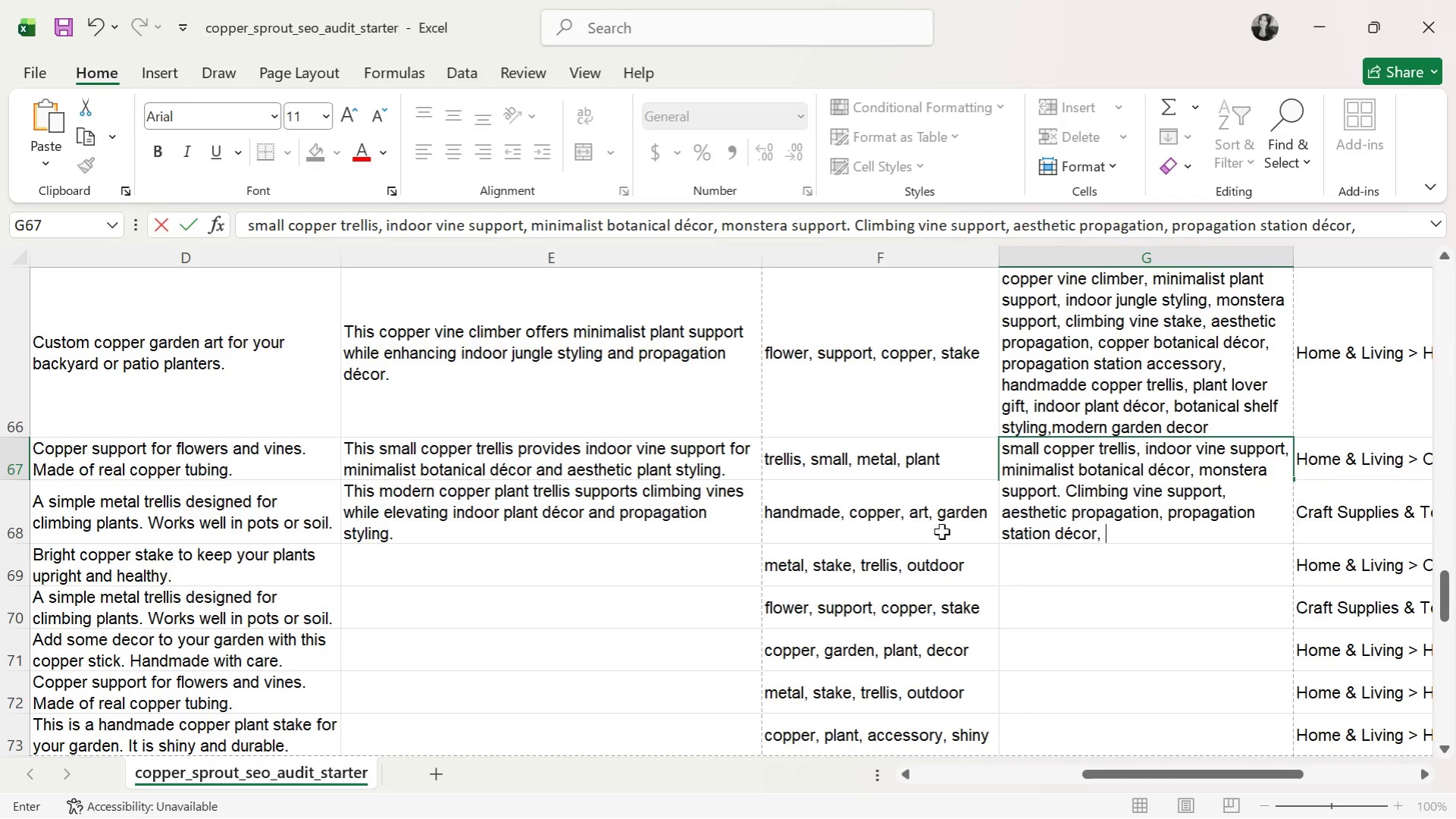 
type(indoor jungle styling)
 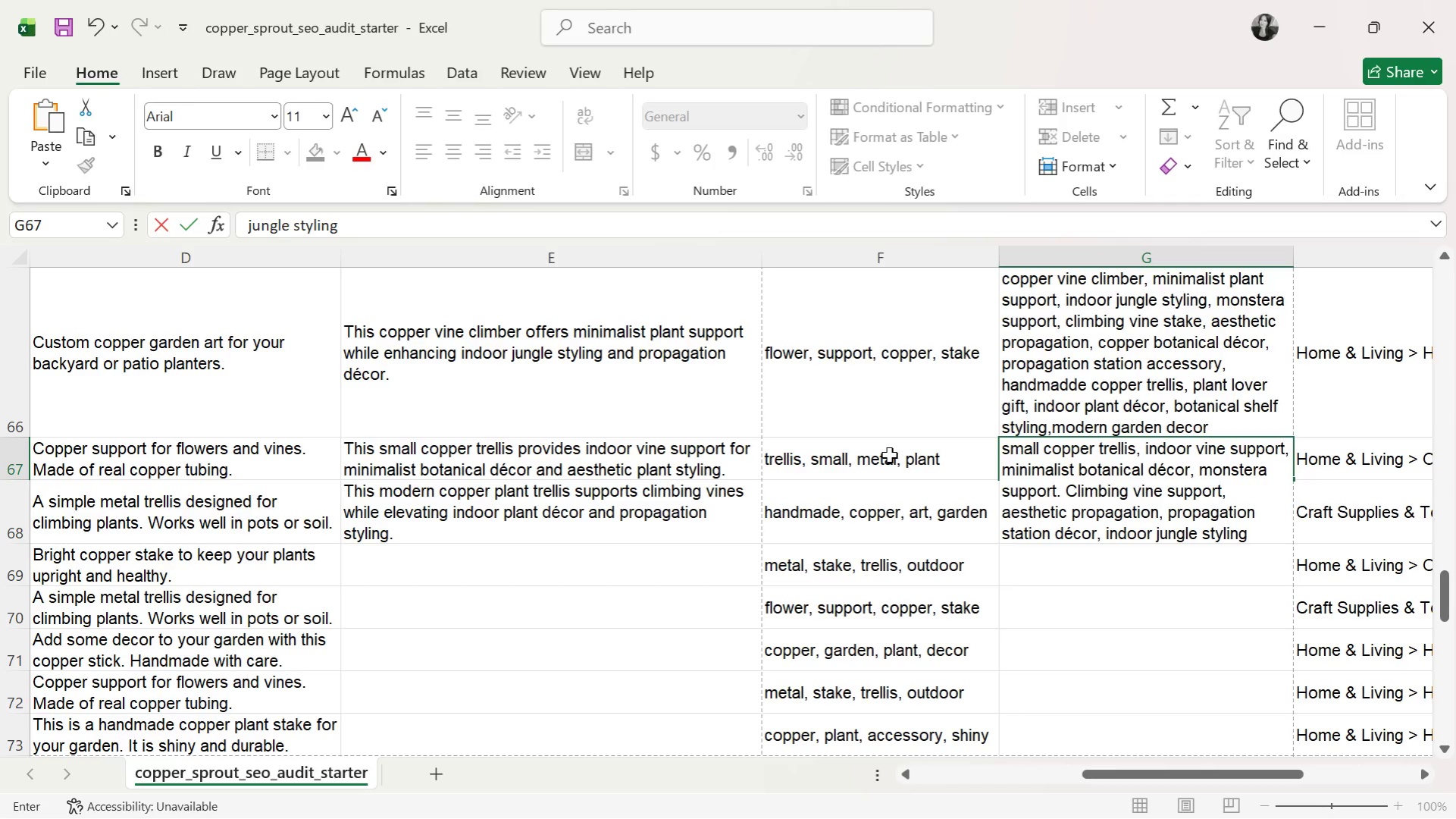 
type(, handmade copper art, plant lover gift, copper garden accessory, modern plant styling, indoor plant decor)
 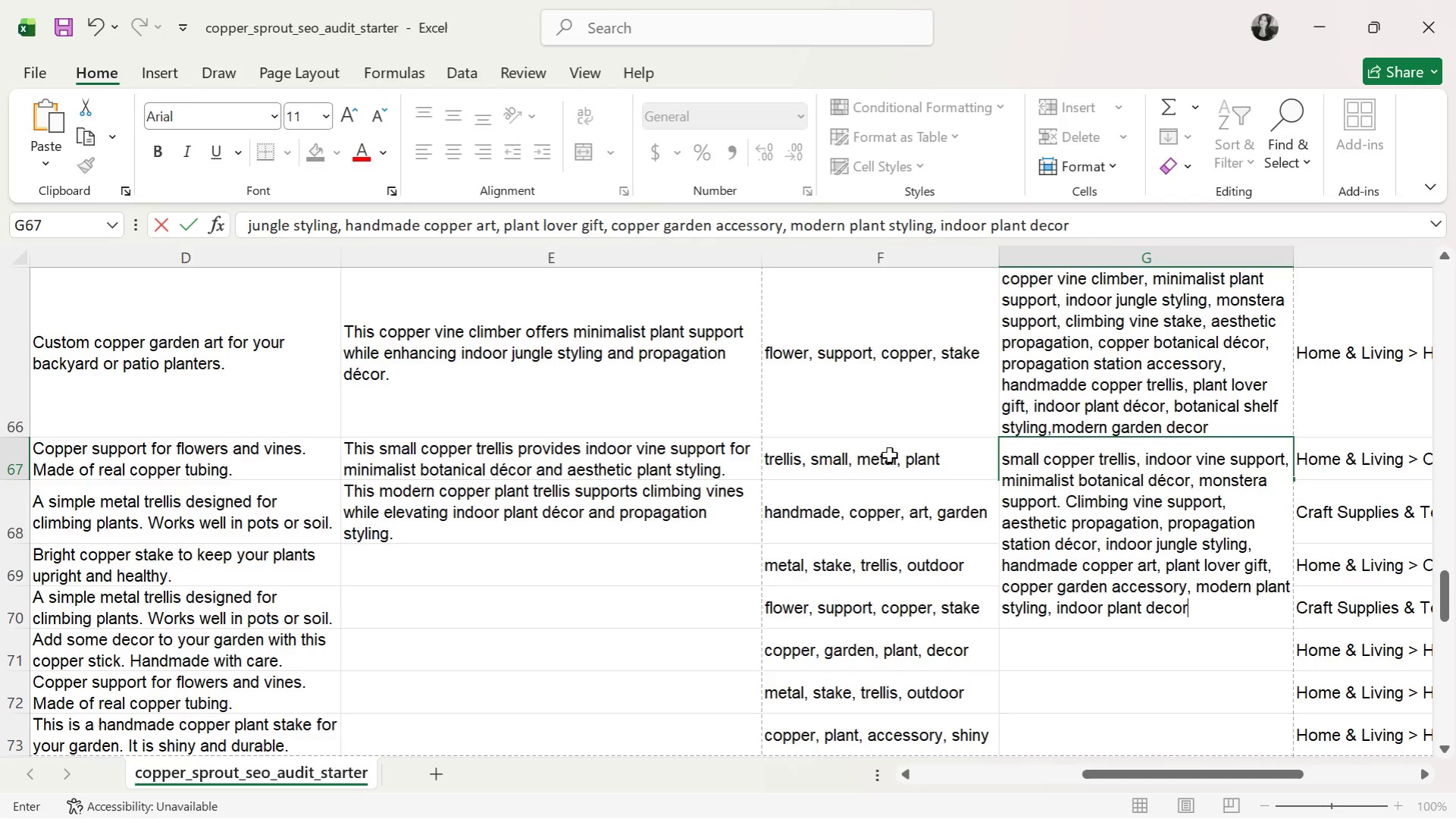 
key(Enter)
 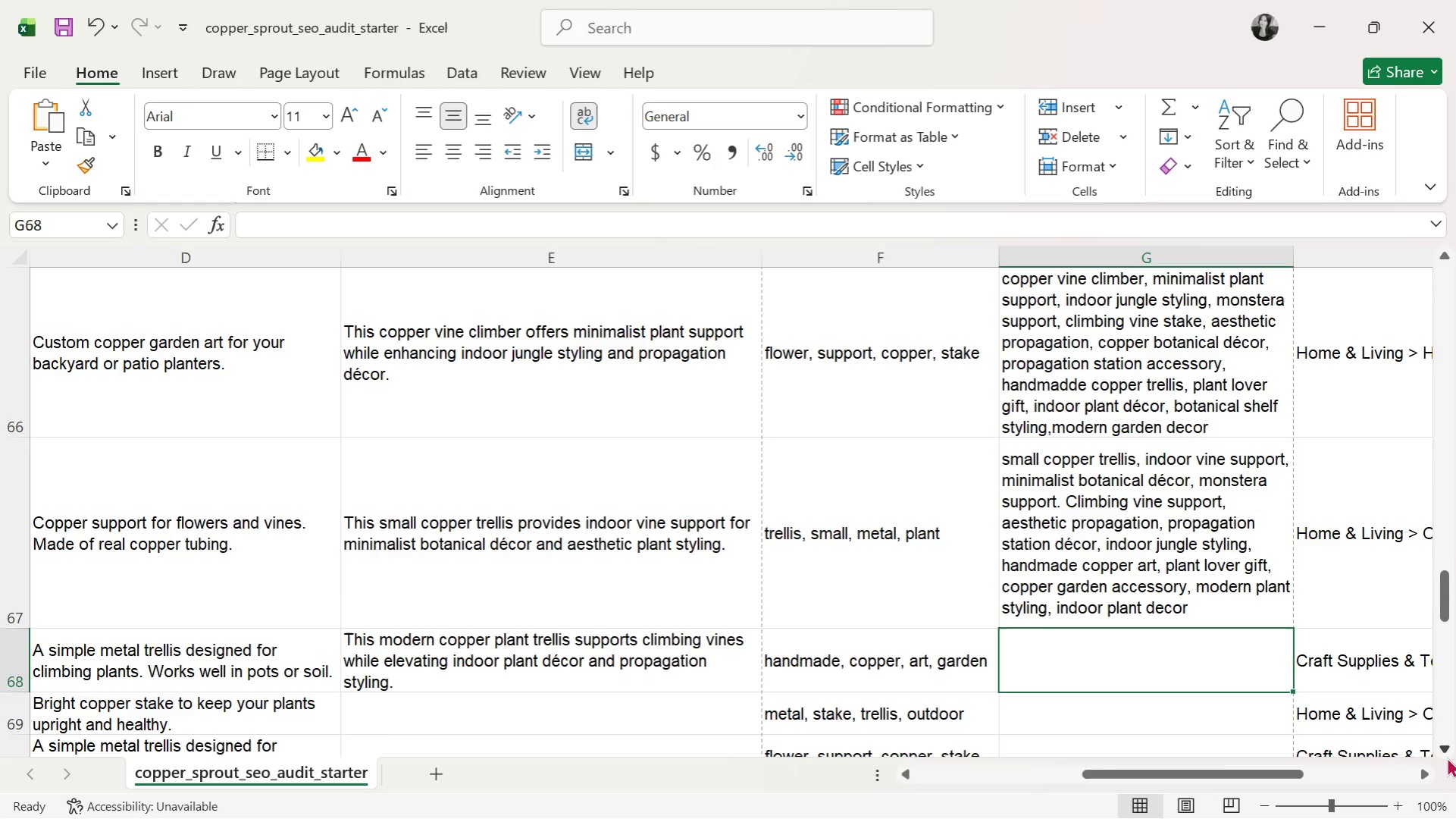 
double_click([1446, 753])
 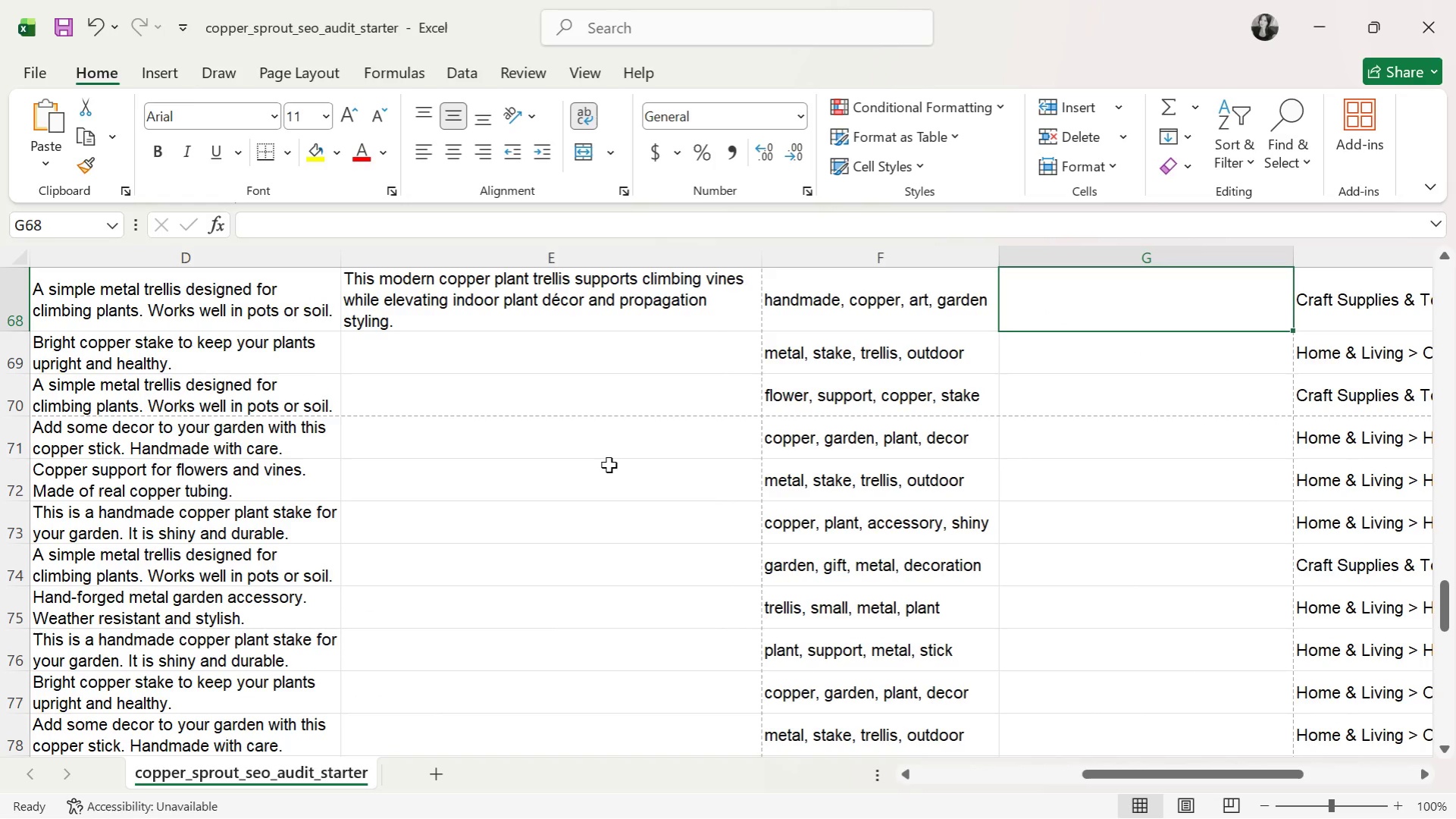 
left_click_drag(start_coordinate=[1114, 771], to_coordinate=[1130, 783])
 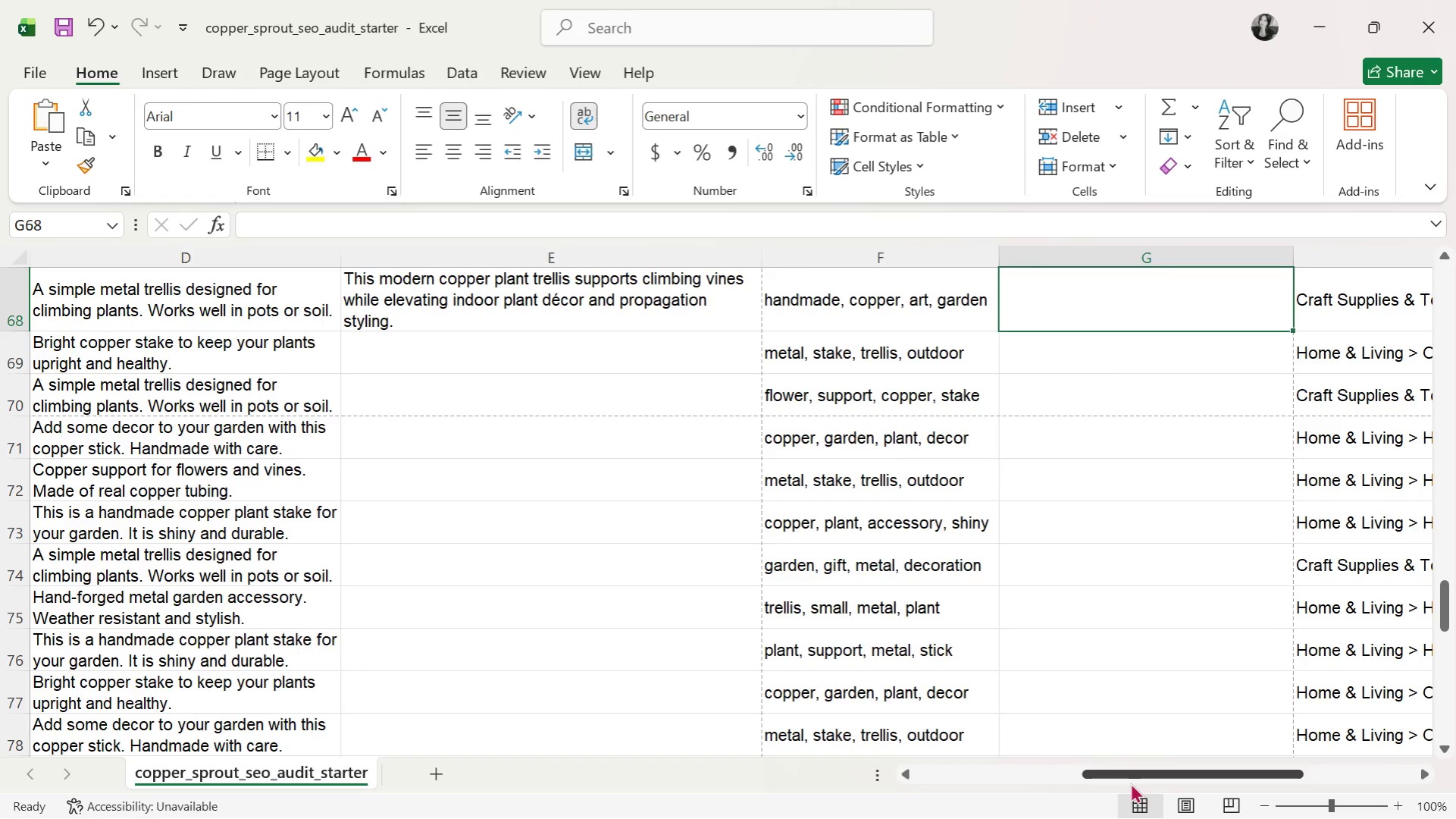 
type(modern copper plant trellis, climbing vine support, indoor plant decor, monstera support, aesthetic propagation, propagation)
 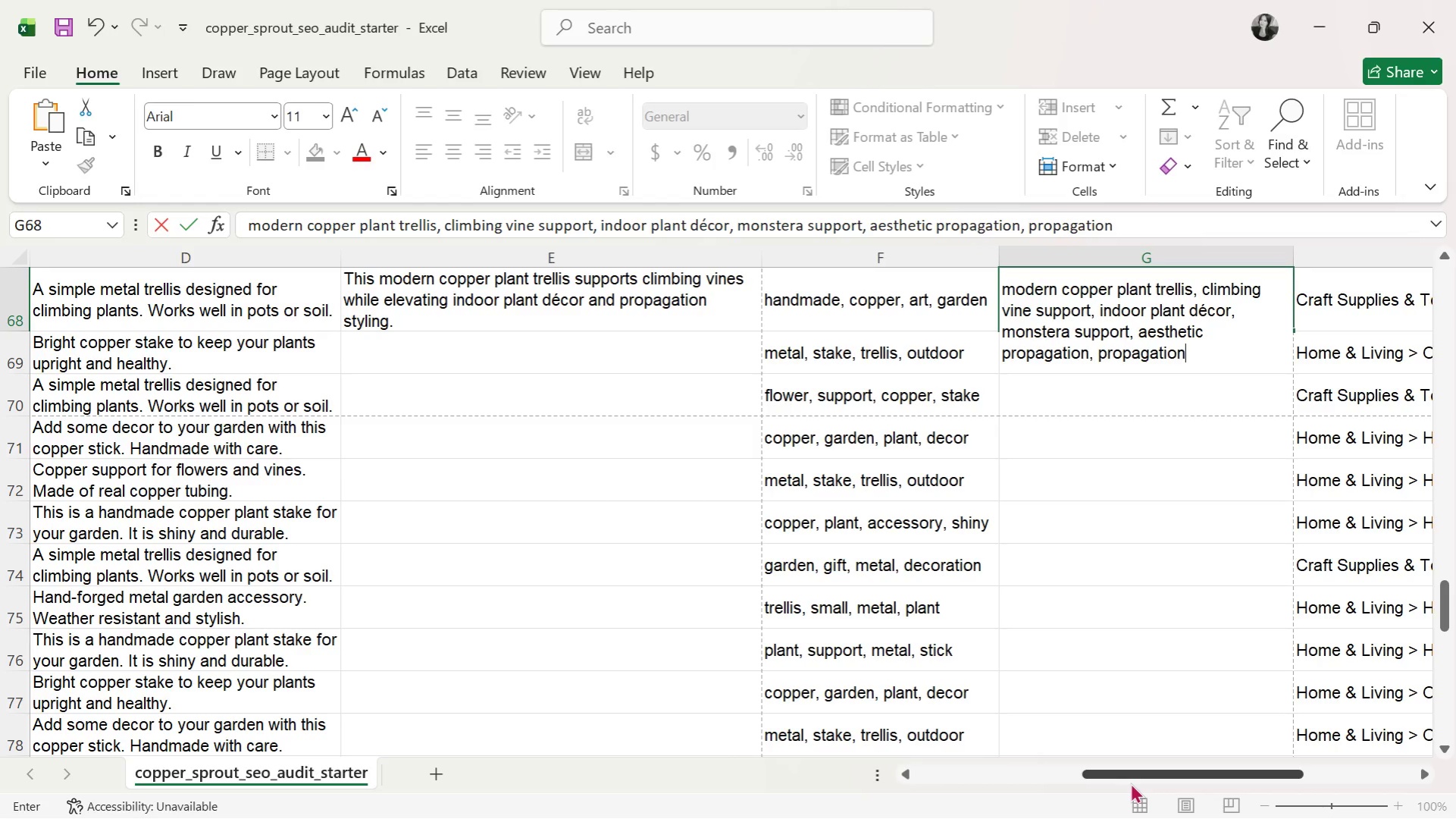 
type( station accessory, inf)
key(Backspace)
type(door jungle decro)
key(Backspace)
key(Backspace)
key(Backspace)
type(cor, handmade copper trellis, botanical )
 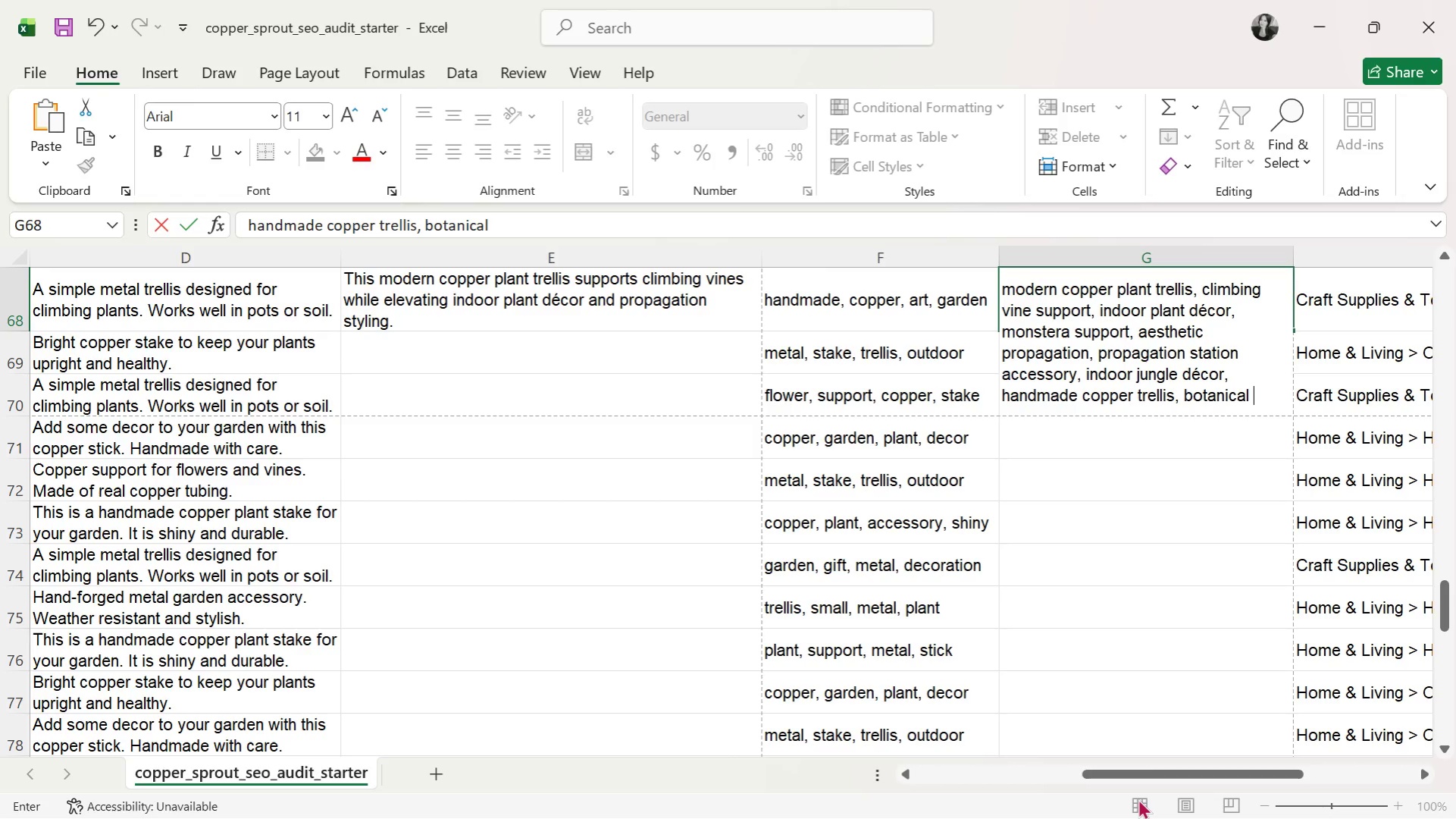 
type(shelf styling, plant lover gift, copper botanical decor, modern plant styling )
key(Backspace)
type(, minimalist trellis)
 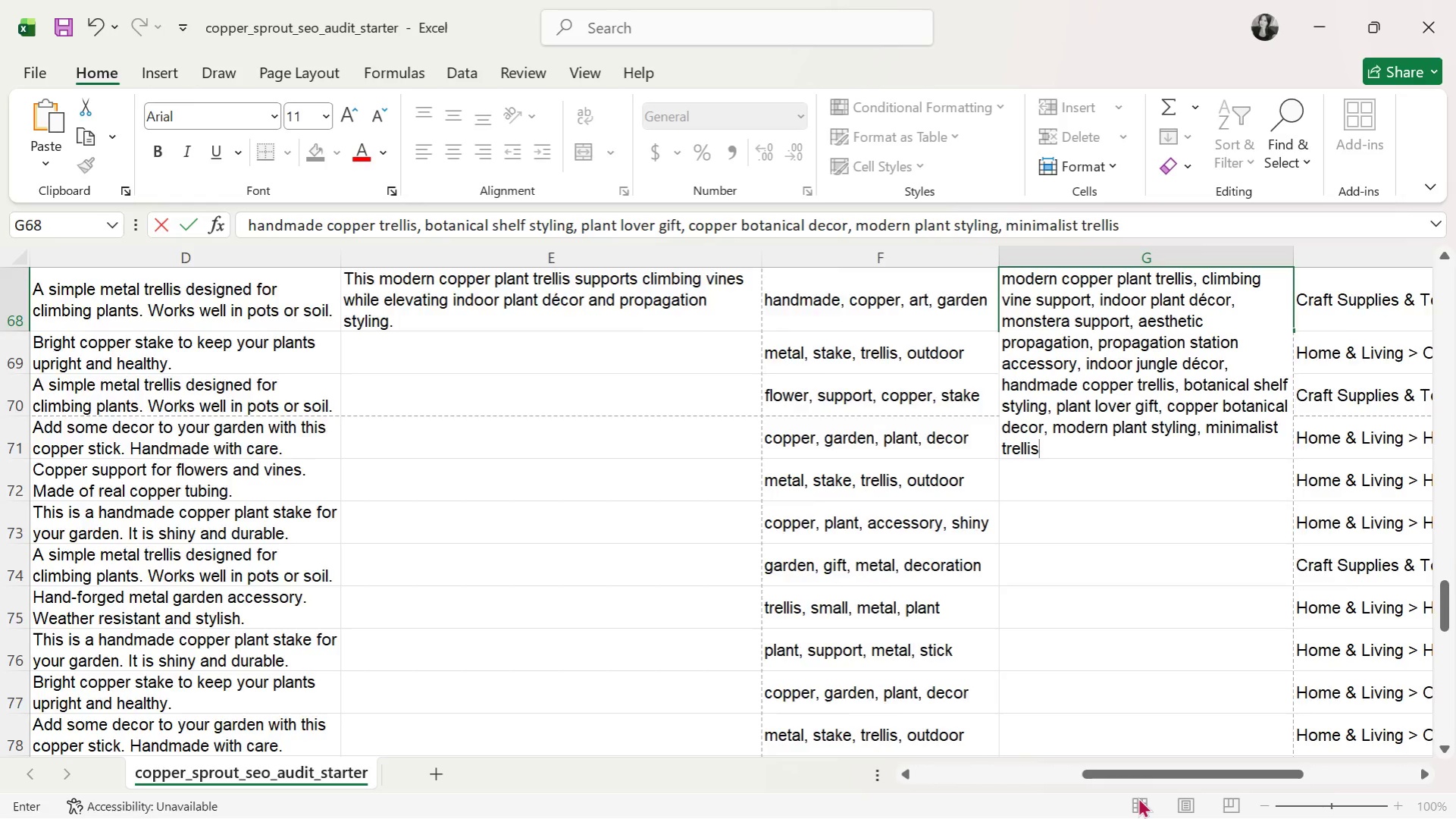 
key(Enter)
 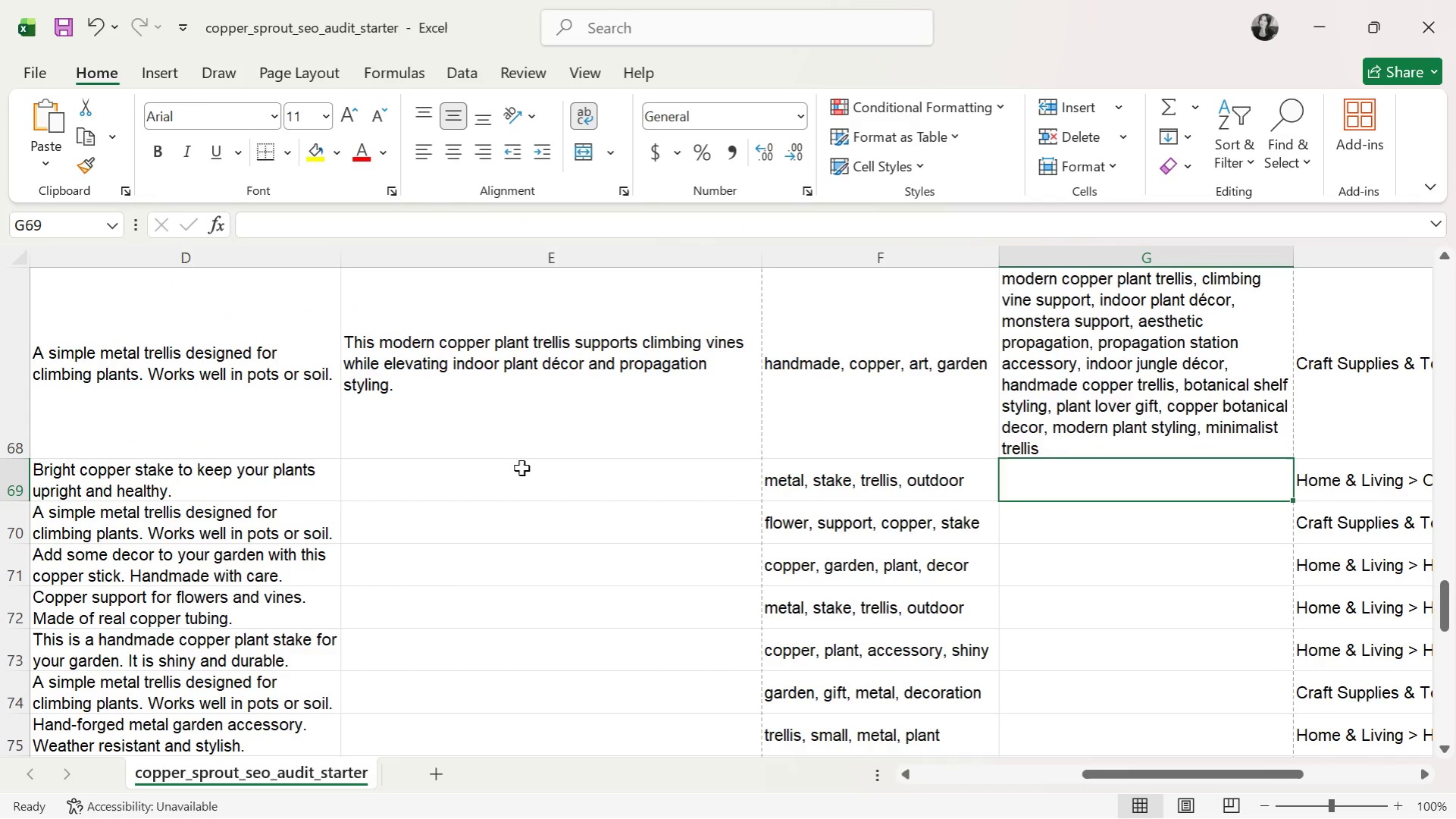 
left_click([499, 475])
 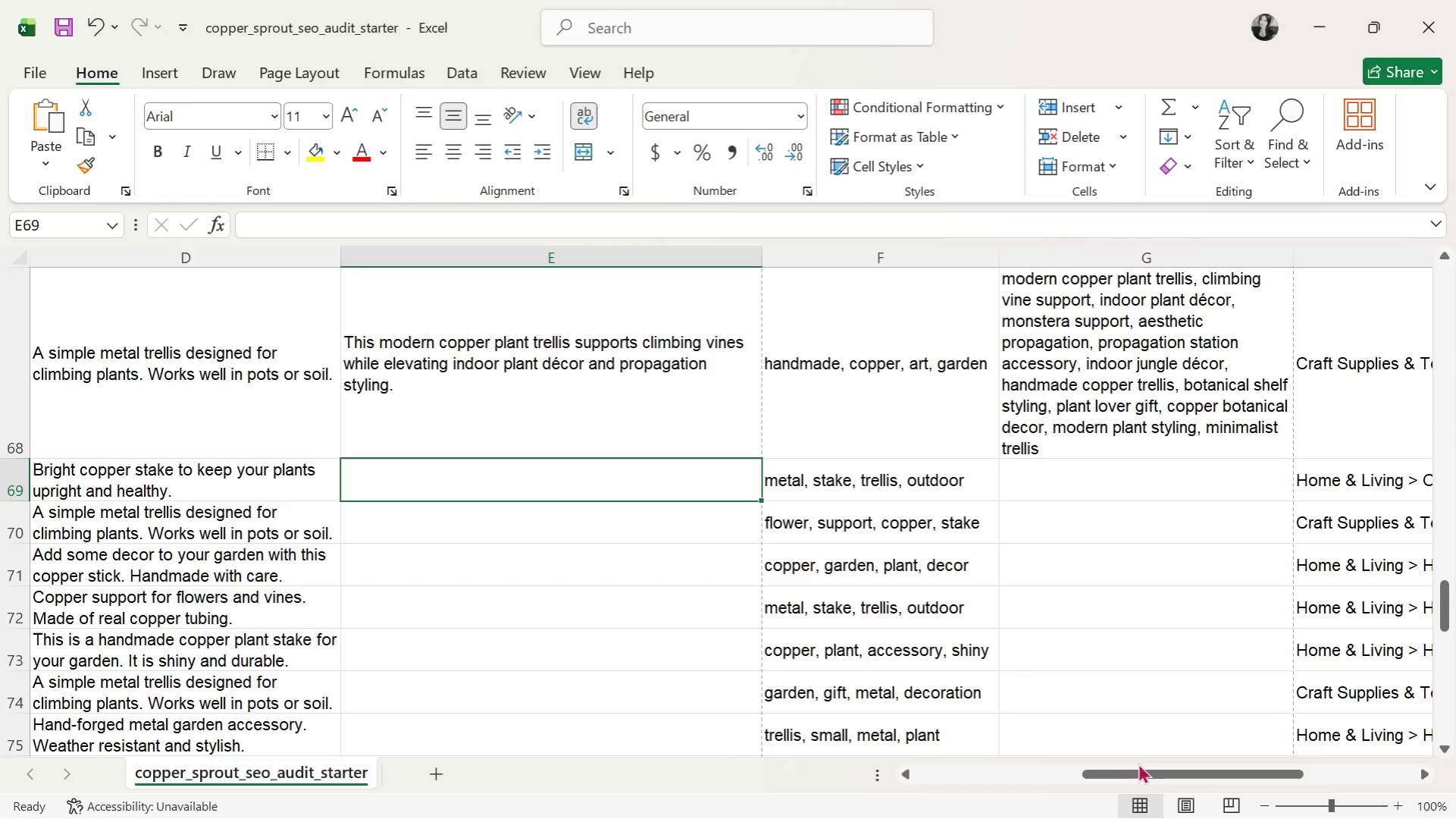 
left_click_drag(start_coordinate=[1137, 763], to_coordinate=[1117, 761])
 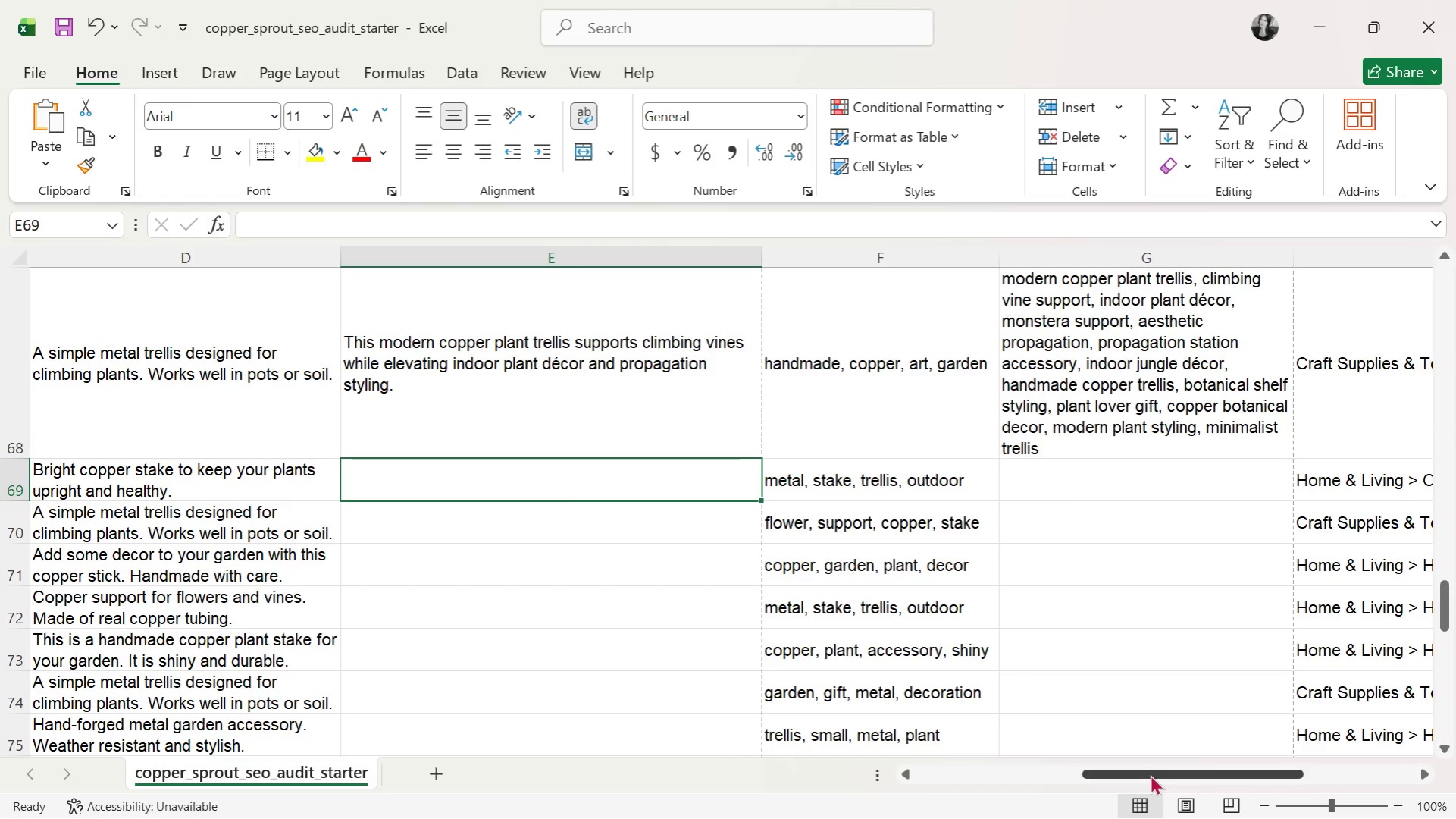 
left_click_drag(start_coordinate=[1151, 773], to_coordinate=[1130, 777])
 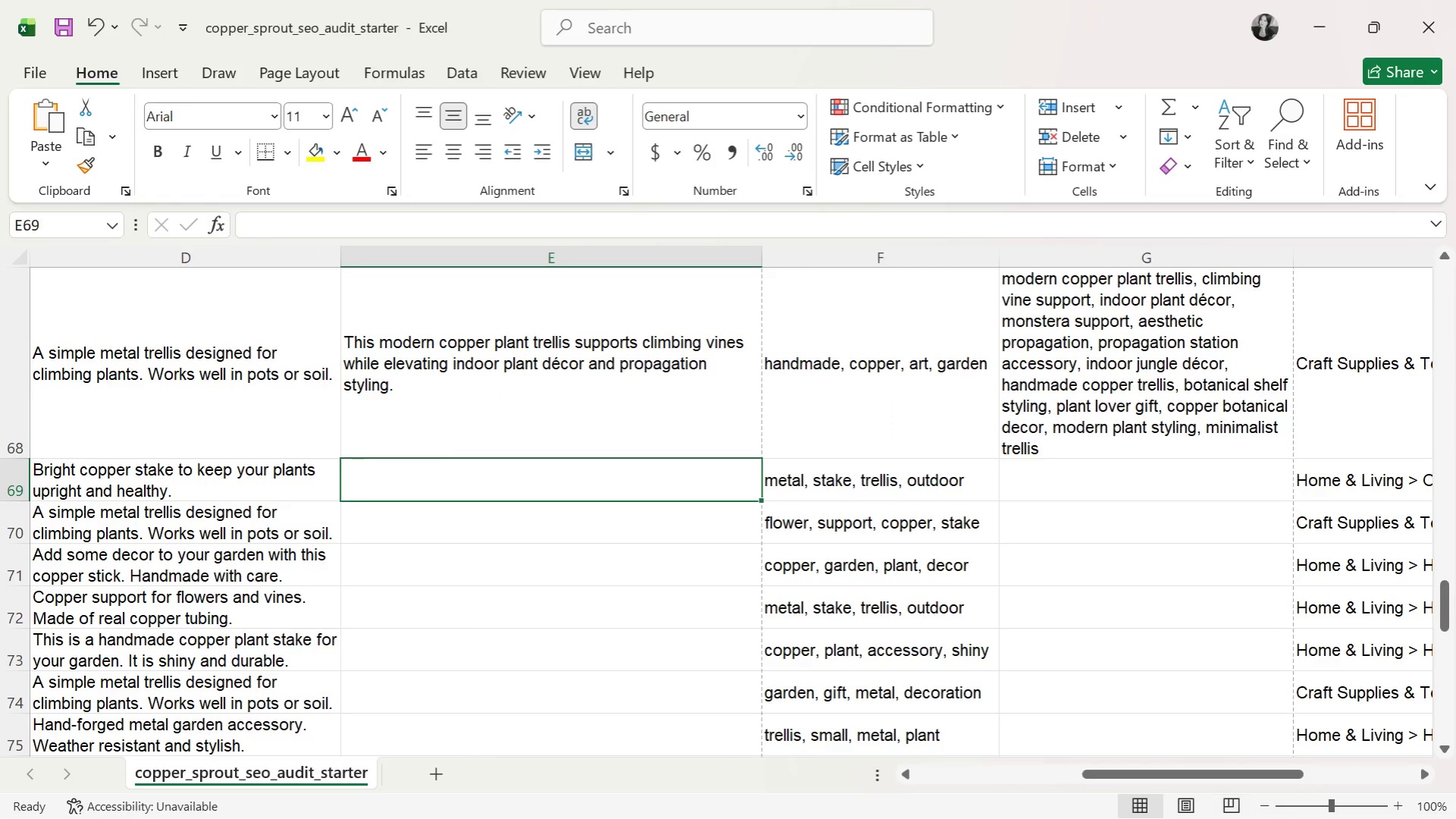 
wait(5.95)
 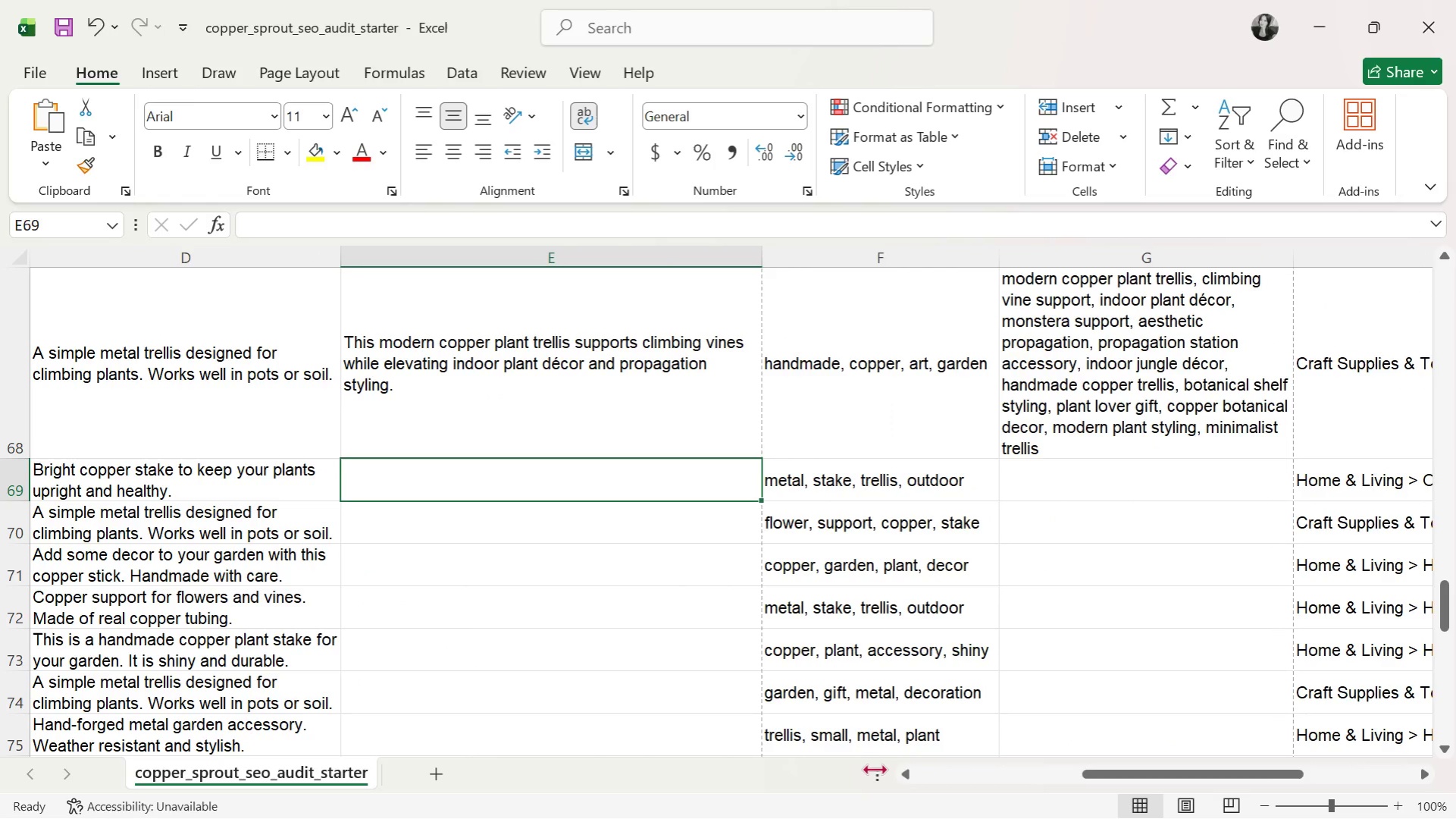 
left_click_drag(start_coordinate=[1169, 766], to_coordinate=[1166, 789])
 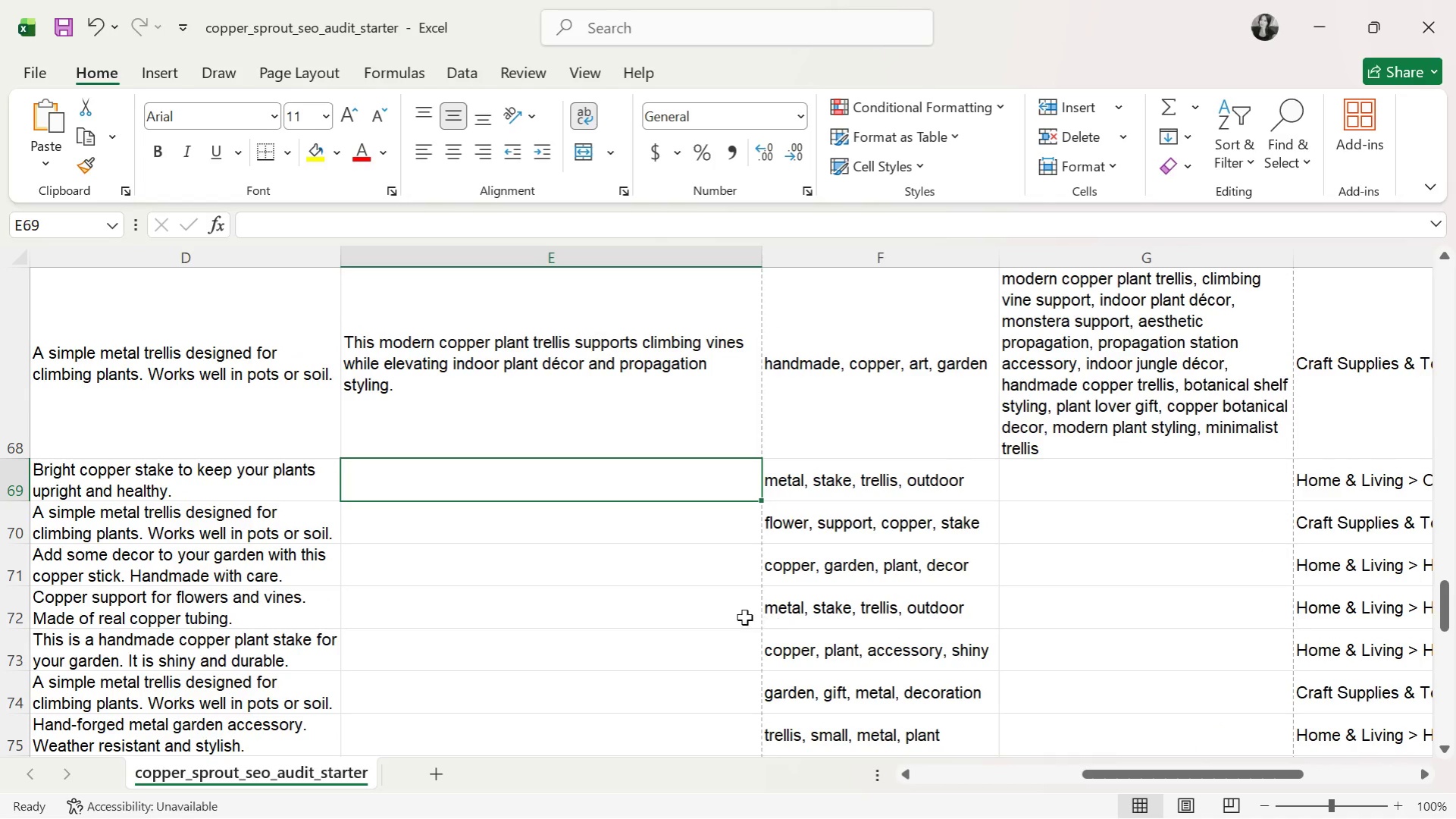 
type(This copper garden sculpture)
 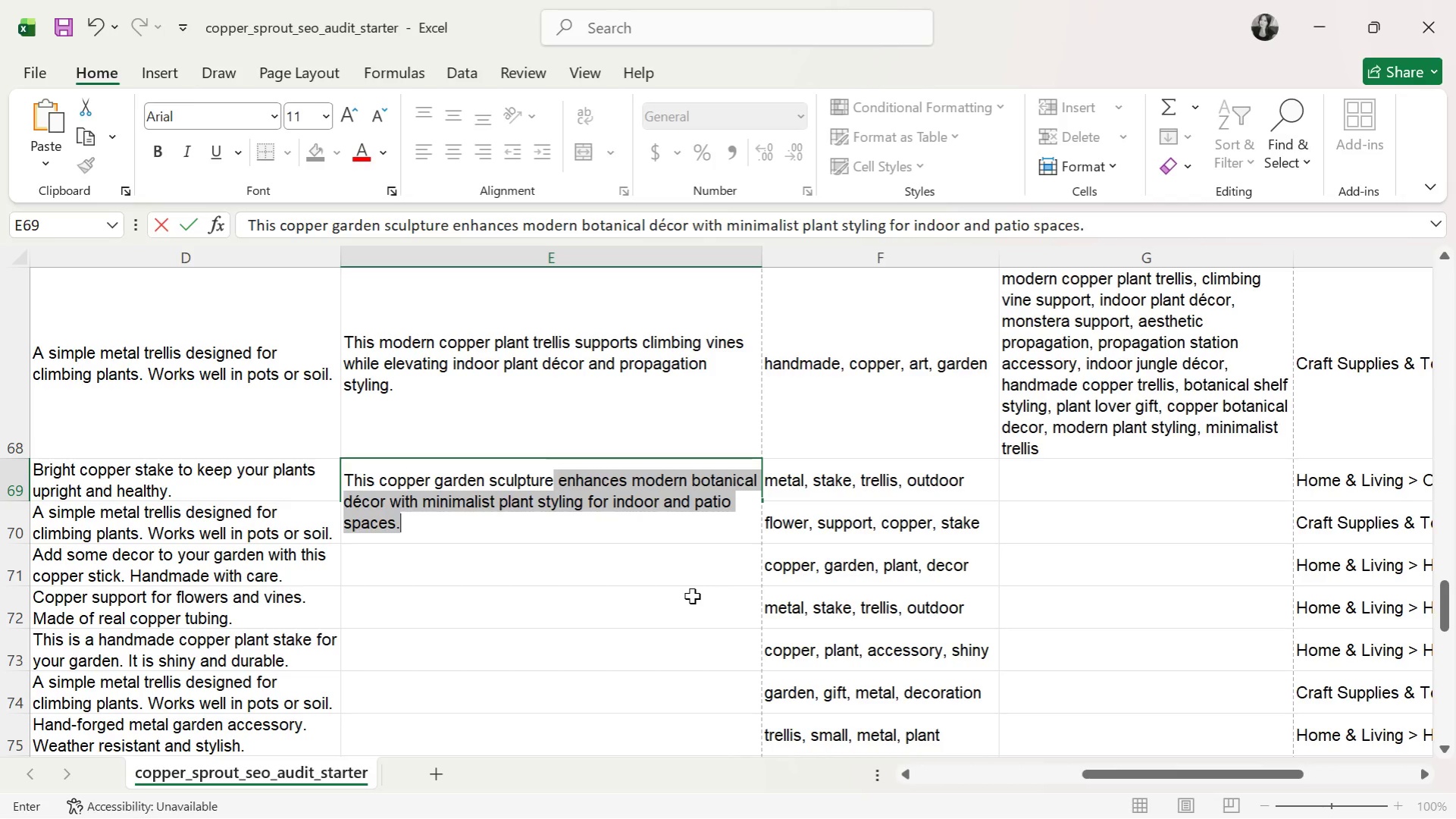 
type( enhances minimalist botanical styling and indoor jungle c)
key(Backspace)
type(decor with handmade copper artistry.)
 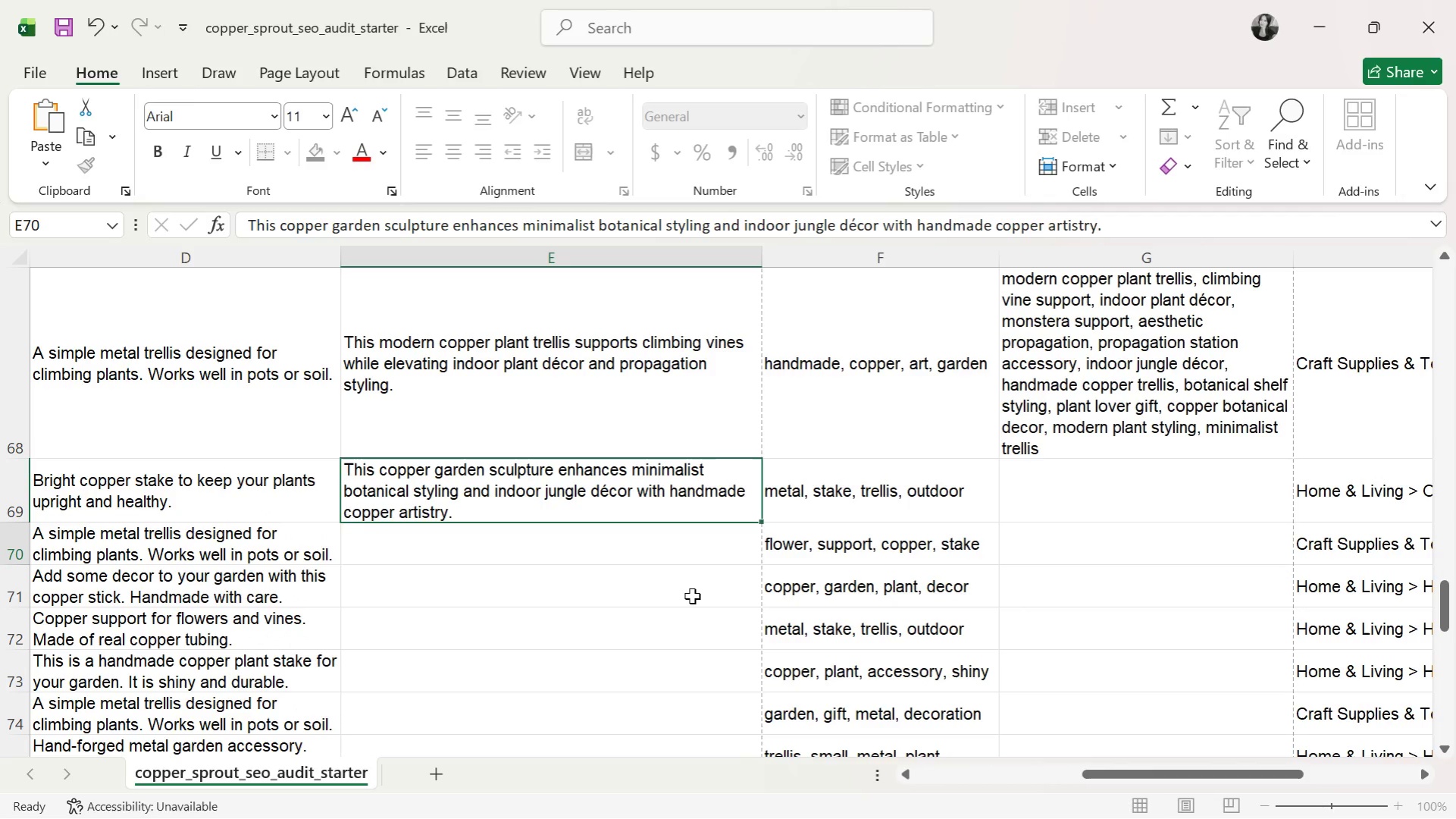 
key(Enter)
 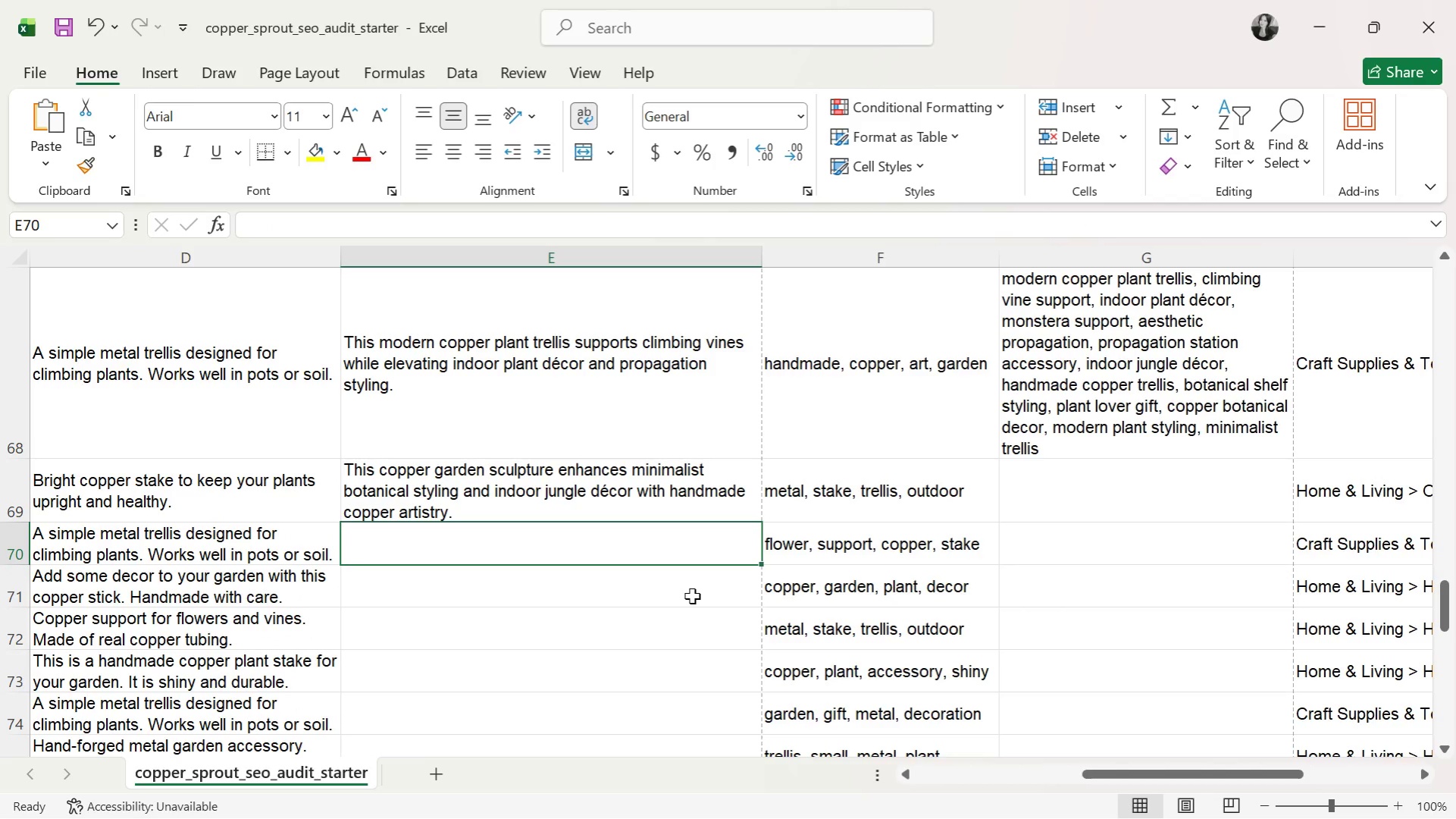 
type(This copper plant accent complements mk)
key(Backspace)
type(odern botanical decro)
key(Backspace)
key(Backspace)
type(or and minimalist s)
 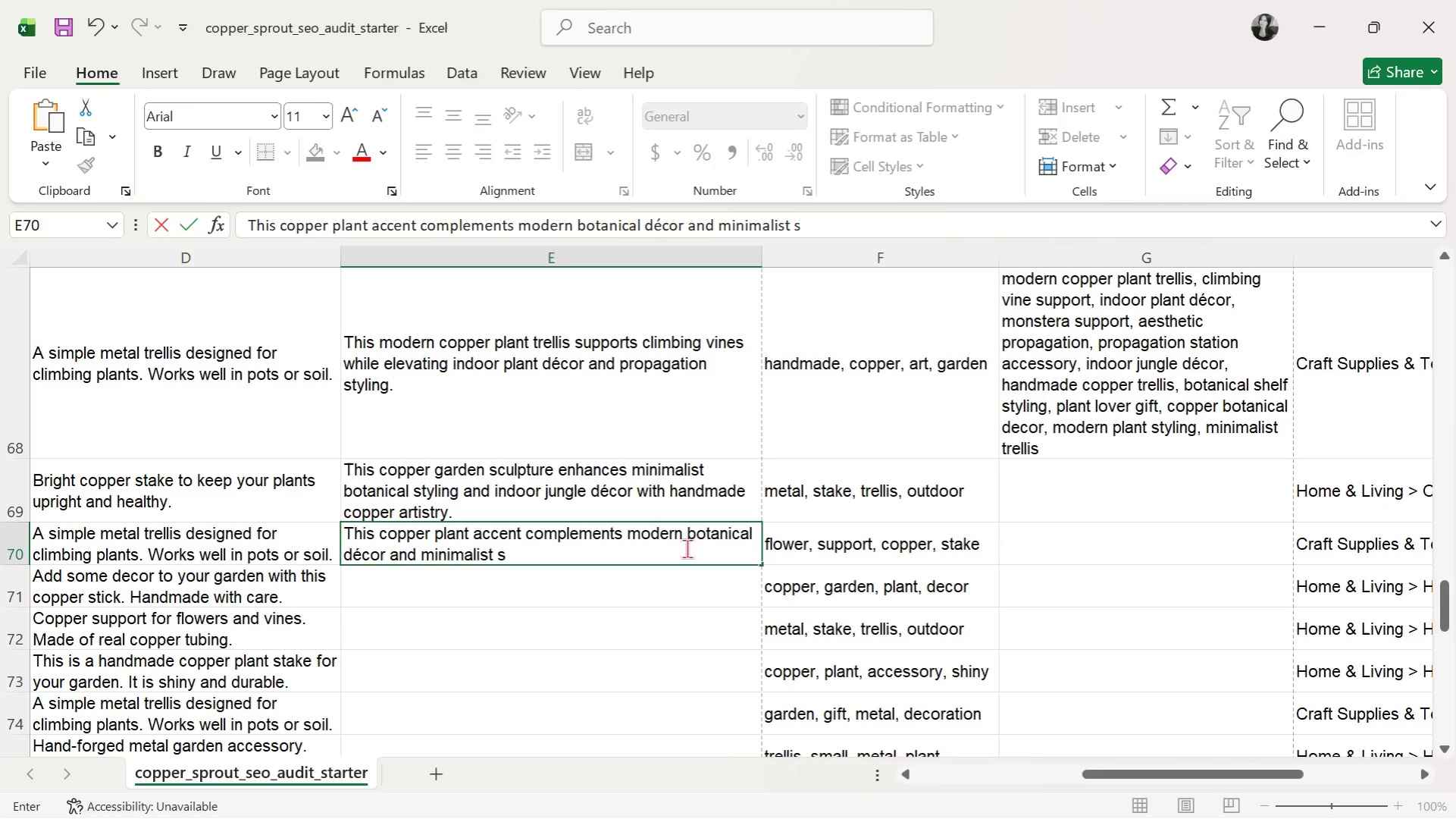 
type(helf)
 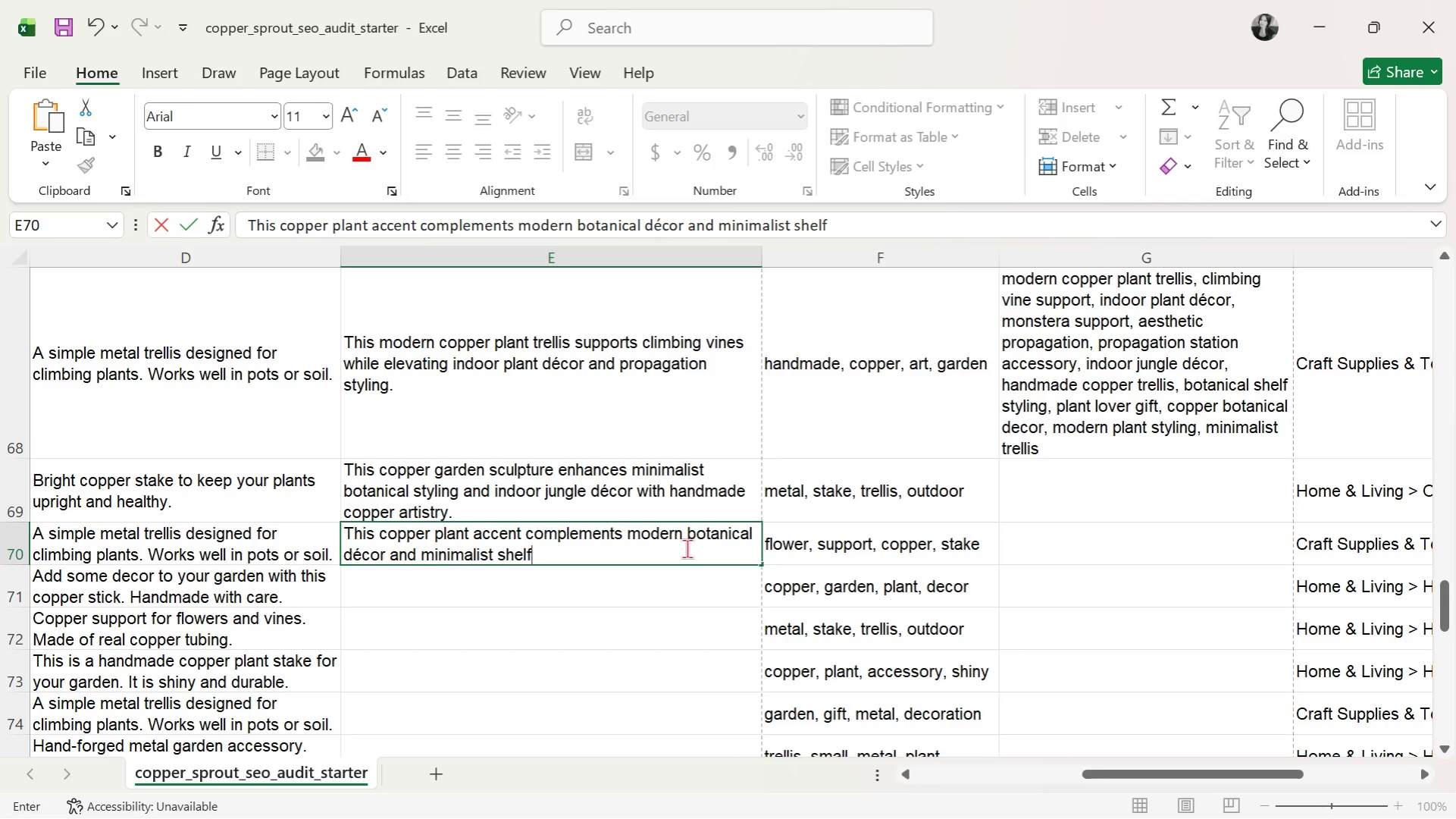 
type( styling for indoor propagation spaces.)
 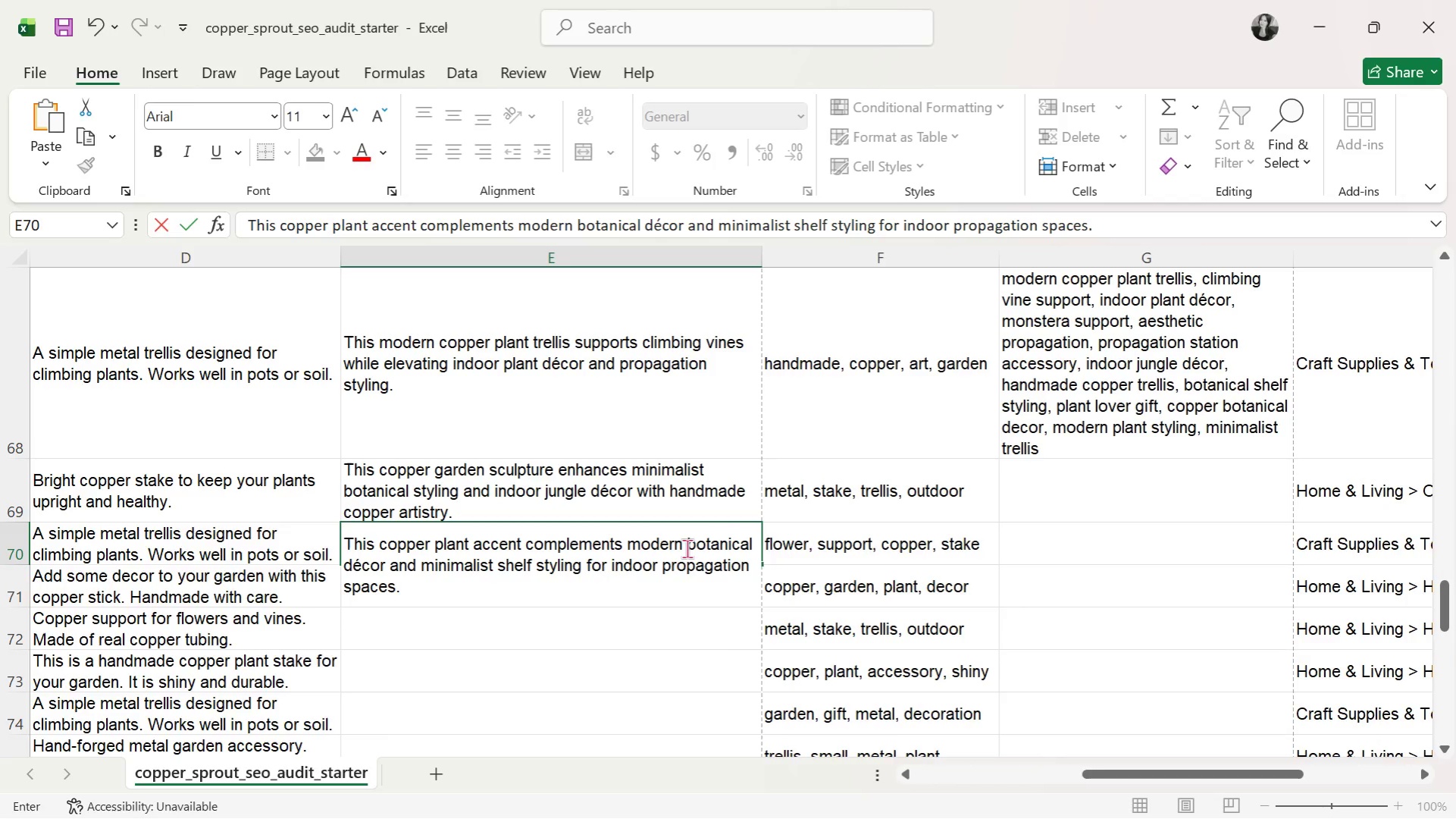 
key(Enter)
 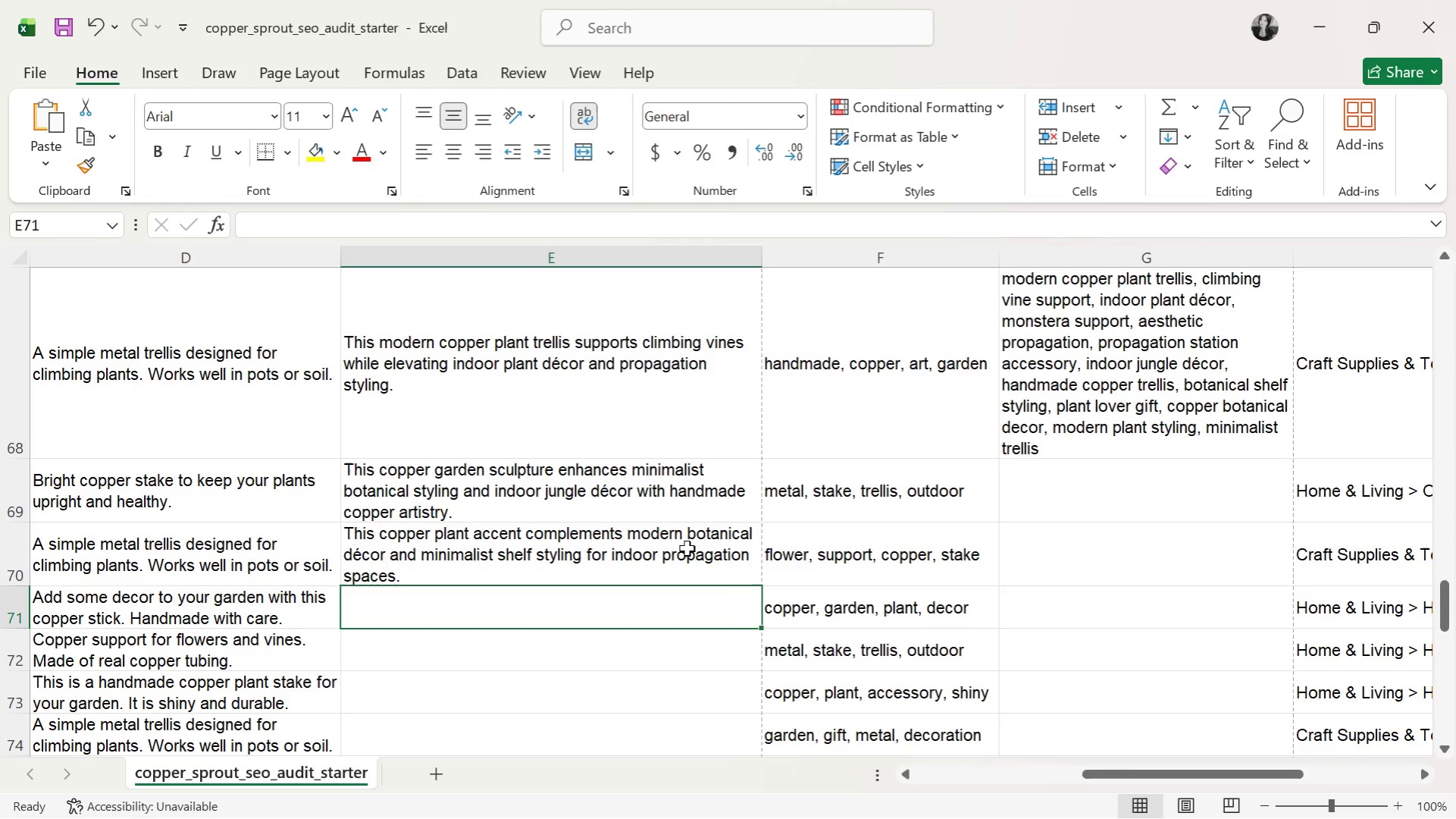 
type(This copper indoor trellis works a )
key(Backspace)
type(s a mos)
key(Backspace)
type(nstera support stake for minimalist plant styling and indro)
key(Backspace)
key(Backspace)
type(oor jungle decor.)
 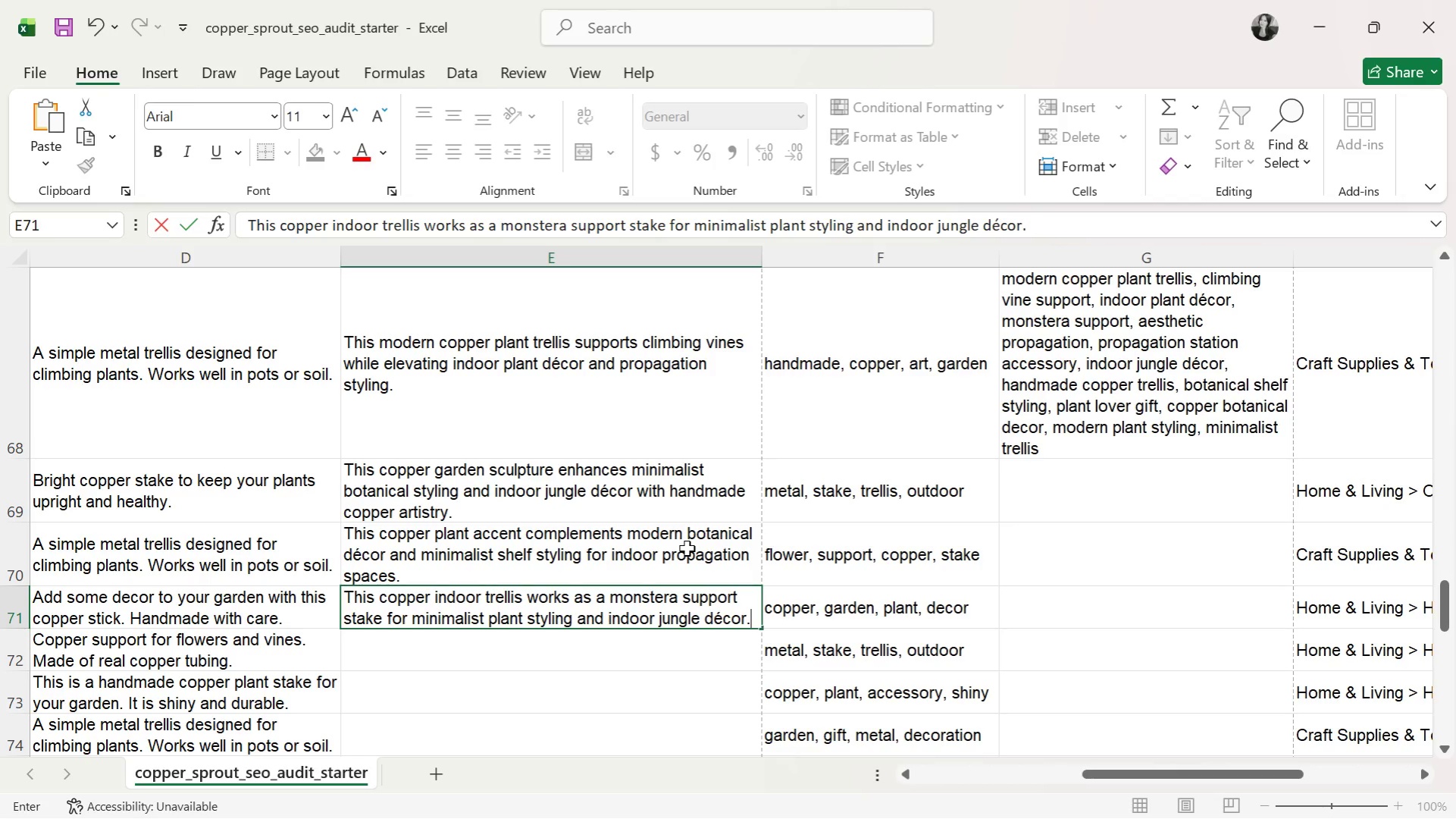 
key(Enter)
 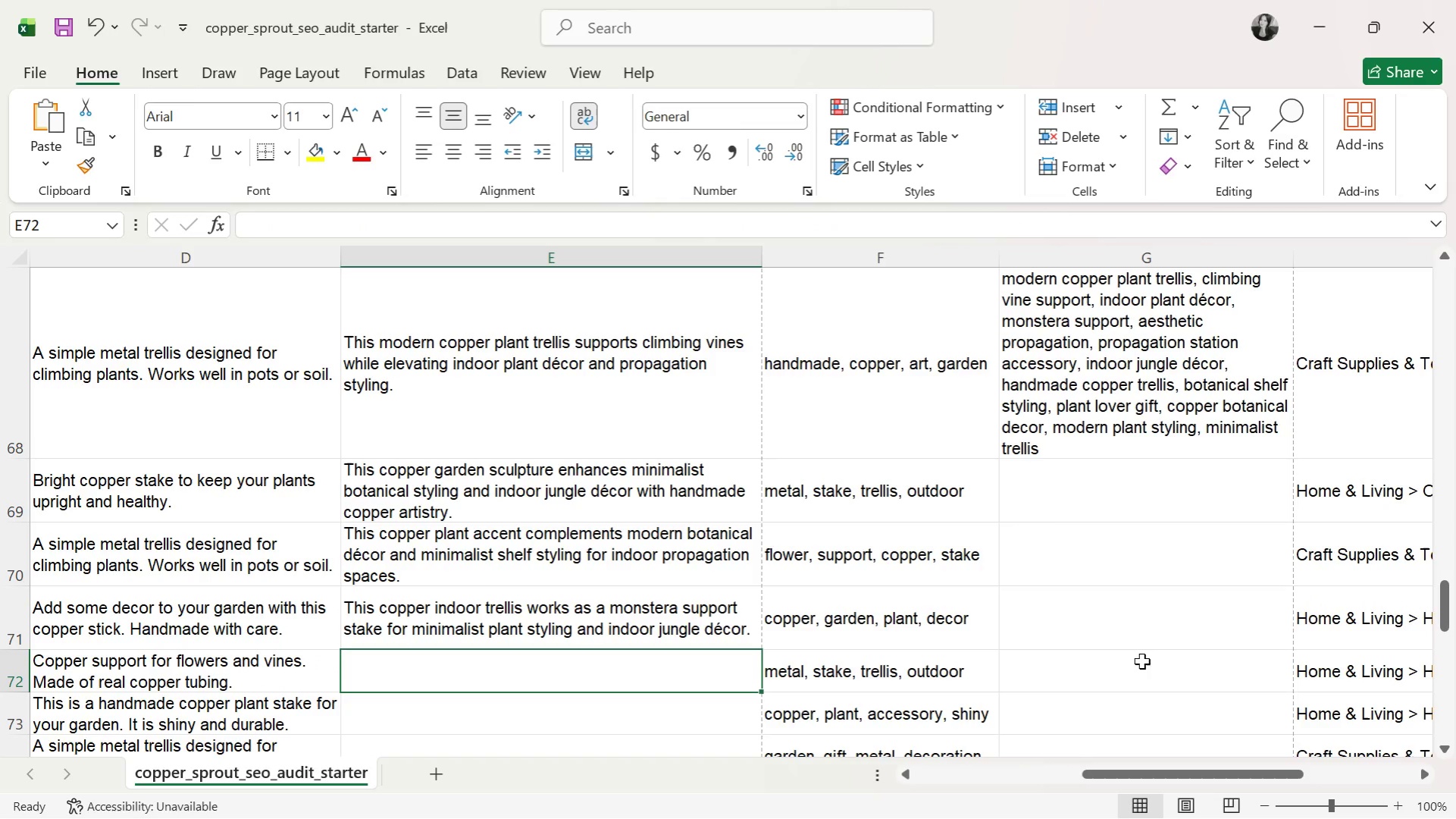 
left_click([1129, 504])
 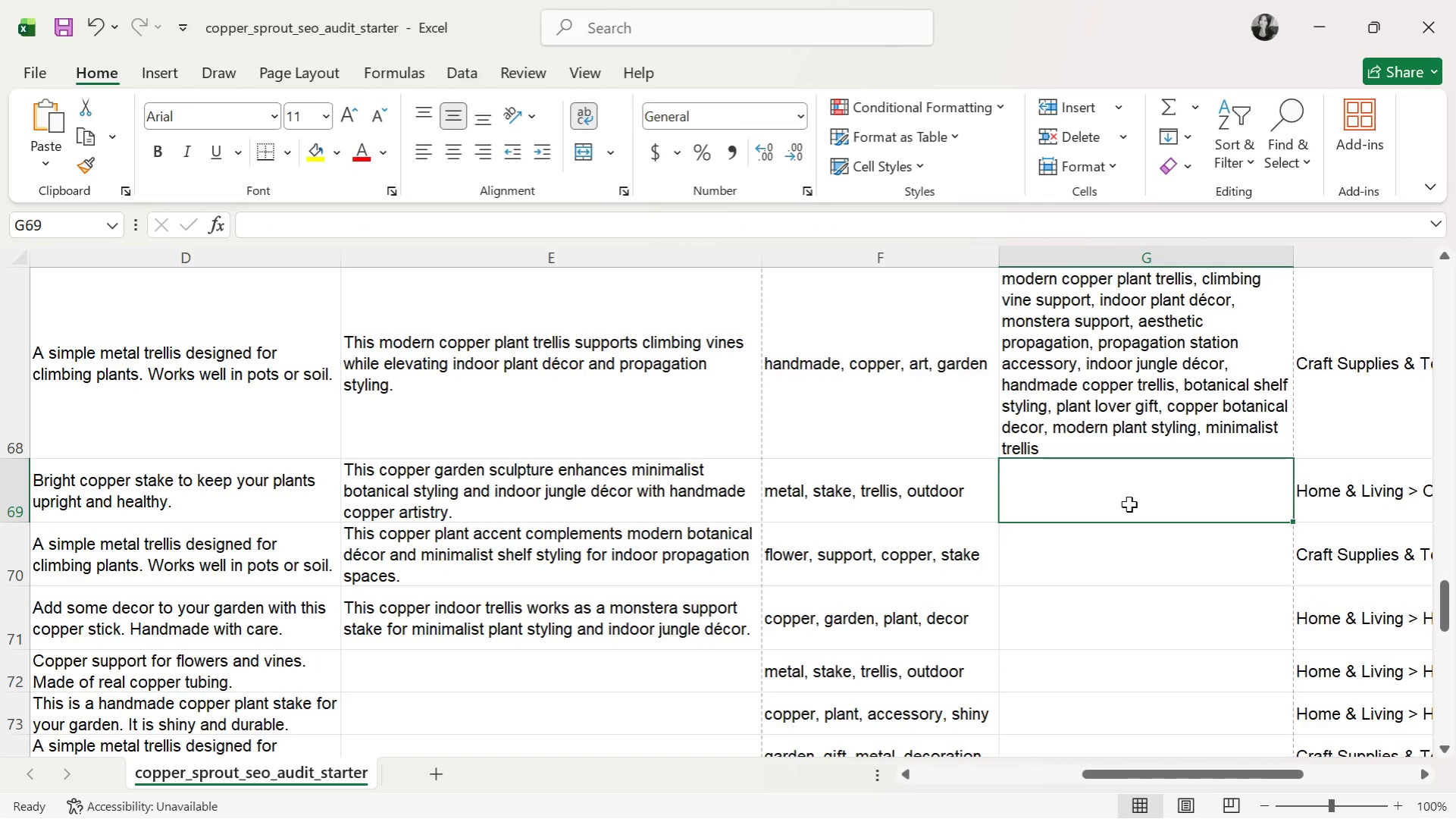 
type(copper garden structure)
key(Backspace)
key(Backspace)
key(Backspace)
key(Backspace)
key(Backspace)
key(Backspace)
key(Backspace)
key(Backspace)
type(culpr)
key(Backspace)
type(ture, minimalist botanial styling, indoor jungle decor, monstera support climbing vine c)
key(Backspace)
type(support, aesthetic propagation, propagation station decor, )
 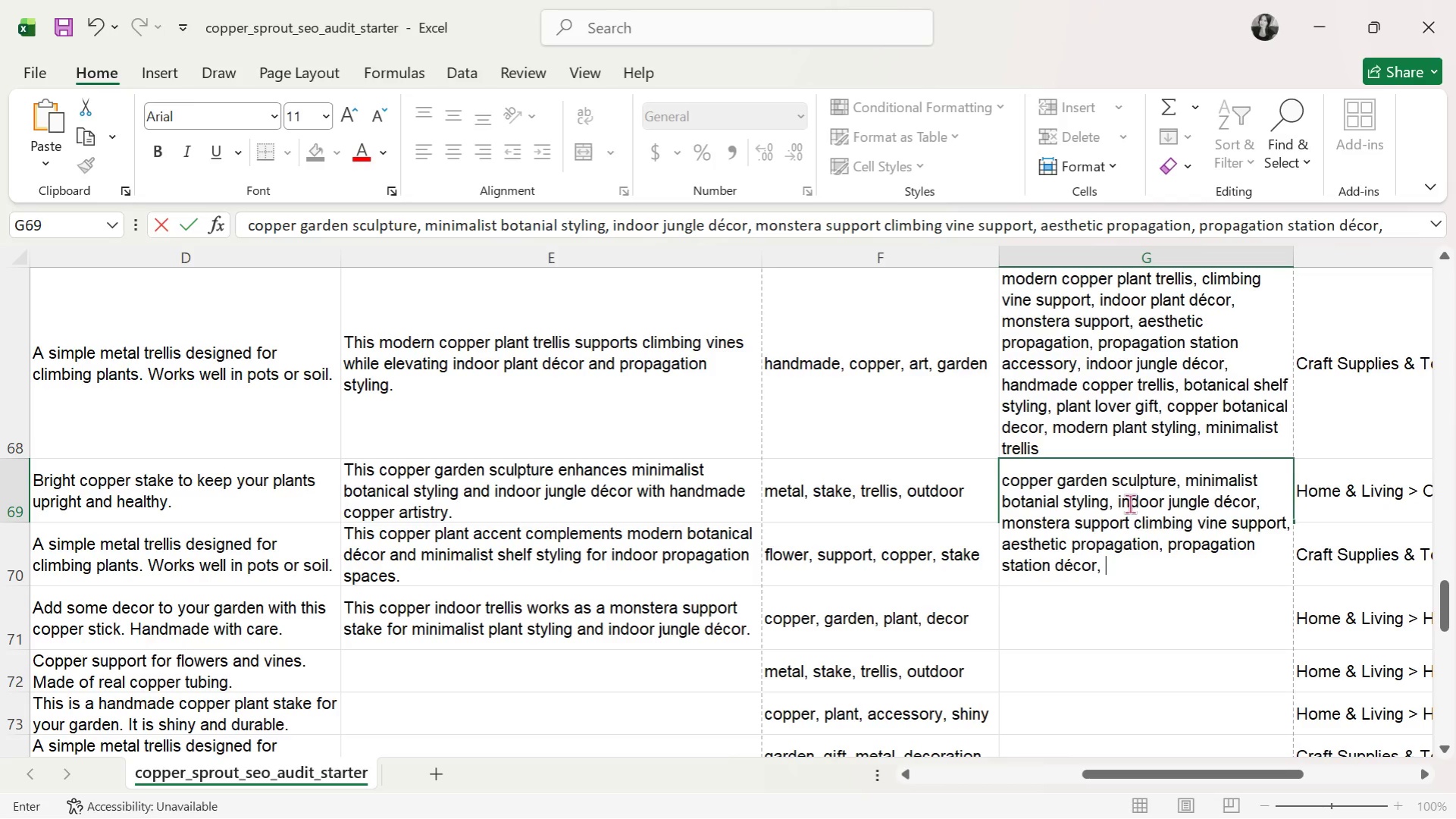 
type(handmade copper art, plant lover gift, modern boi)
key(Backspace)
key(Backspace)
type(otanical decor, copper garden accessory)
 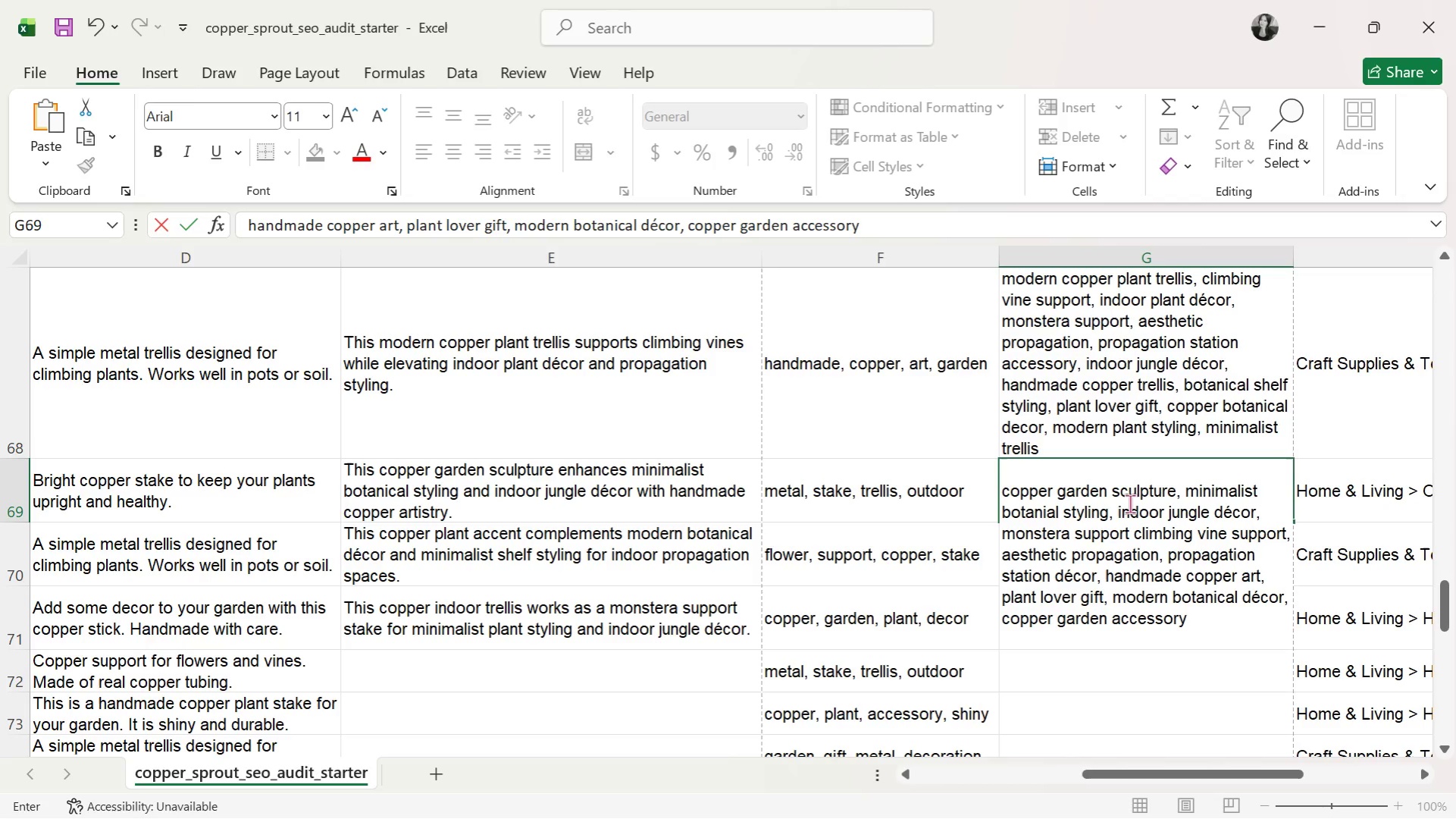 
type(, indoor plant styling, copper trellis)
 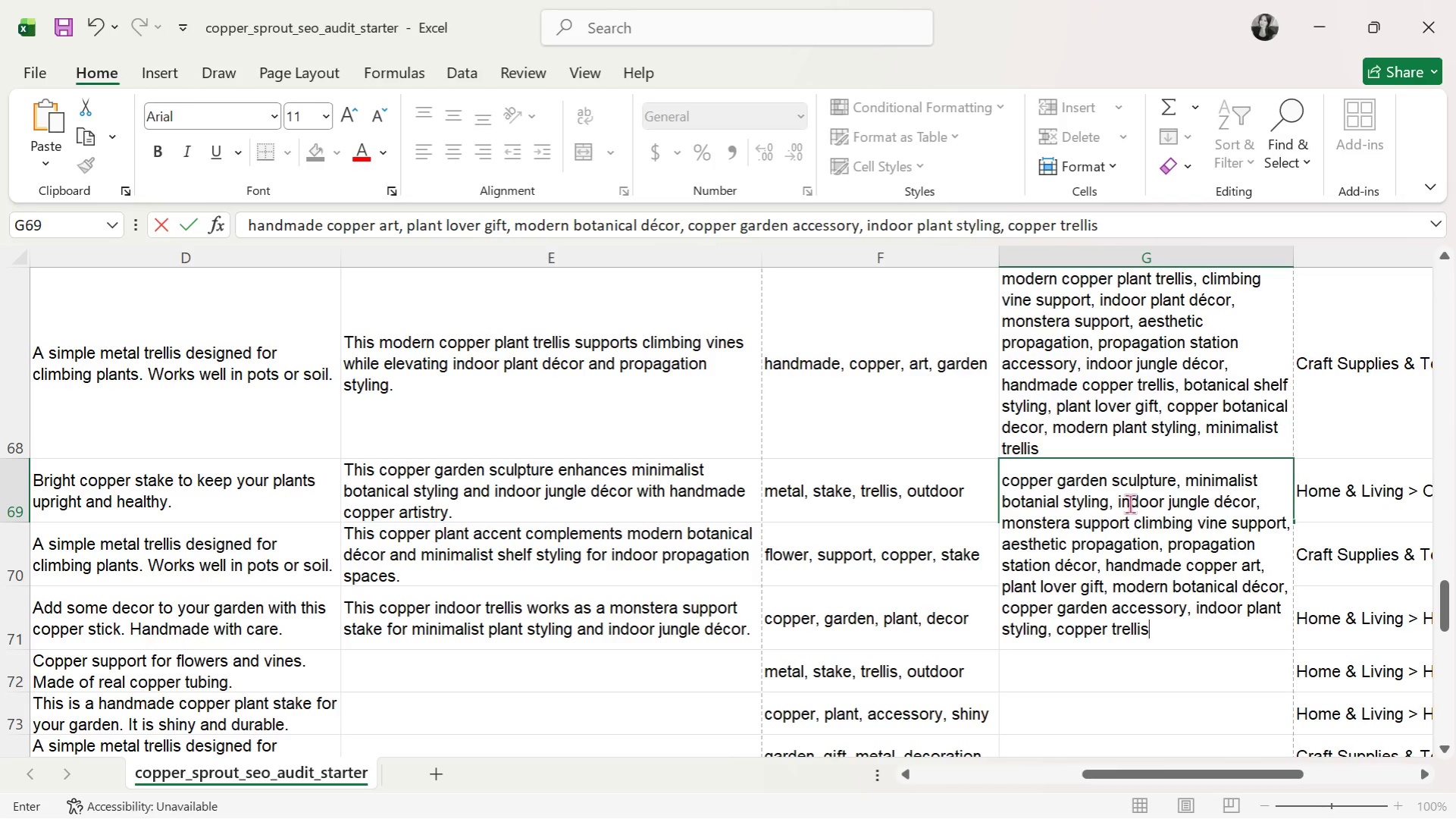 
key(Enter)
 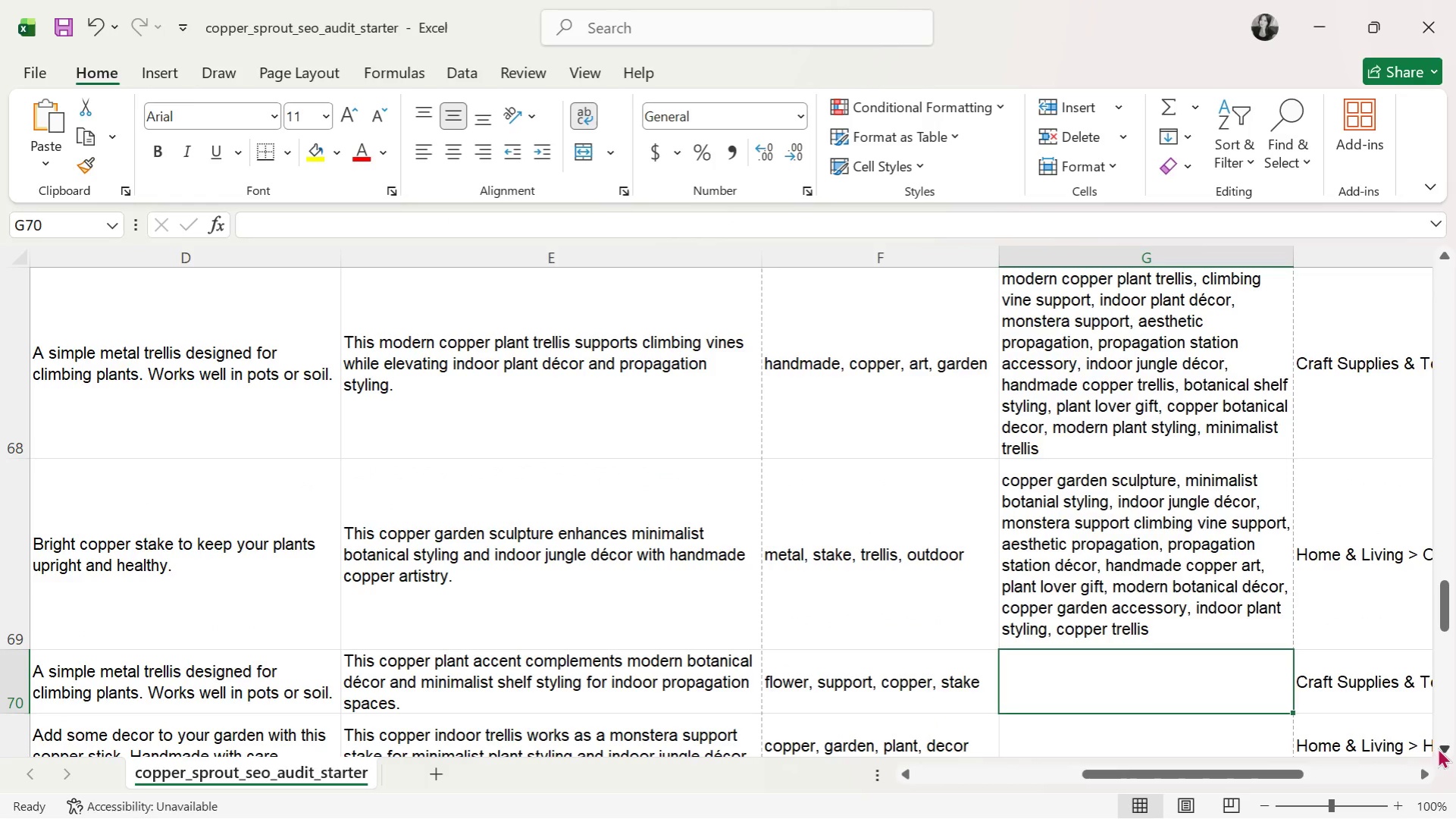 
double_click([1452, 745])
 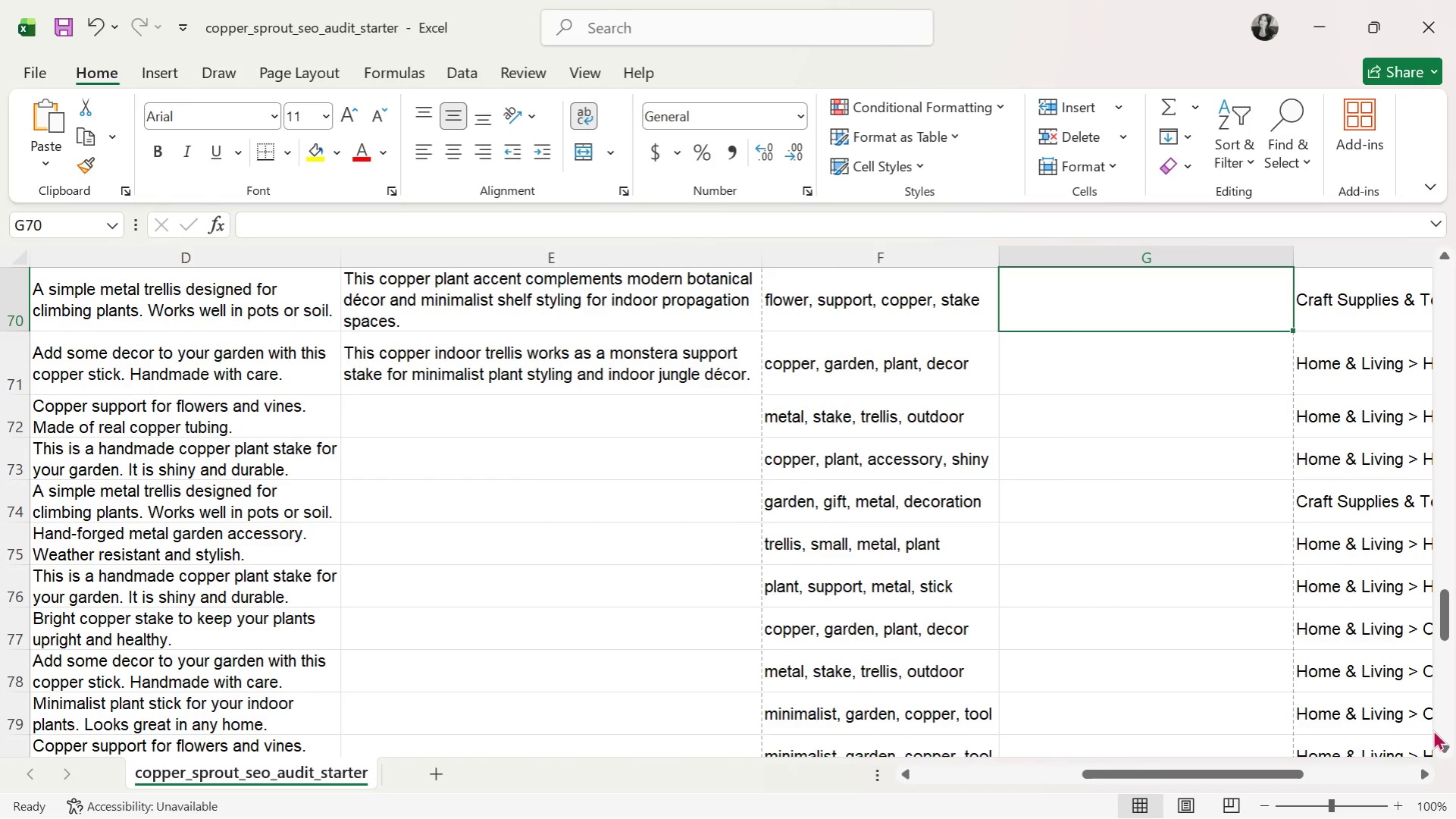 
type(copper plant accent, modern bpotanical decor, minimalist shelf styling )
key(Backspace)
type(, monstera support, climbing vine support, aesthetic propagation )
key(Backspace)
type(, indoor jungle decor, )
 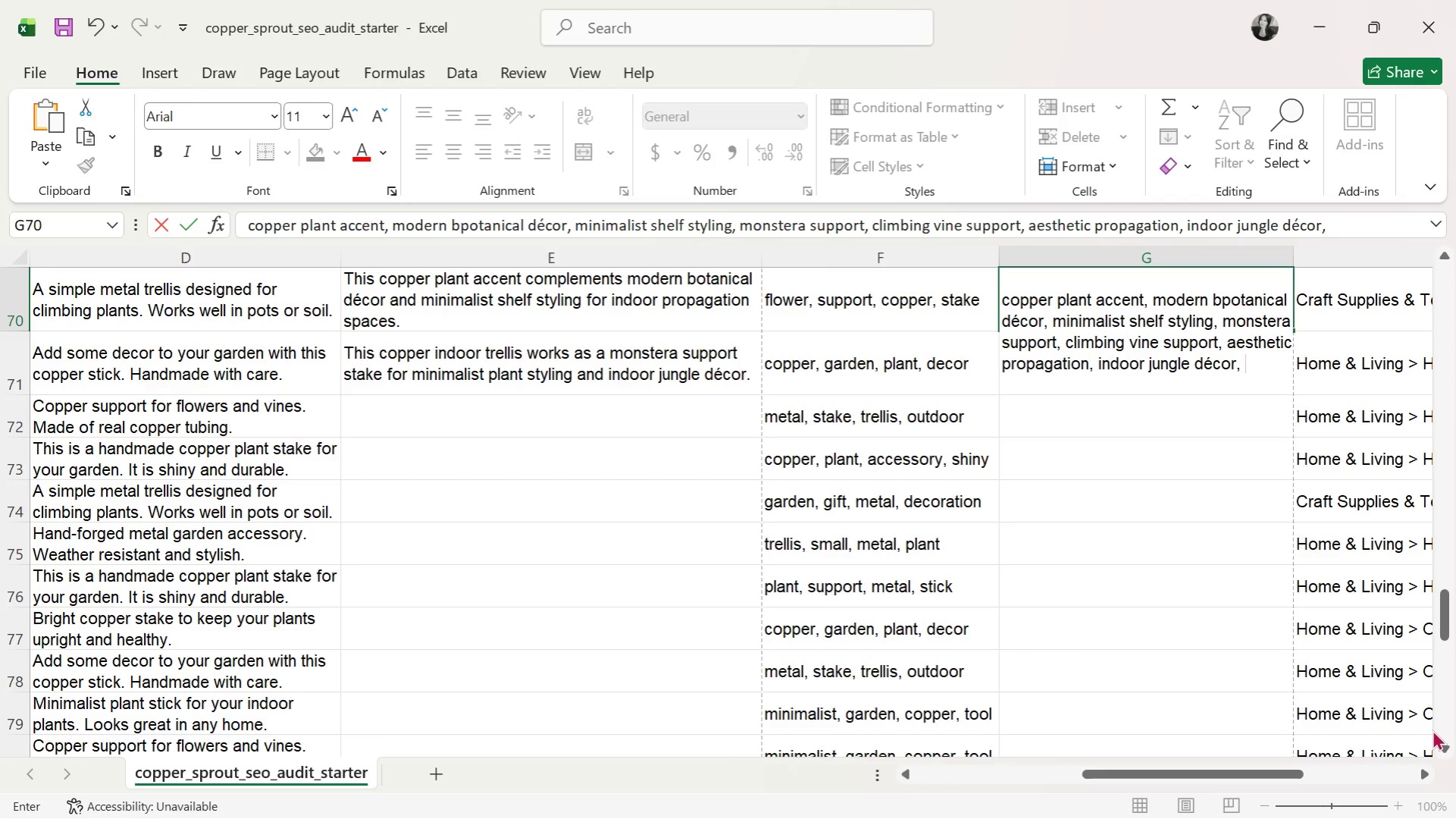 
type(propagation station decor, handmade coppern)
key(Backspace)
type( accessory )
key(Backspace)
type(, plant lover gift)
key(Backspace)
key(Backspace)
key(Backspace)
key(Backspace)
key(Backspace)
key(Backspace)
key(Backspace)
key(Backspace)
key(Backspace)
key(Backspace)
key(Backspace)
key(Backspace)
key(Backspace)
key(Backspace)
key(Backspace)
key(Backspace)
 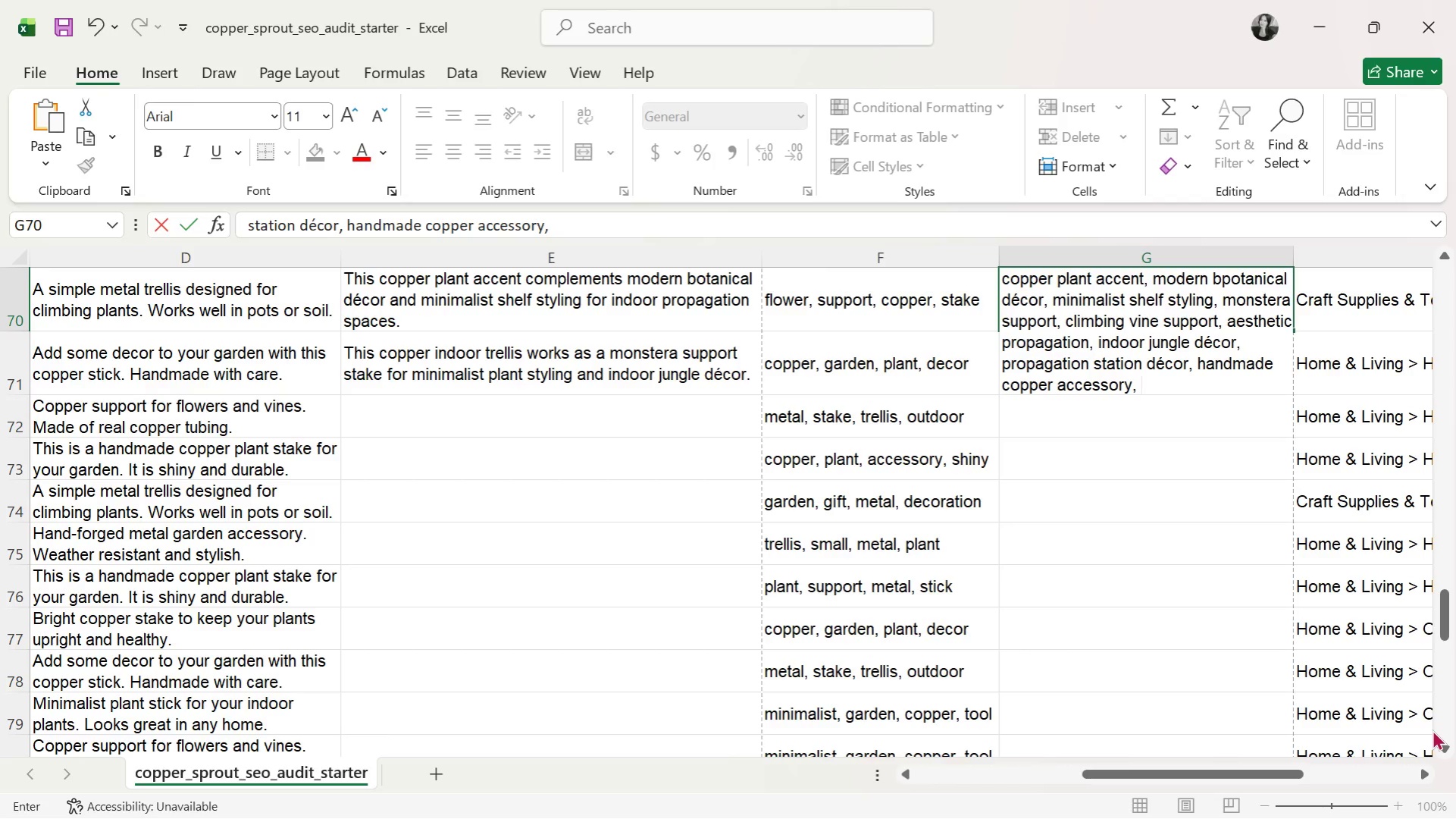 
key(Control+ControlLeft)
 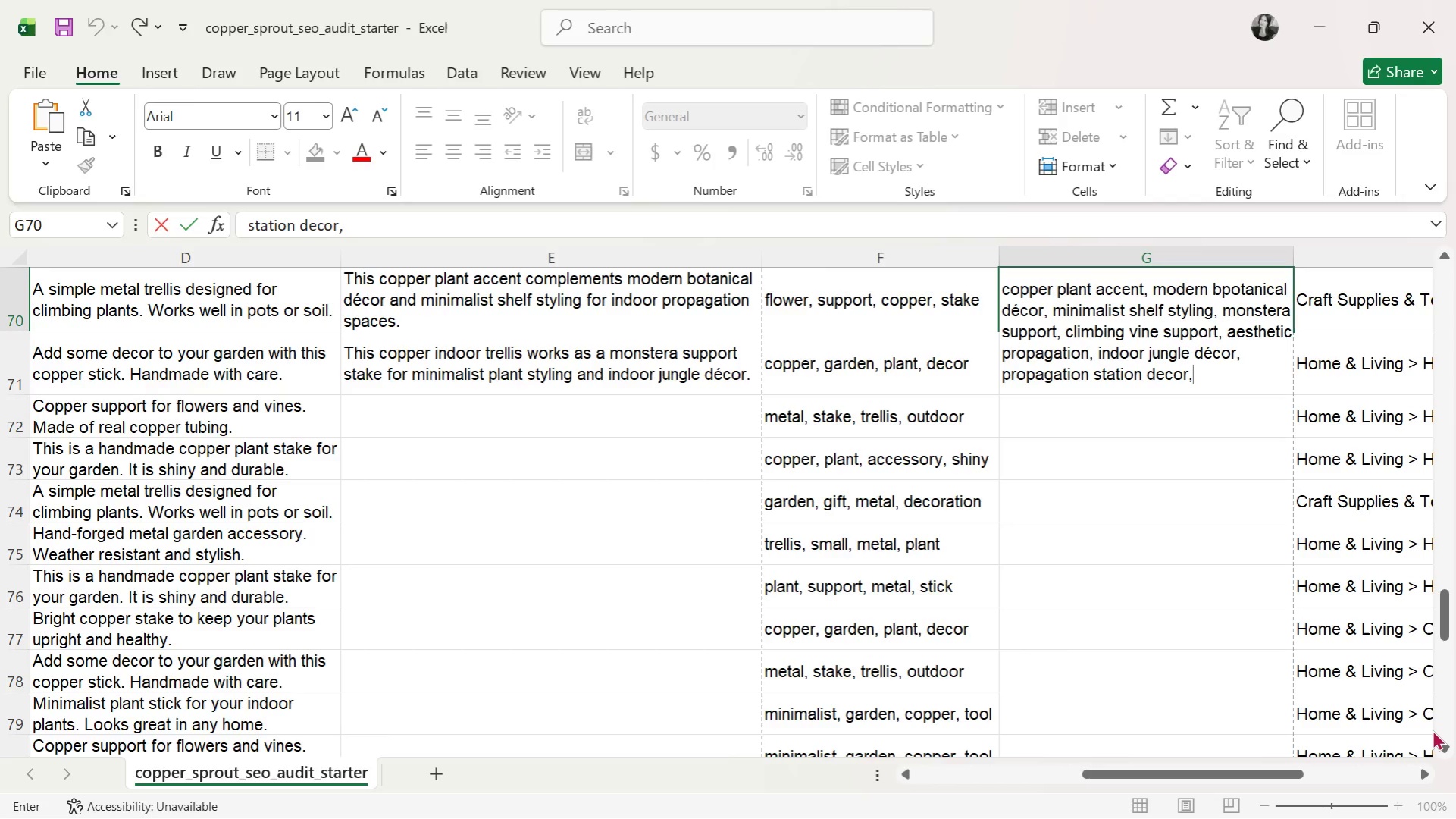 
key(Control+Z)
 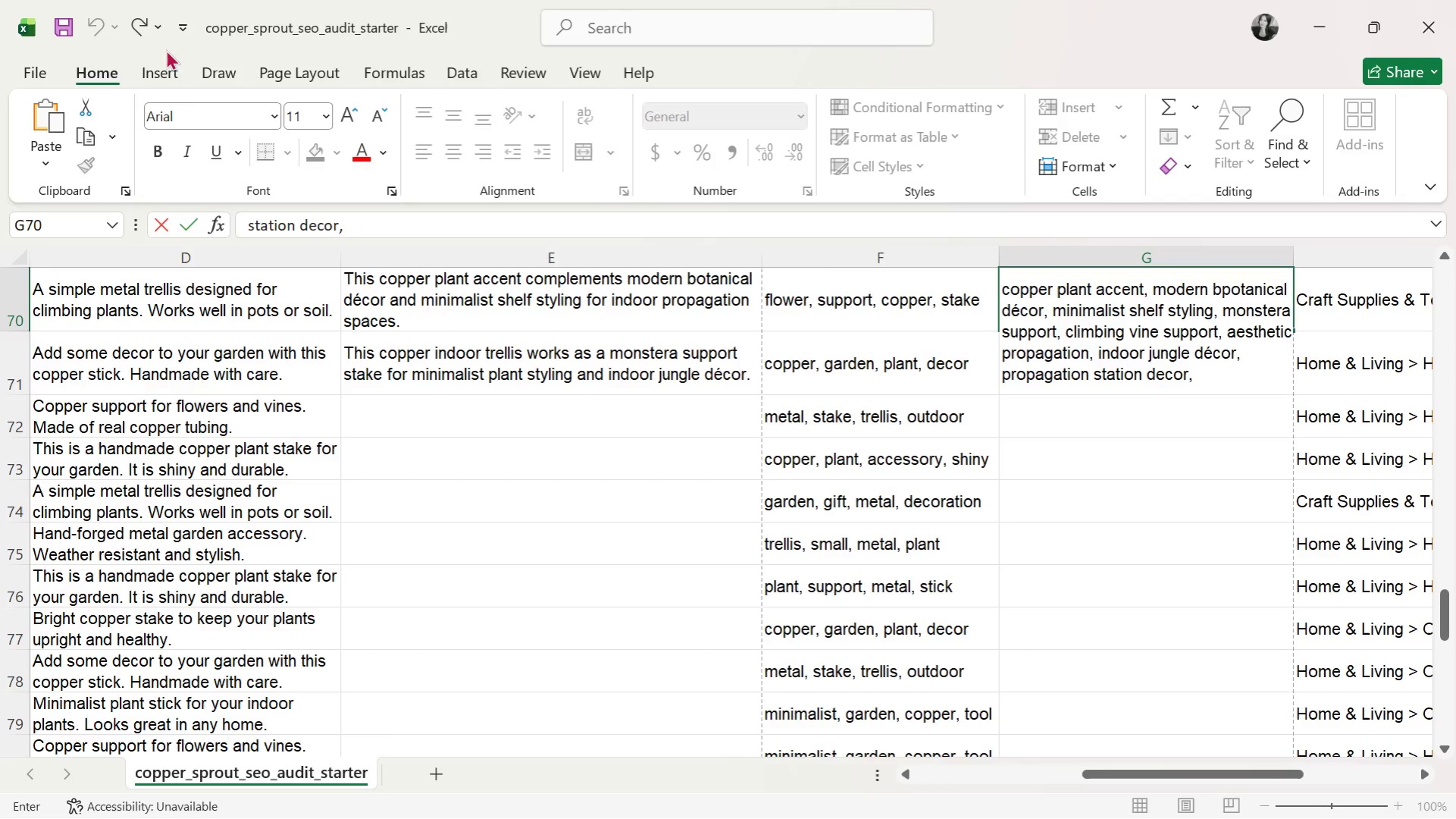 
left_click([139, 25])
 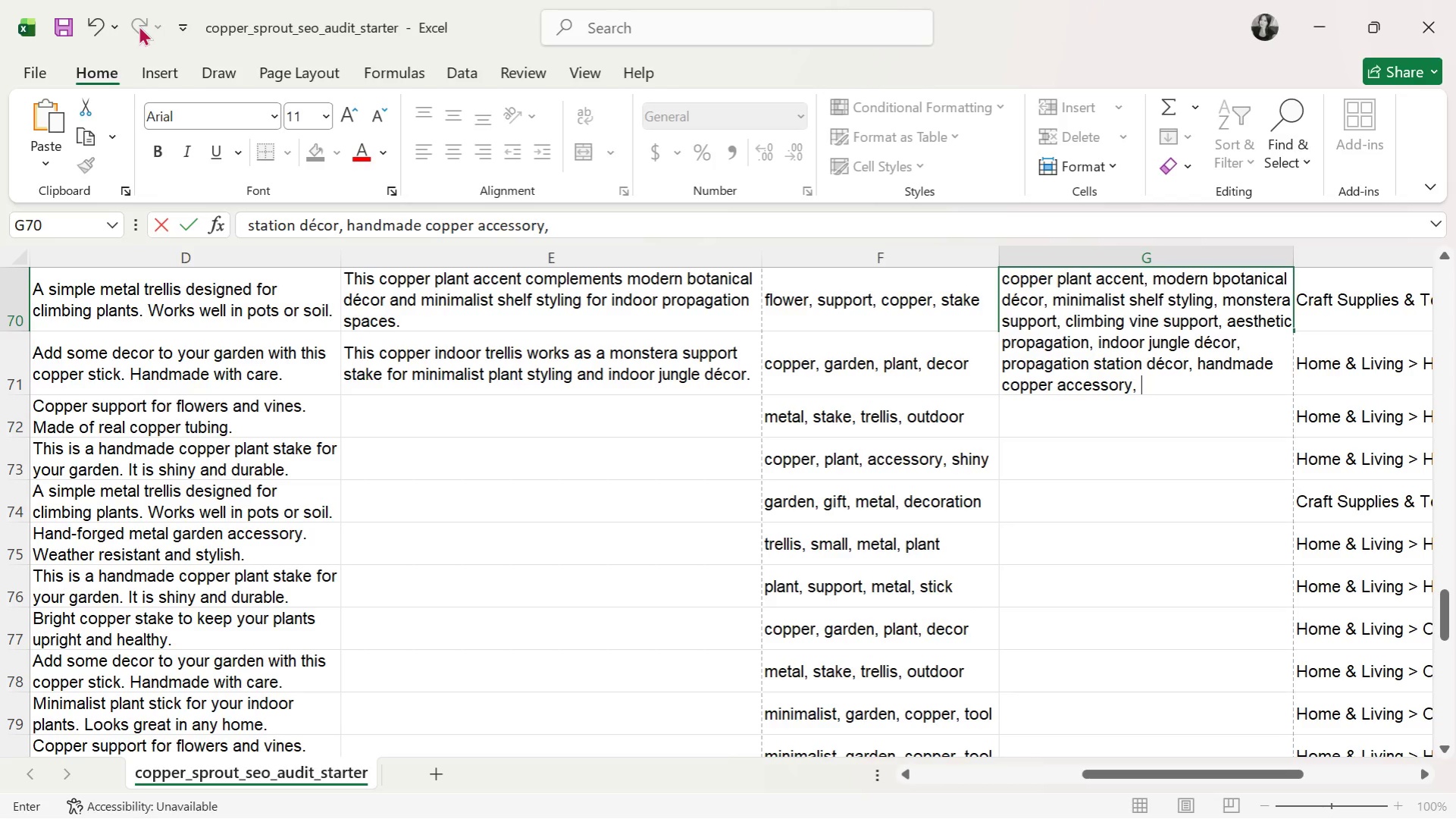 
left_click([139, 25])
 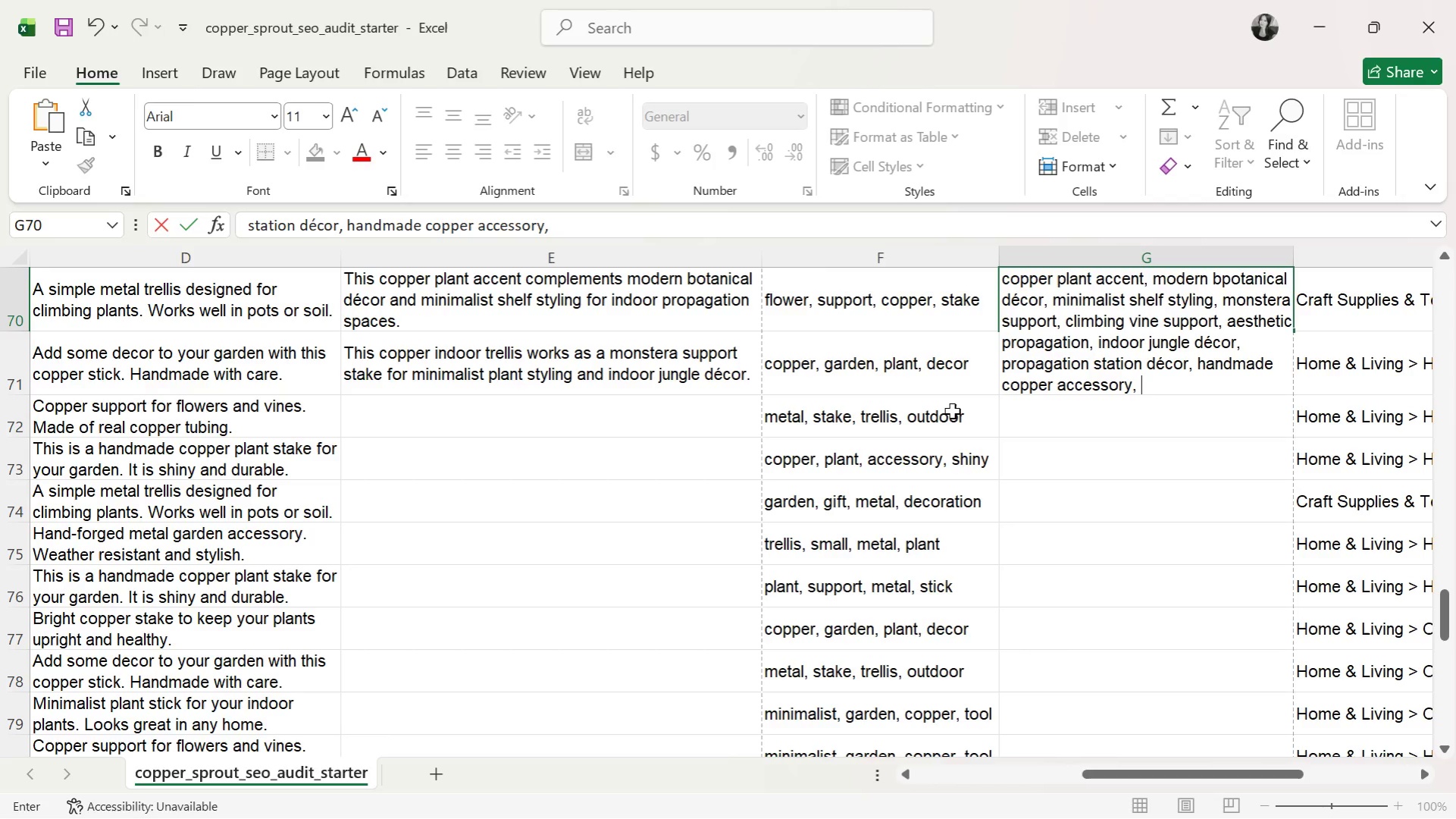 
type(plant lover git)
key(Backspace)
type(d)
key(Backspace)
type(ft, botanical shelf styling )
key(Backspace)
type(, modern garden decor, indoor plant accessory)
 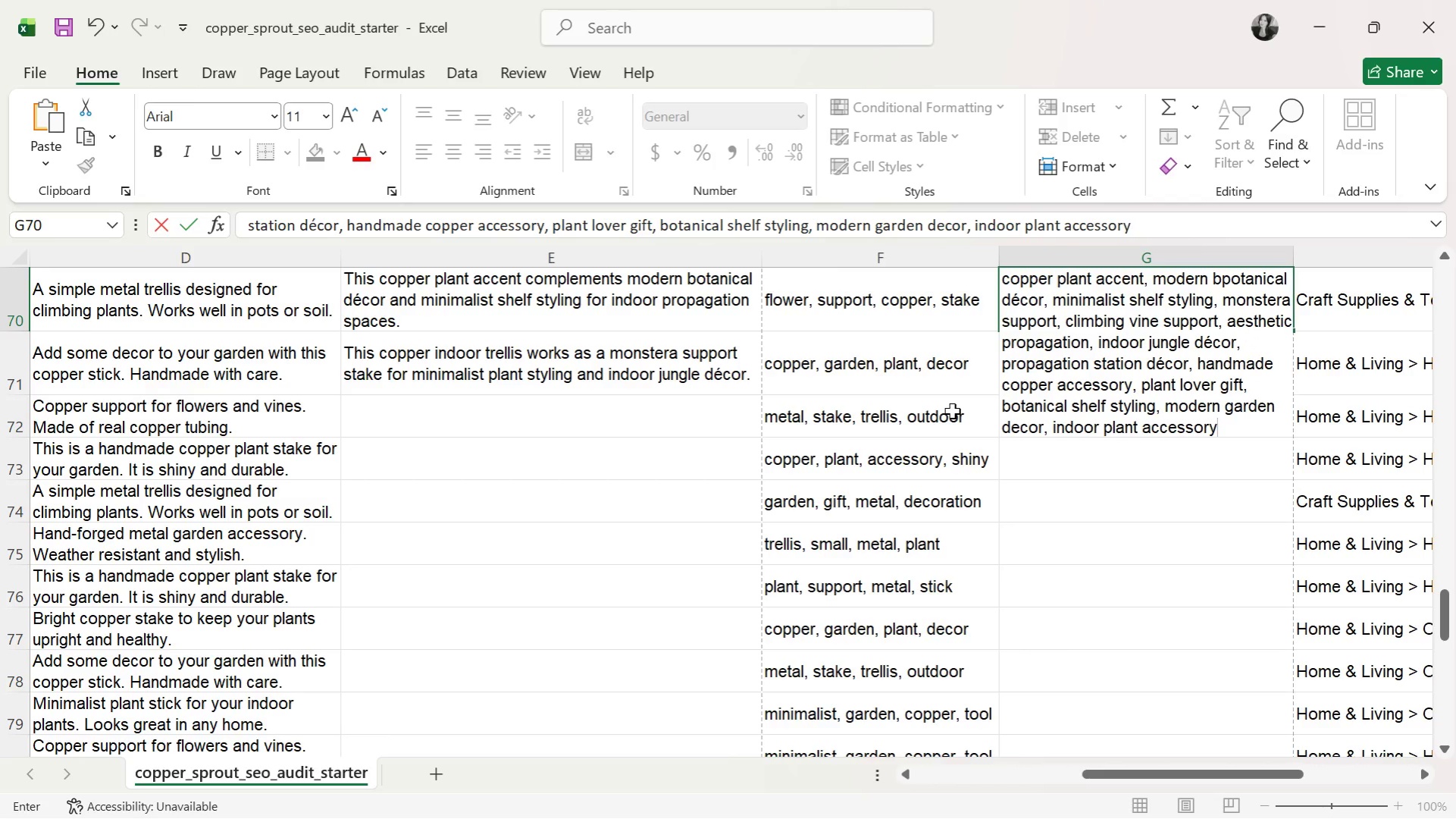 
key(Enter)
 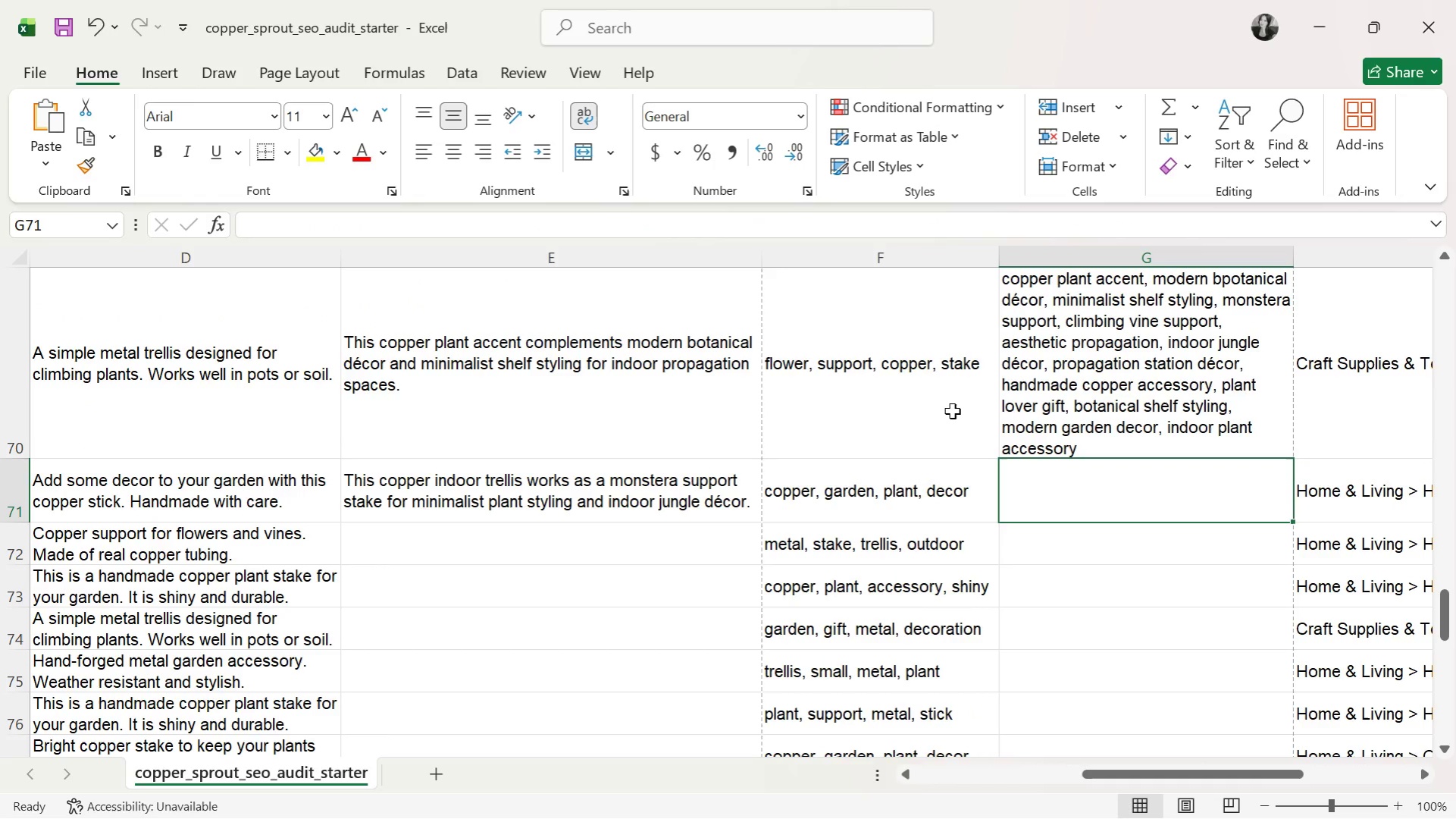 
type(copper indoor trellis, )
 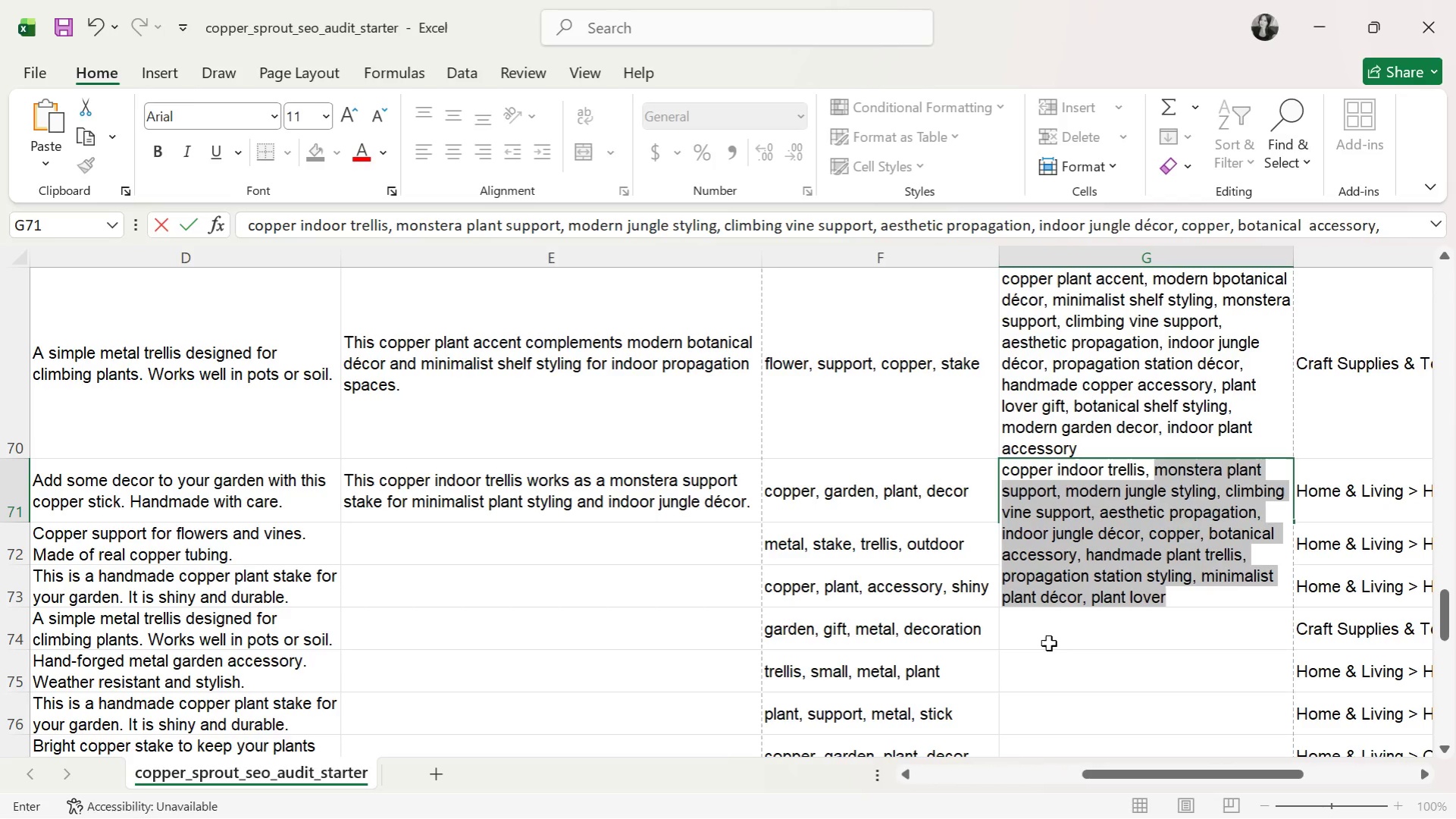 
wait(13.39)
 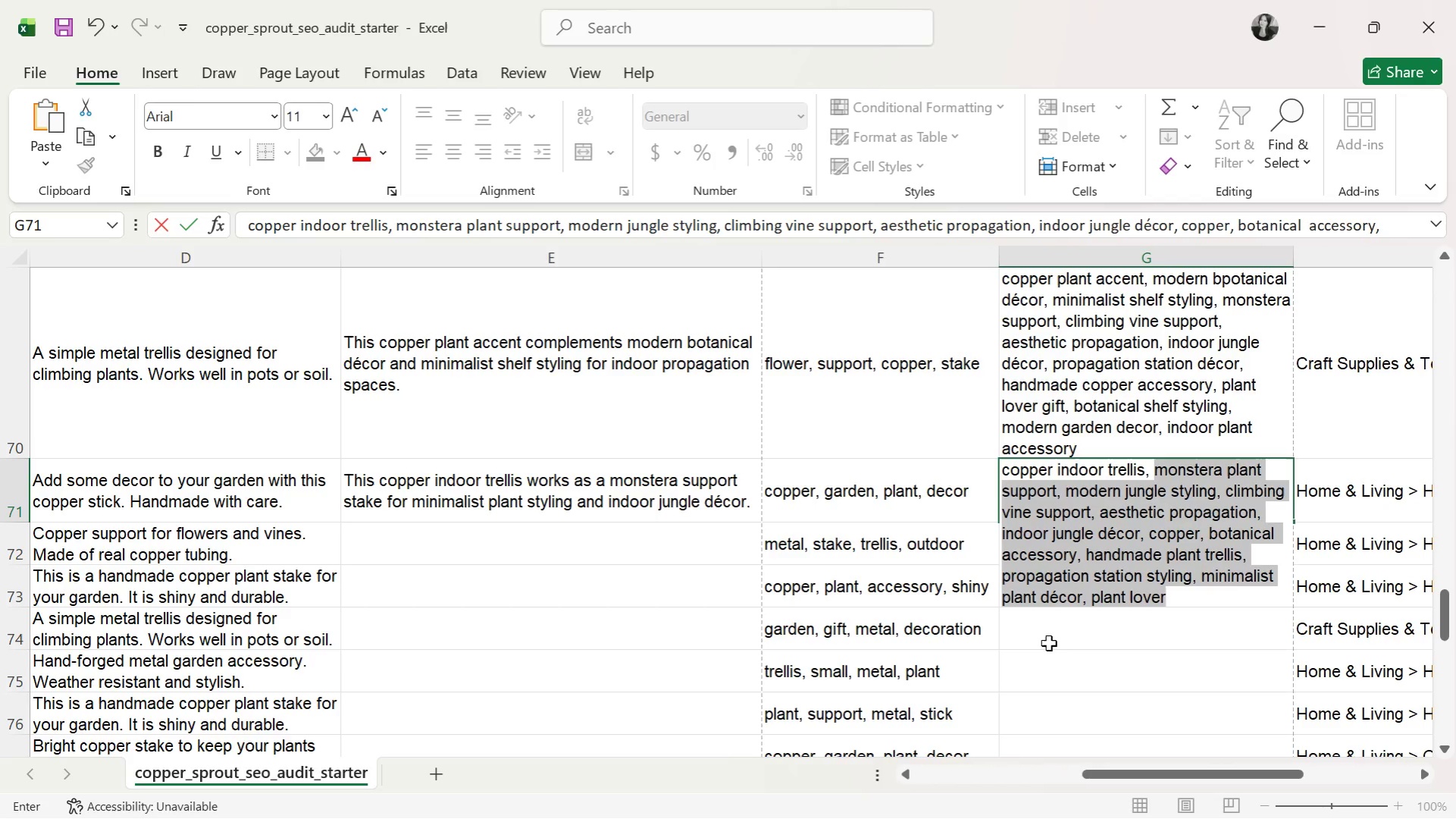 
double_click([1171, 592])
 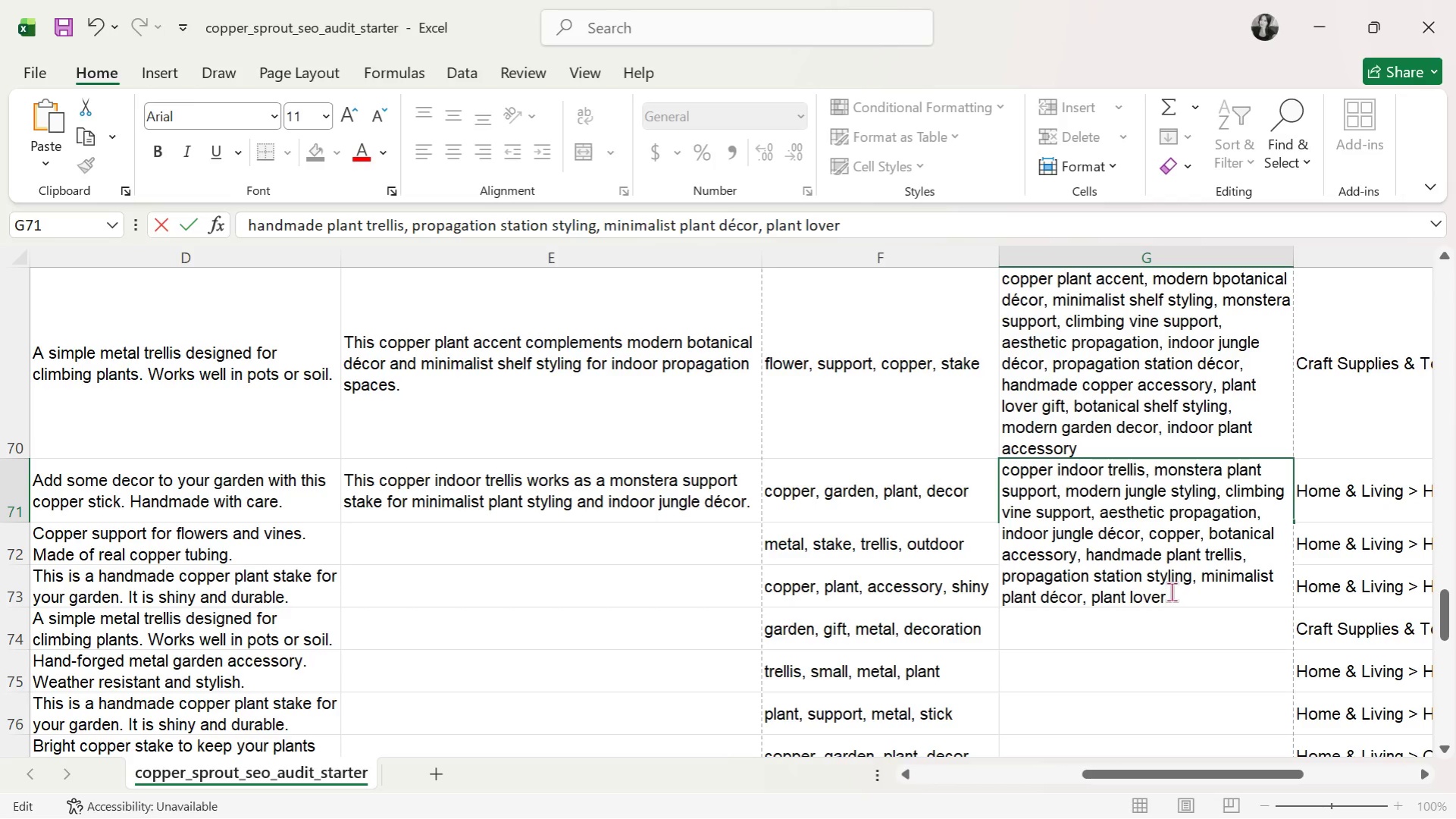 
type( gift)
 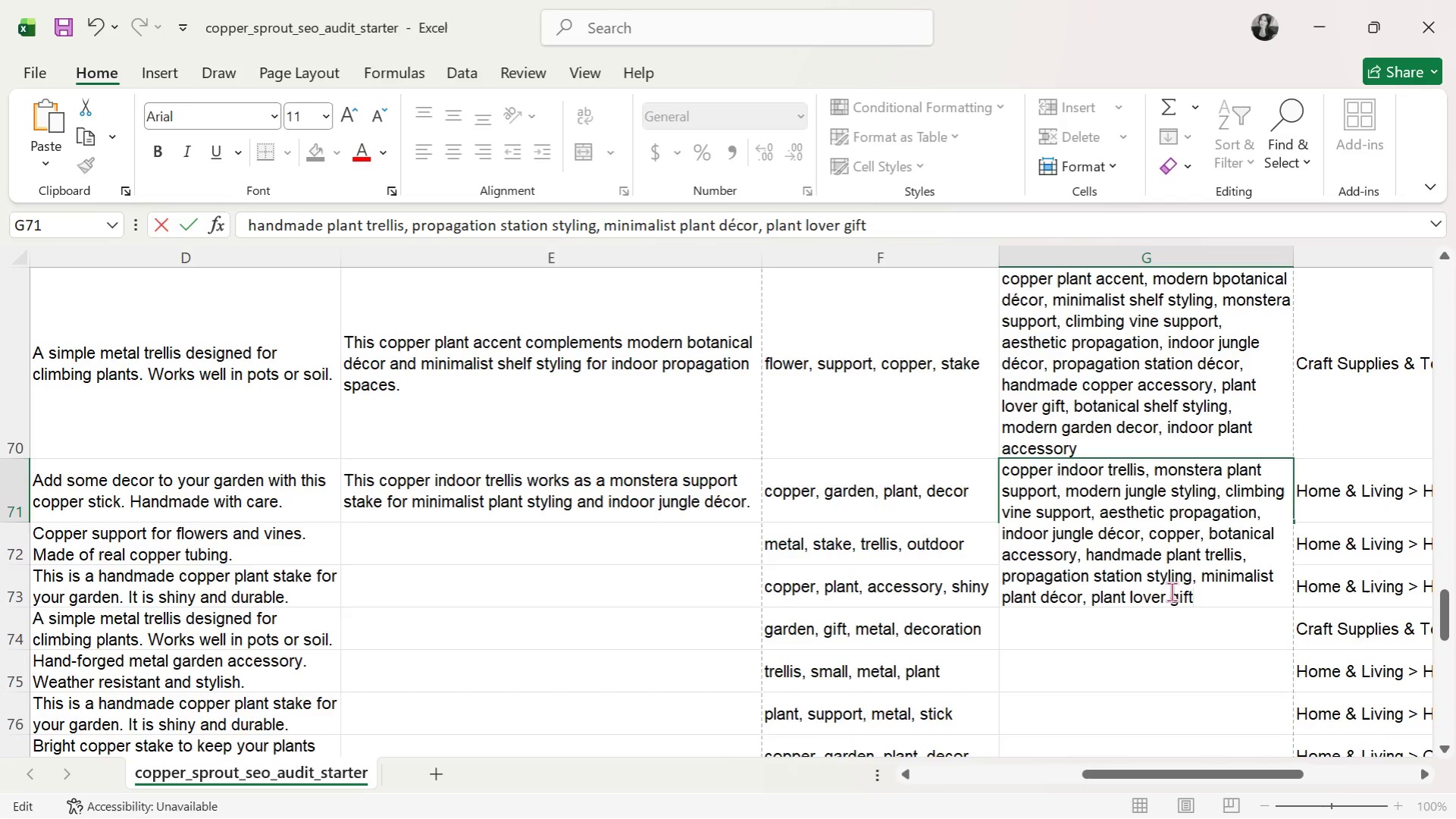 
key(Enter)
 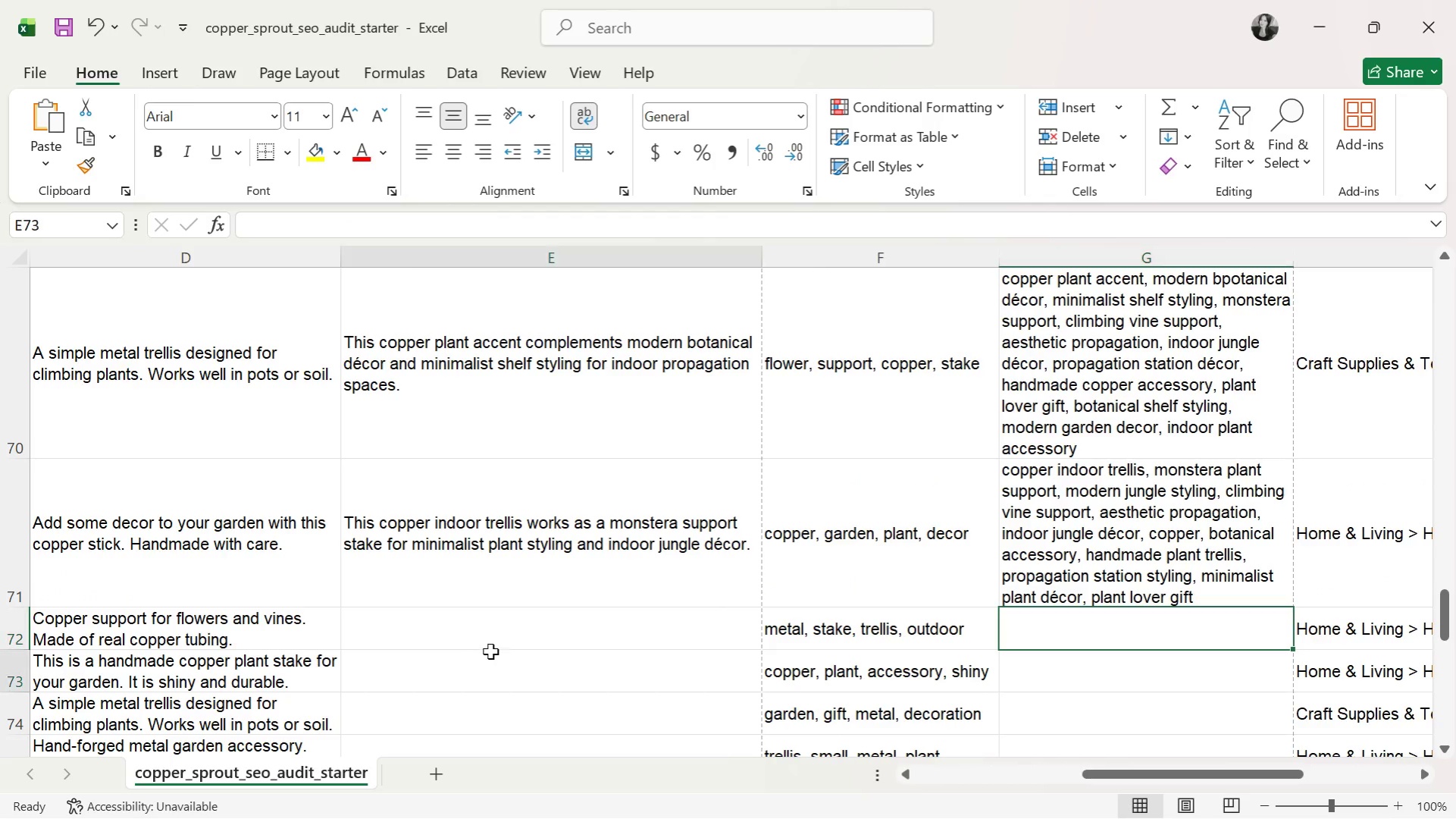 
double_click([558, 629])
 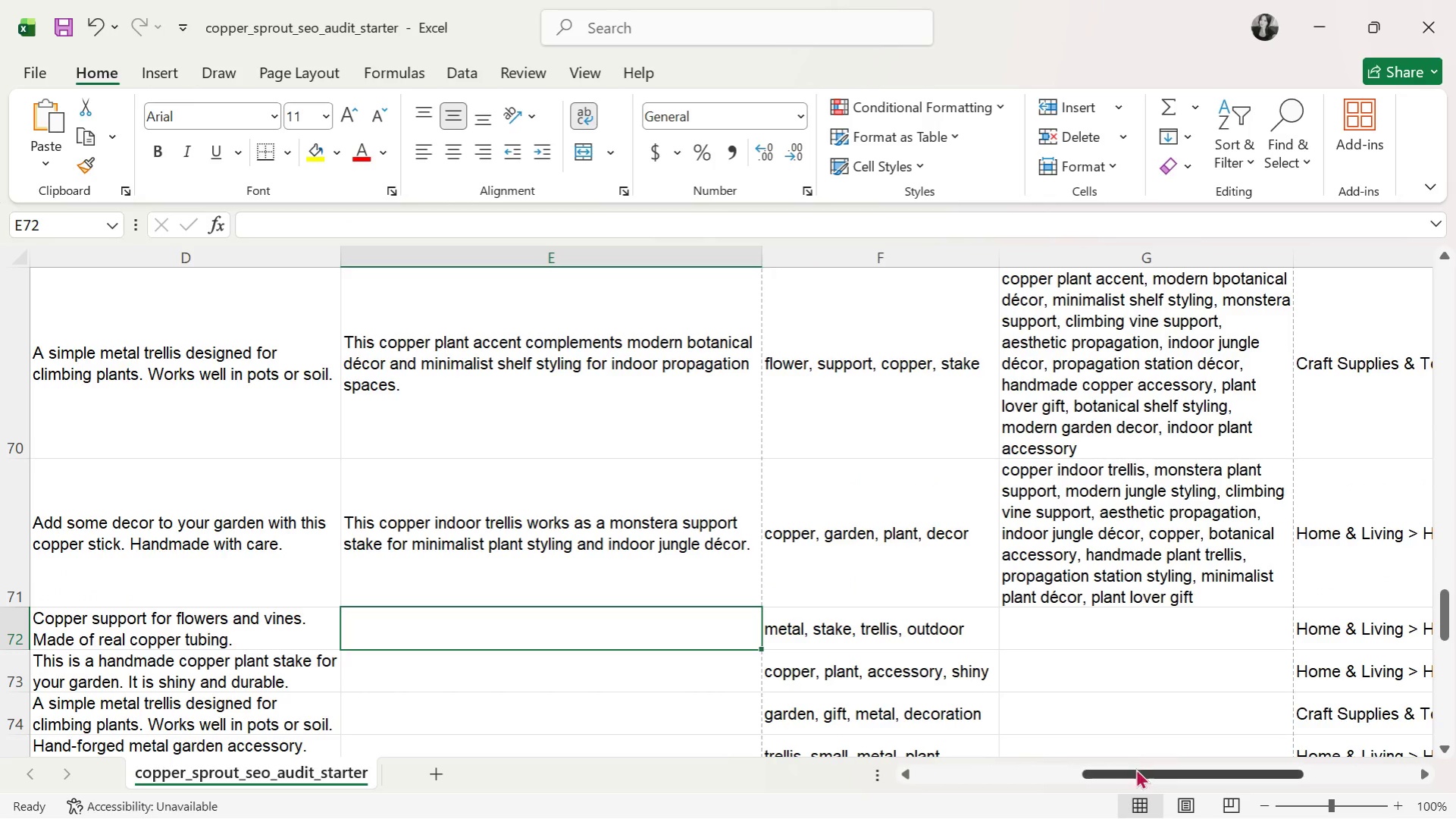 
left_click_drag(start_coordinate=[1139, 773], to_coordinate=[1168, 751])
 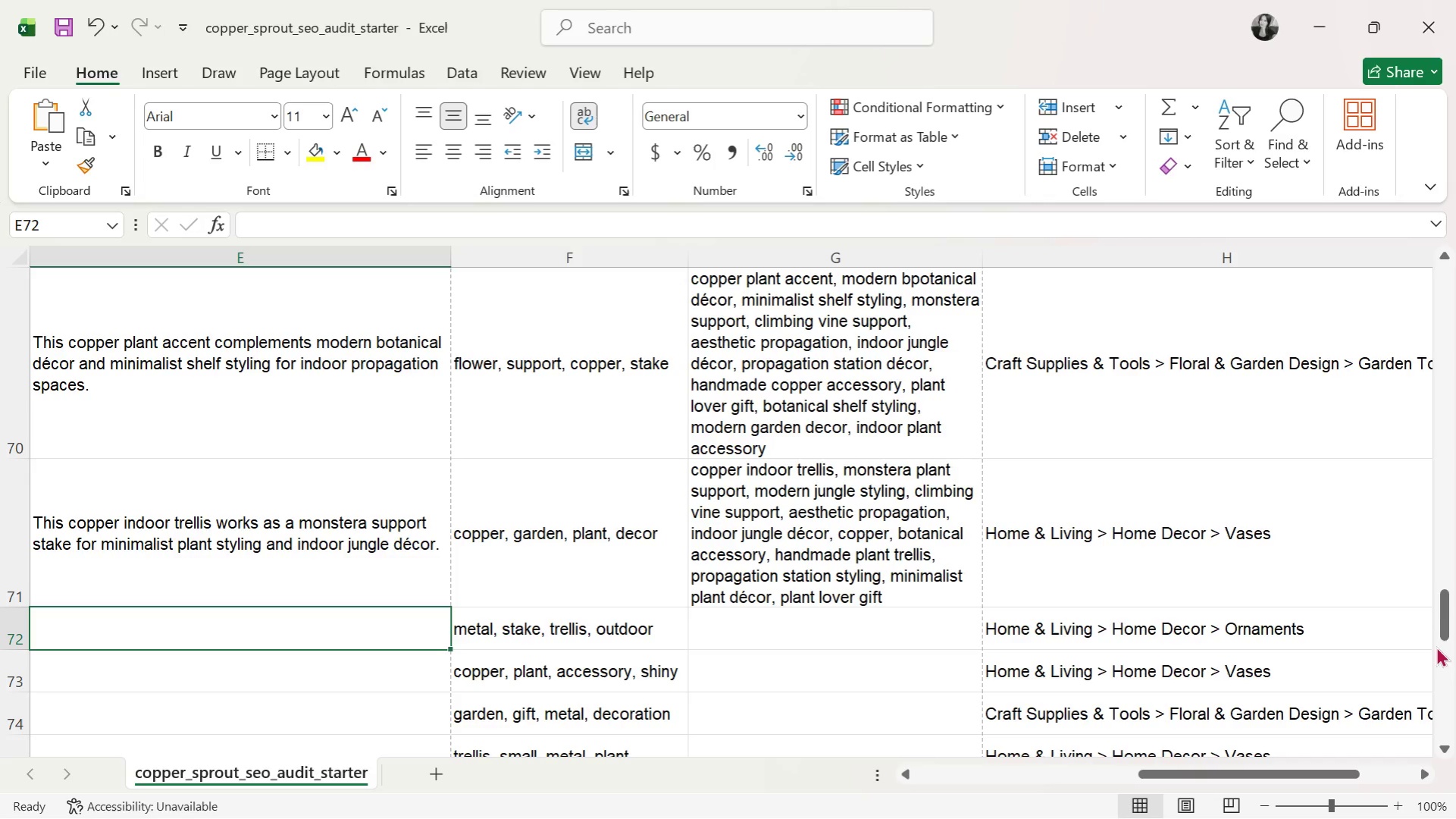 
left_click_drag(start_coordinate=[1442, 619], to_coordinate=[1452, 626])
 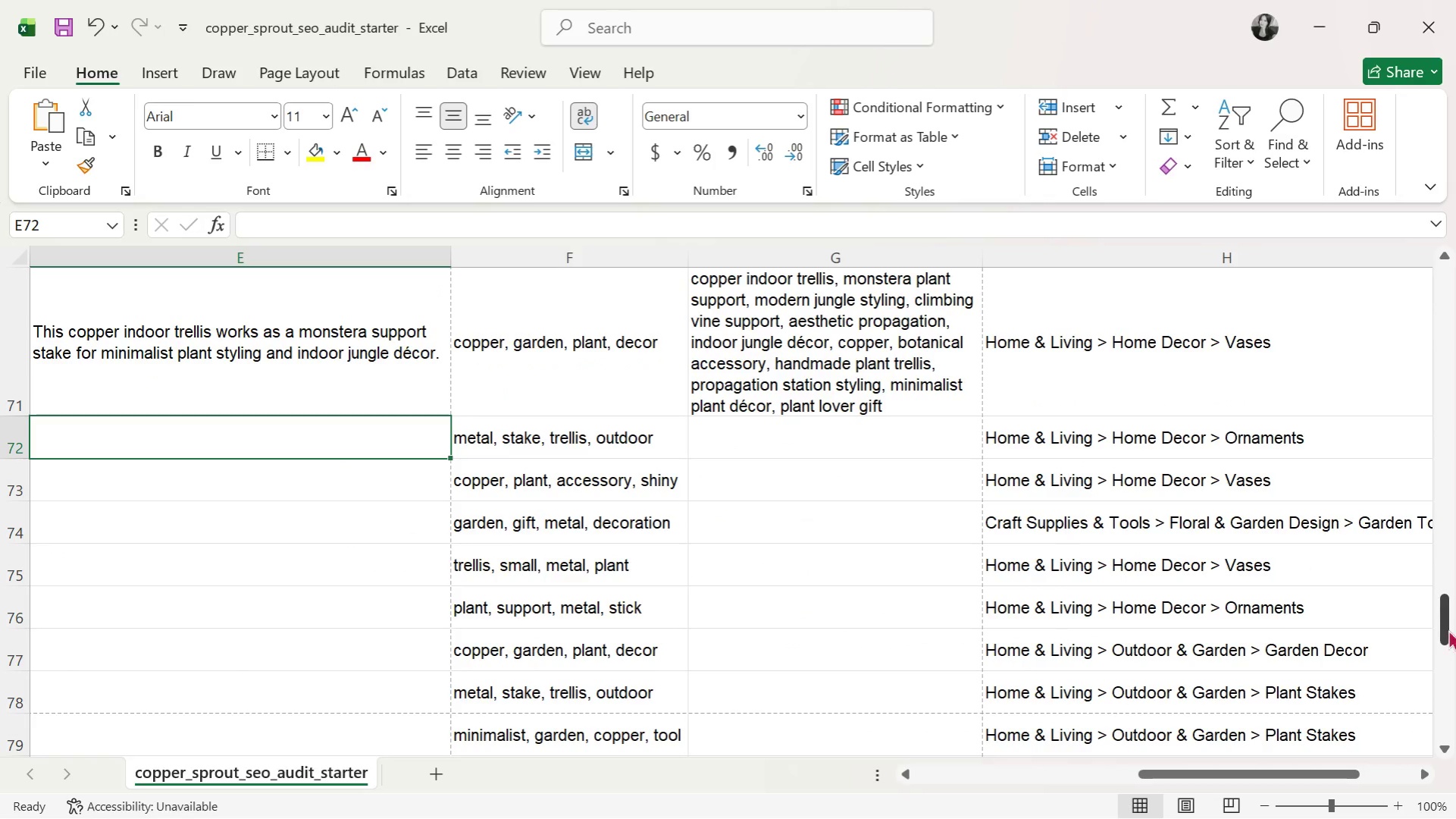 
left_click_drag(start_coordinate=[1445, 629], to_coordinate=[1454, 805])
 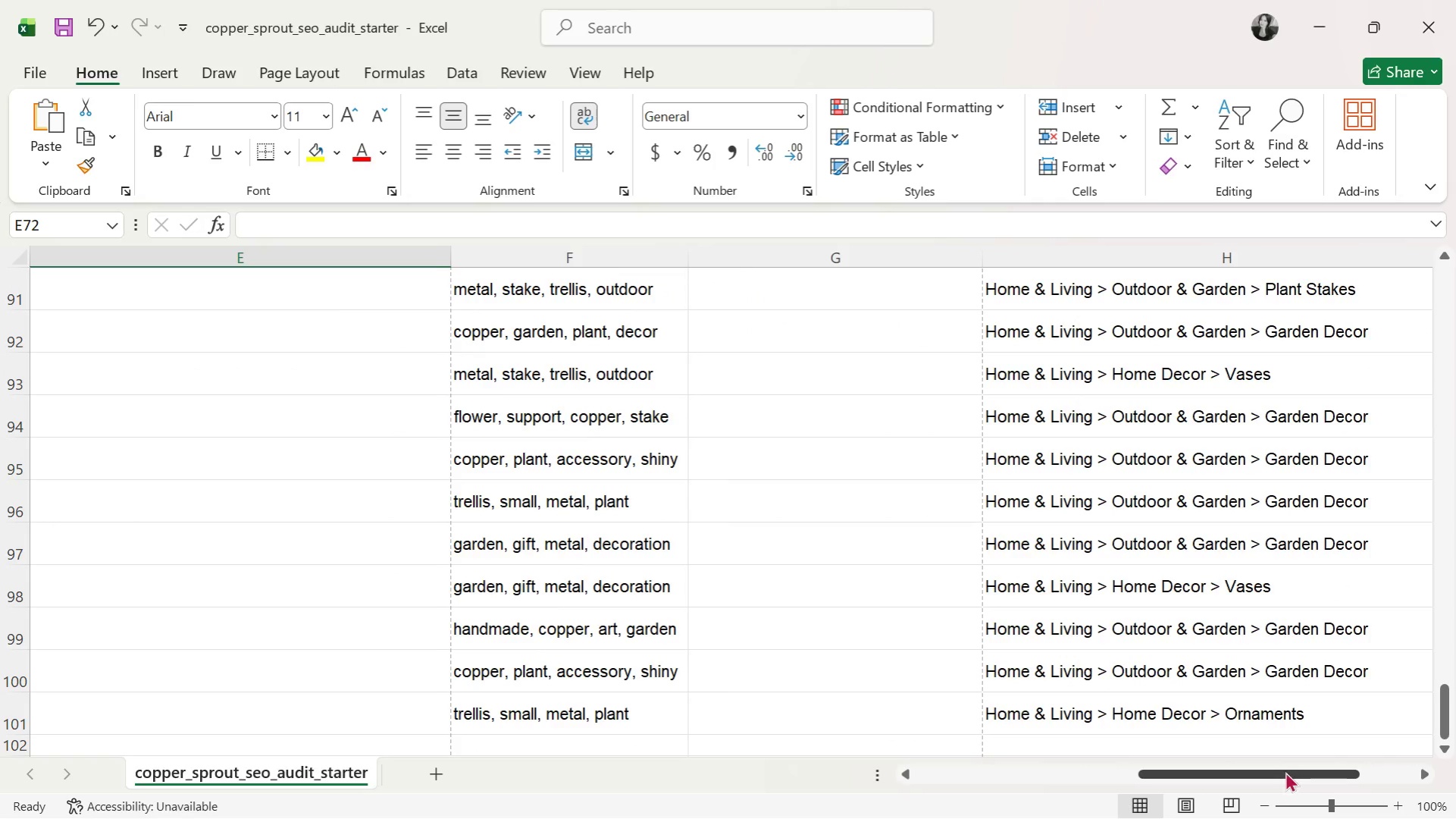 
left_click_drag(start_coordinate=[1285, 770], to_coordinate=[1251, 818])
 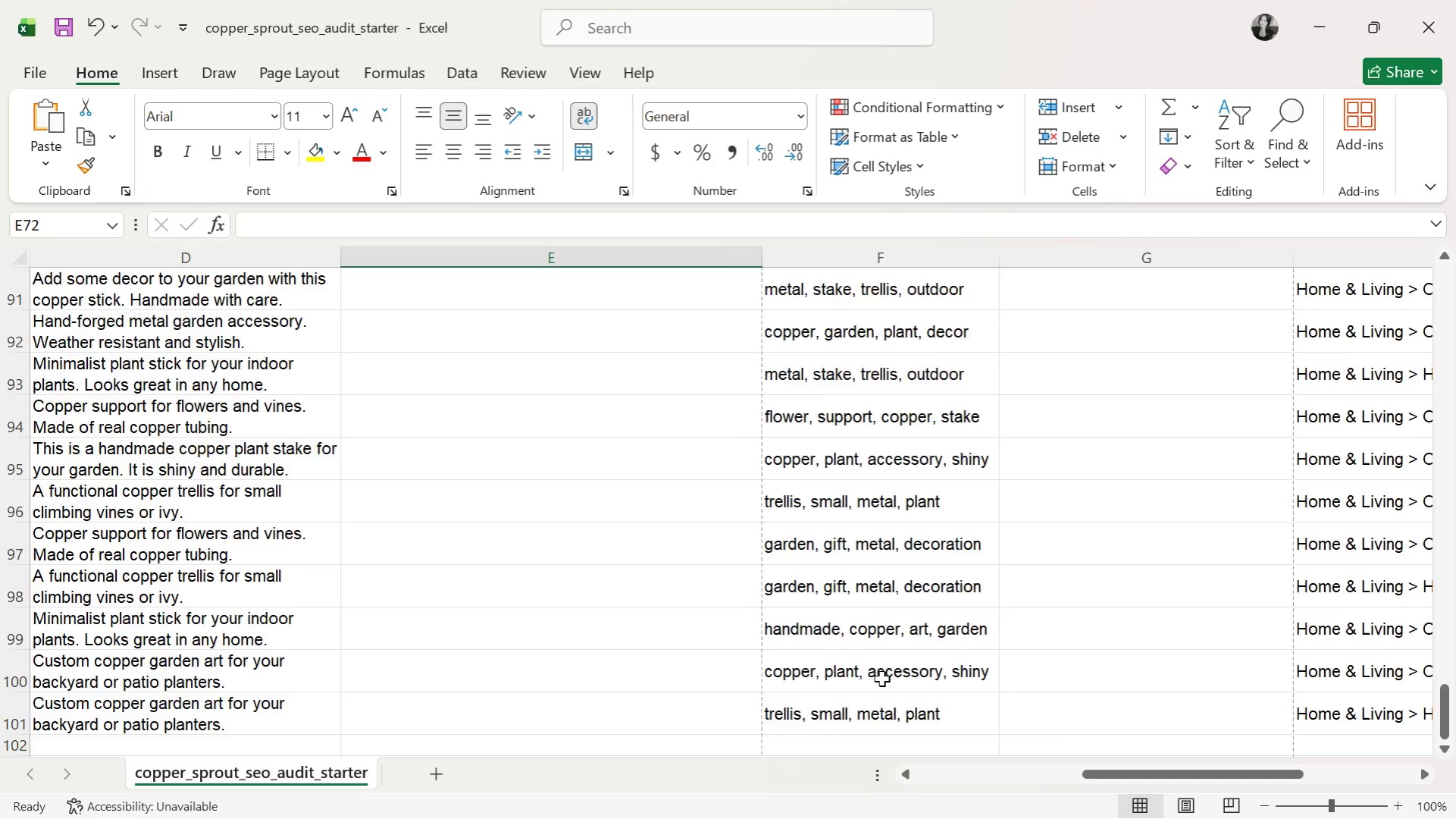 
scroll: coordinate [879, 679], scroll_direction: up, amount: 6.0
 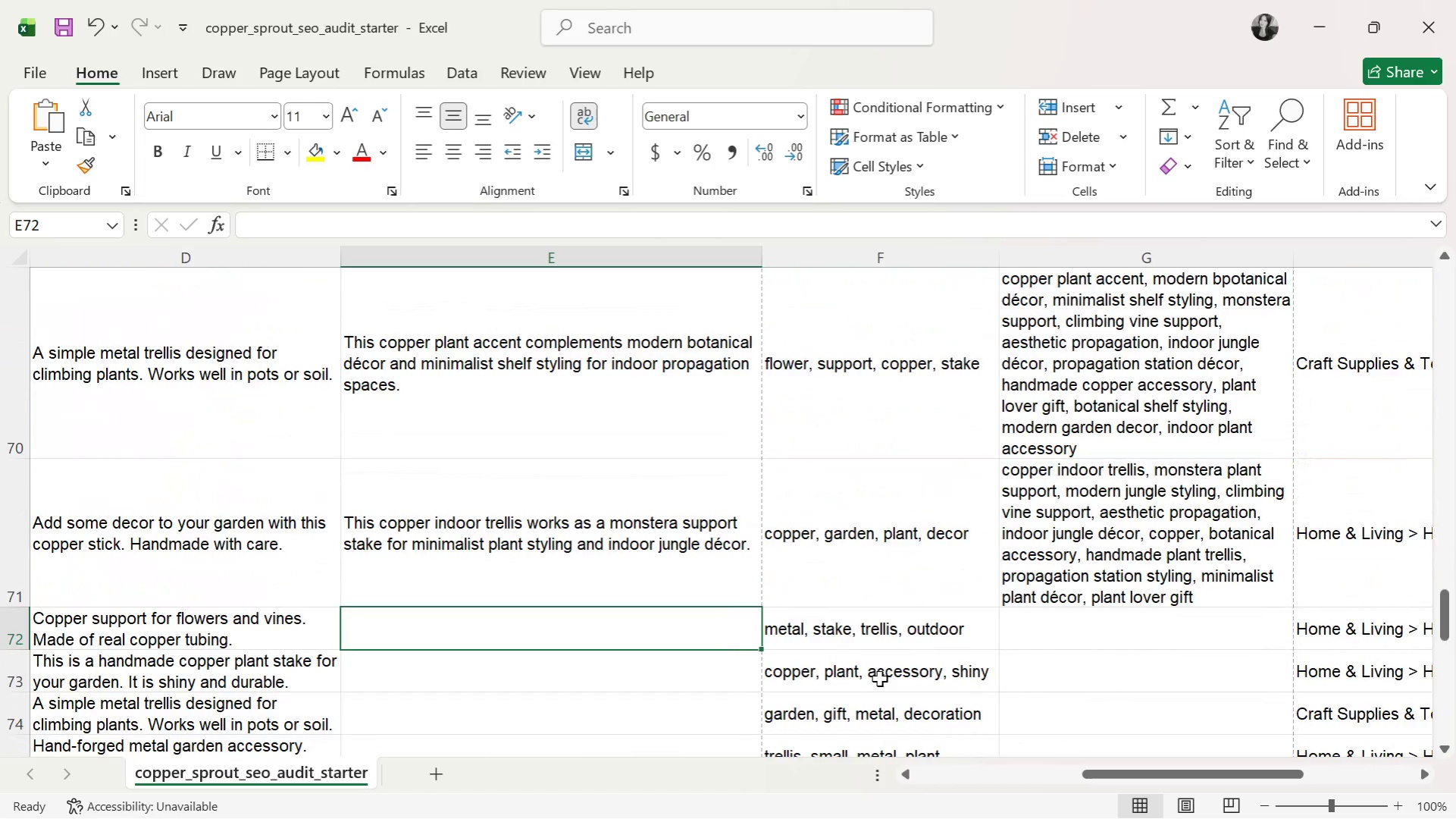 
scroll: coordinate [879, 679], scroll_direction: none, amount: 0.0
 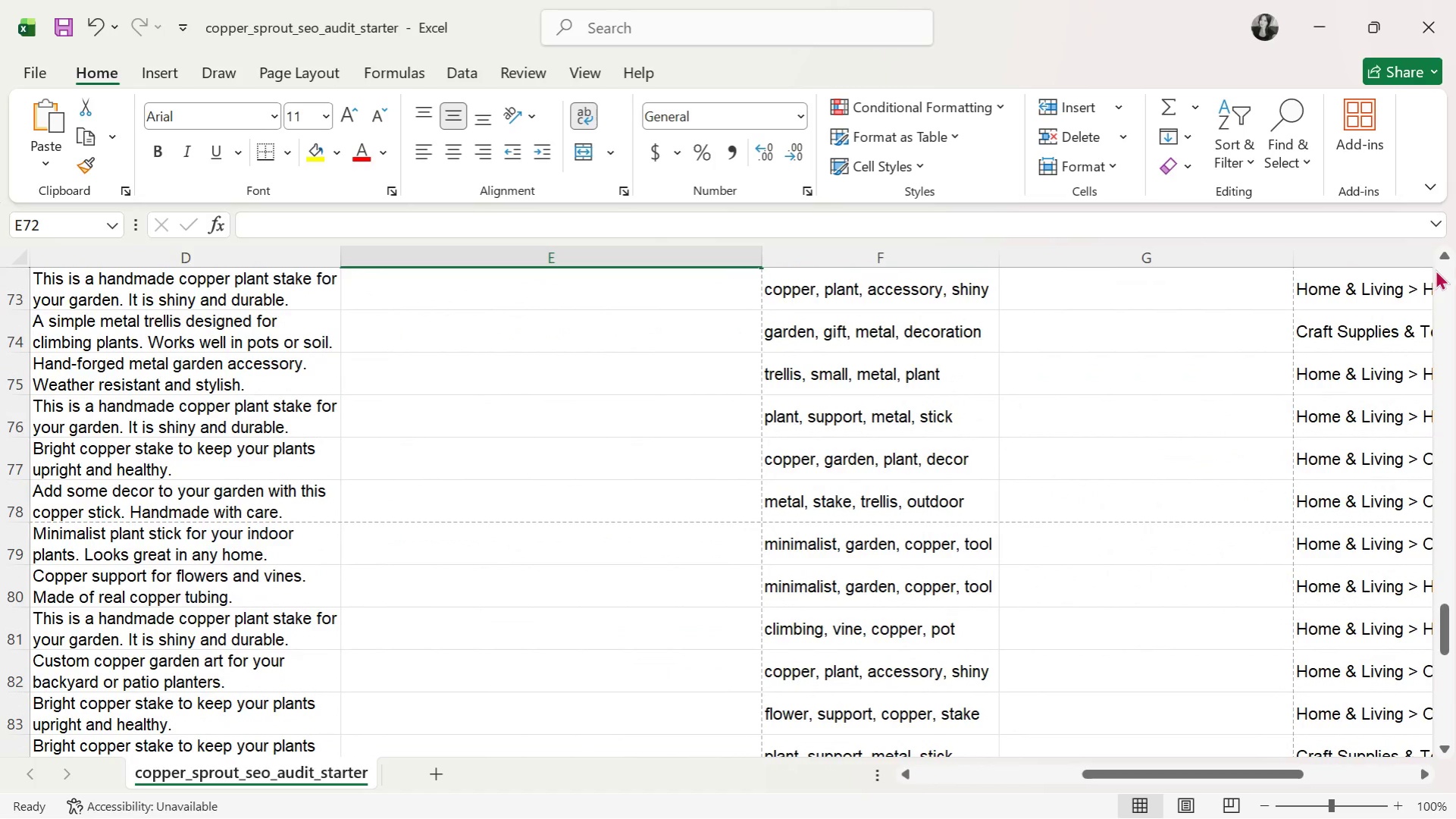 
left_click([1446, 253])
 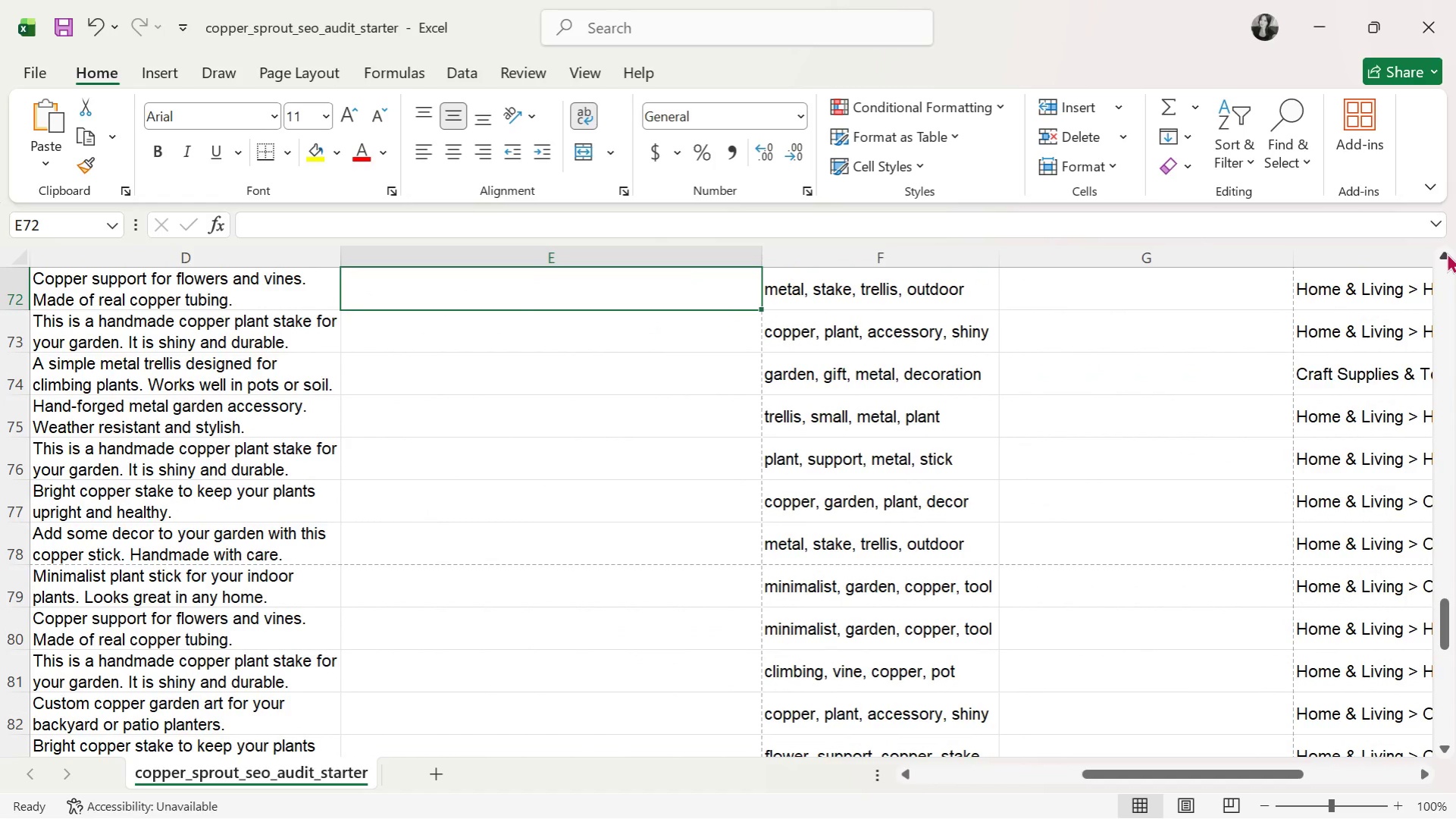 
left_click([1446, 253])
 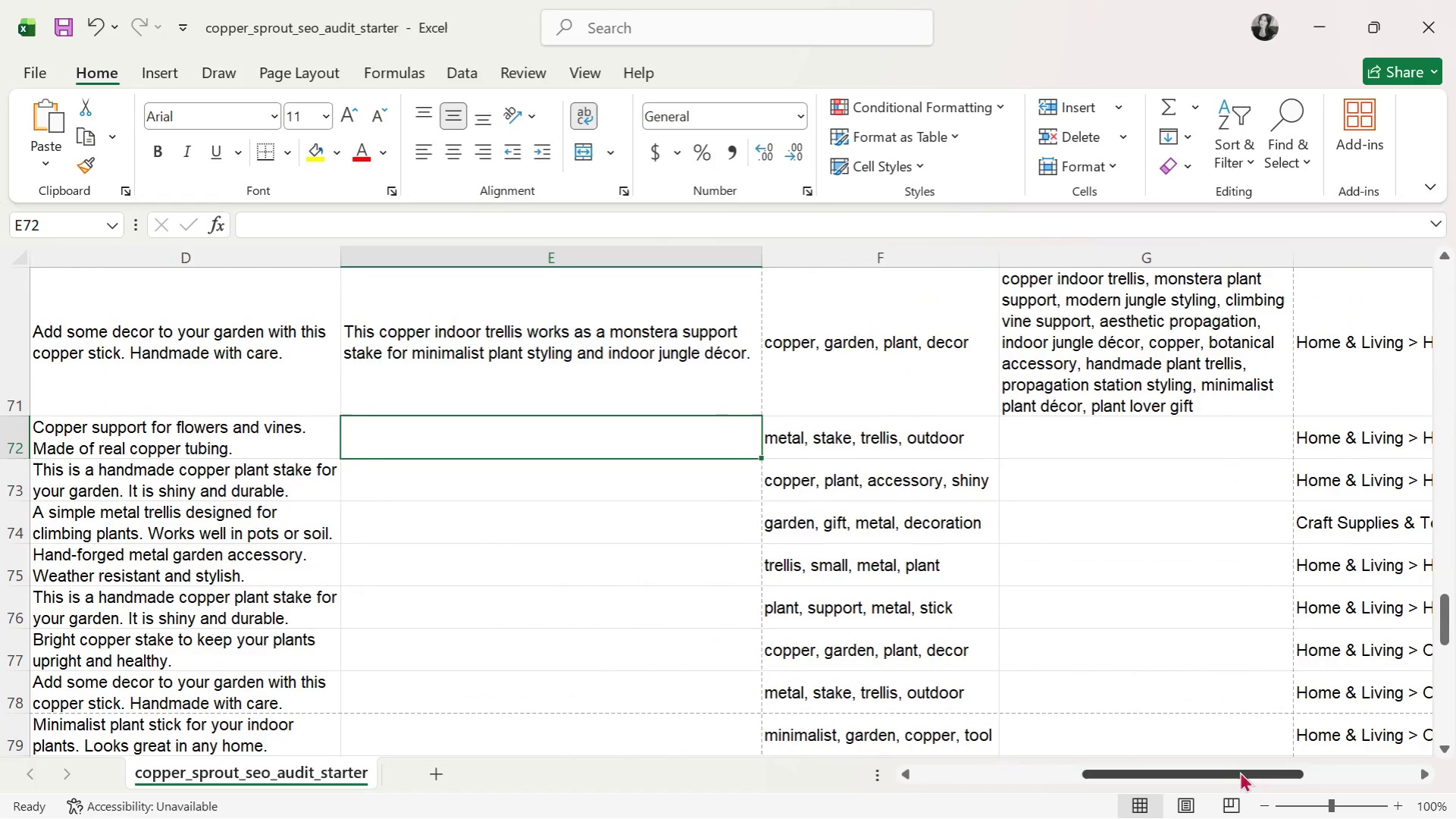 
left_click_drag(start_coordinate=[1235, 777], to_coordinate=[1254, 759])
 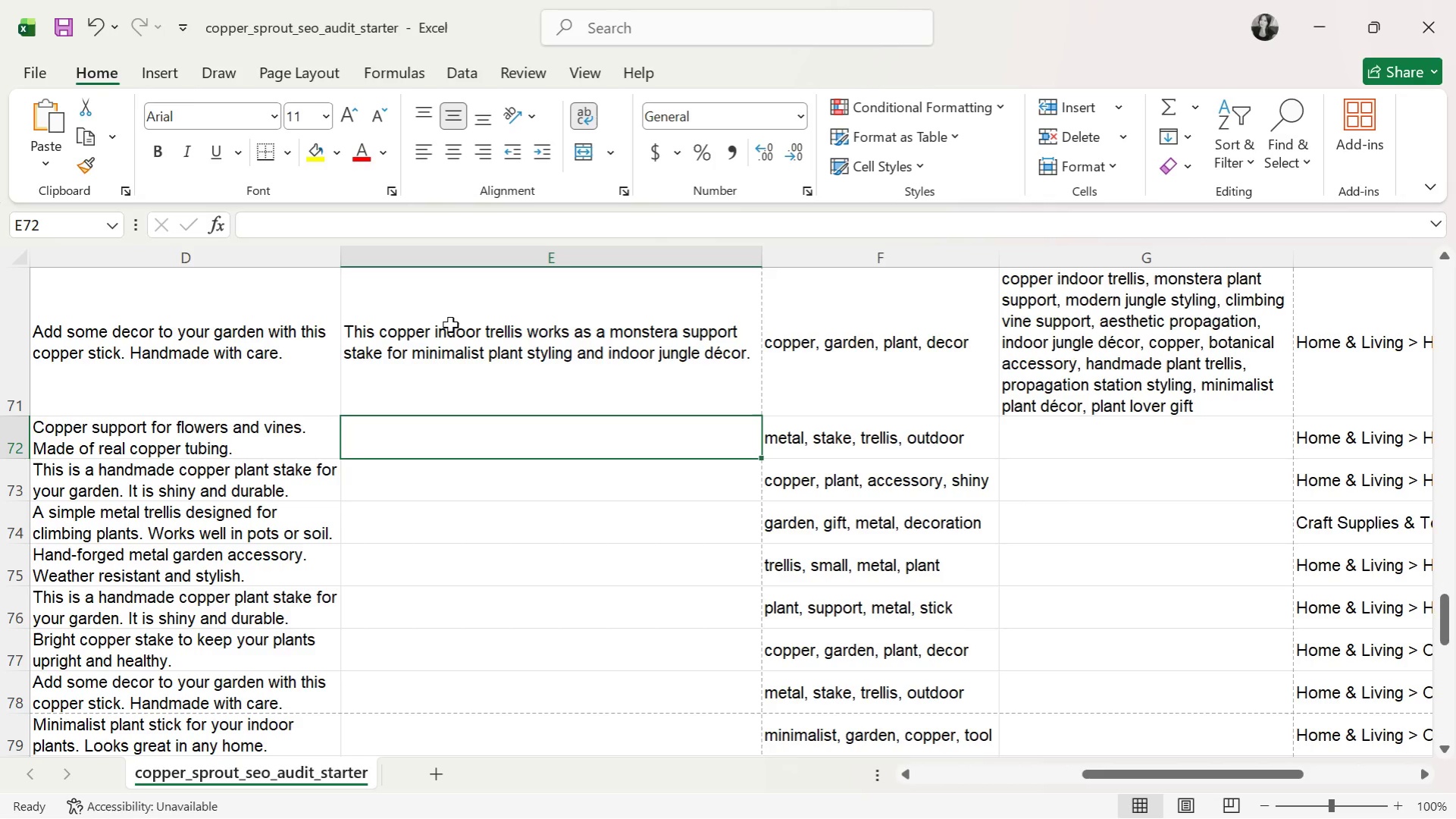 
wait(11.86)
 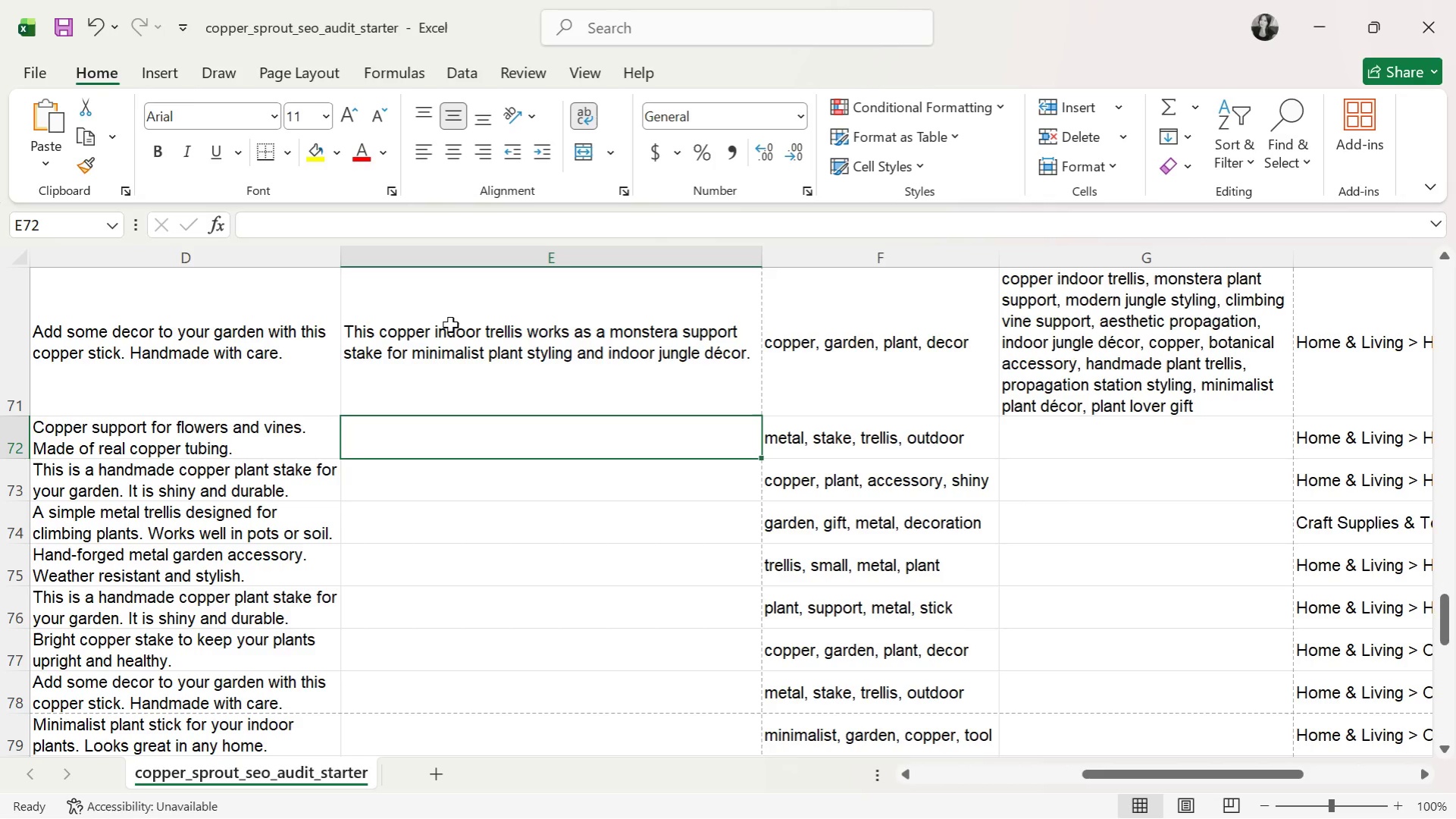 
left_click_drag(start_coordinate=[1155, 770], to_coordinate=[1166, 795])
 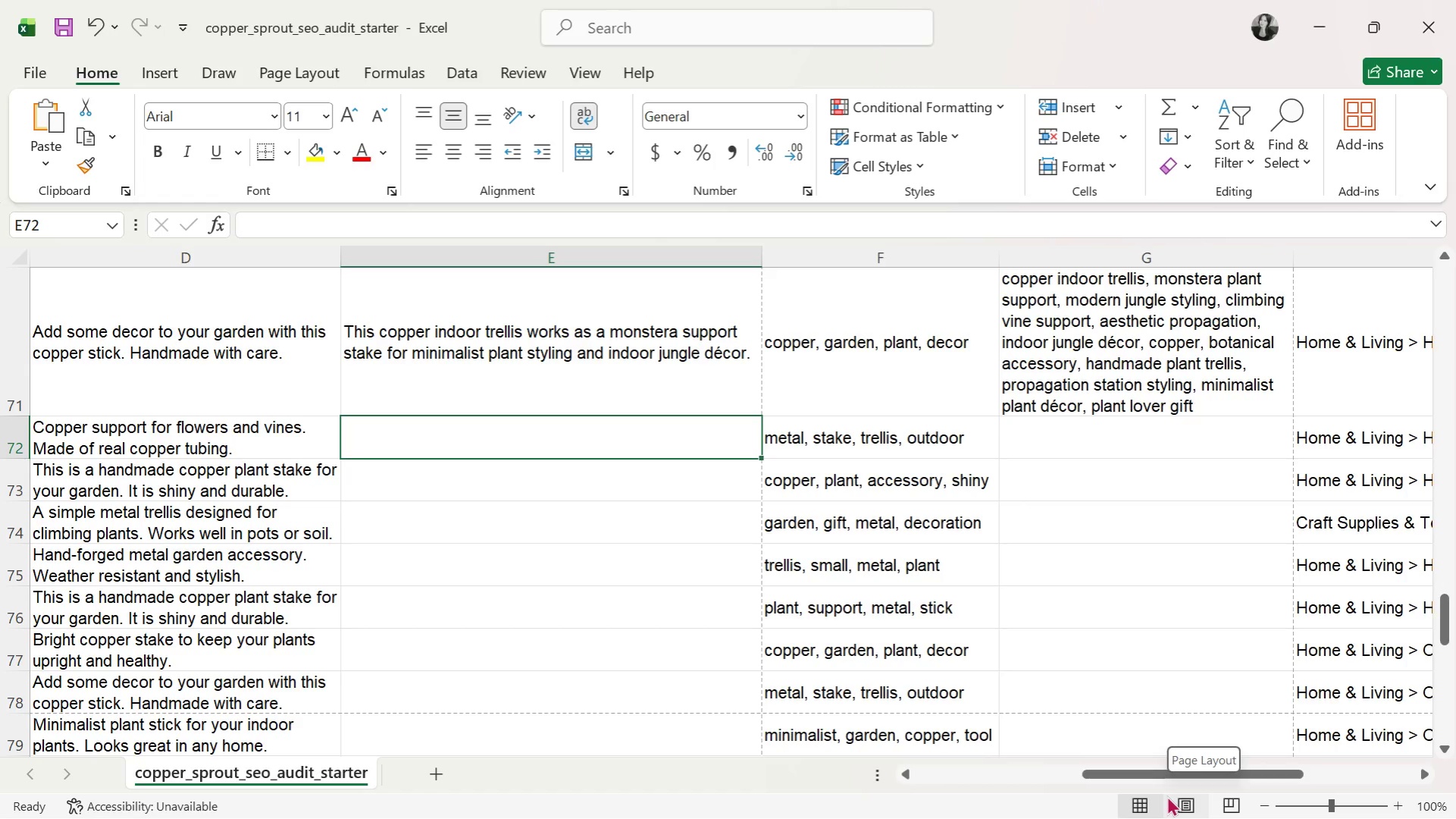 
type(This copper planter decor creates a minimalist v)
key(Backspace)
type(botanical accent perfect for indoor jungle styling and modern propagation setups.)
 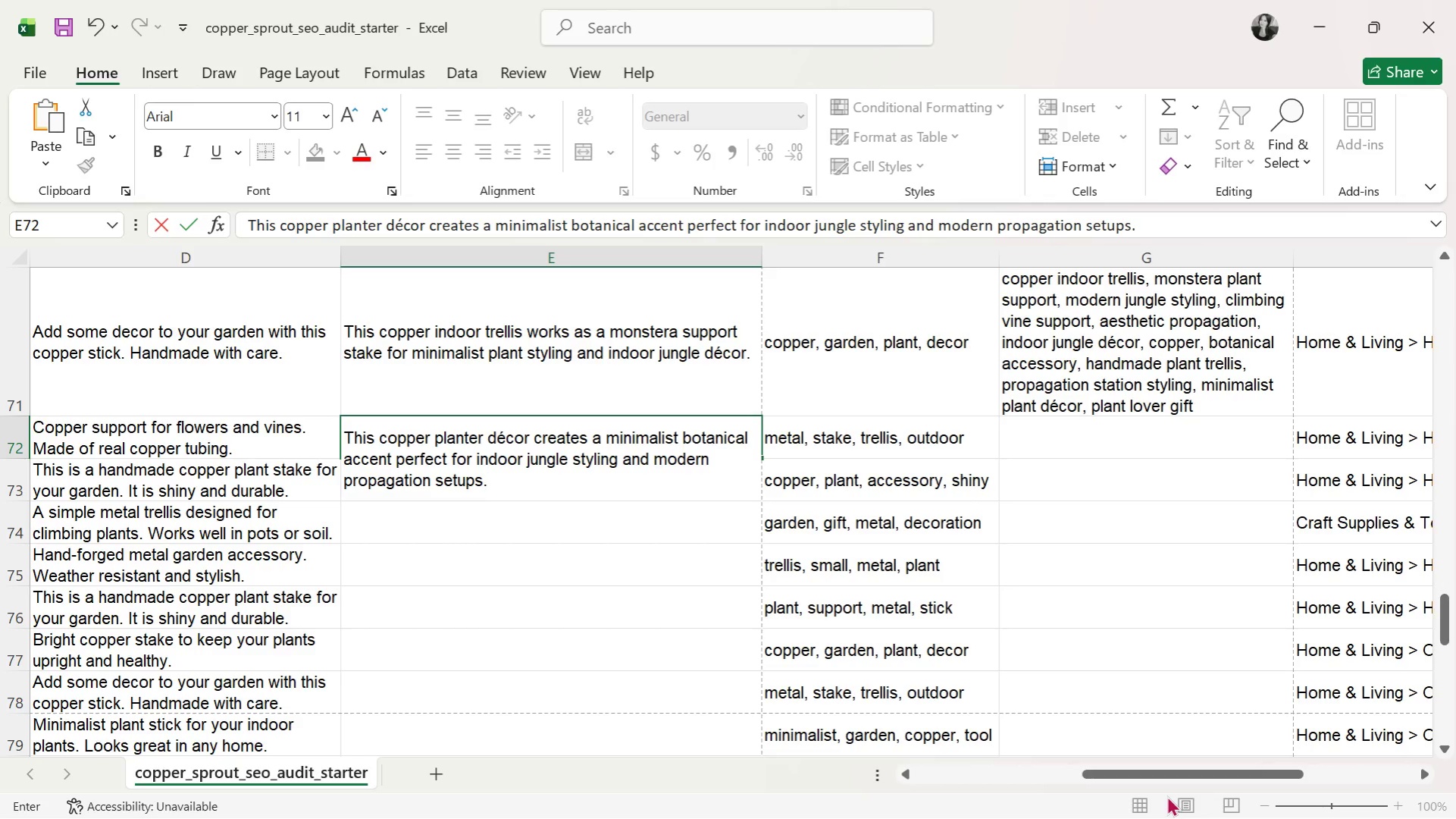 
key(Enter)
 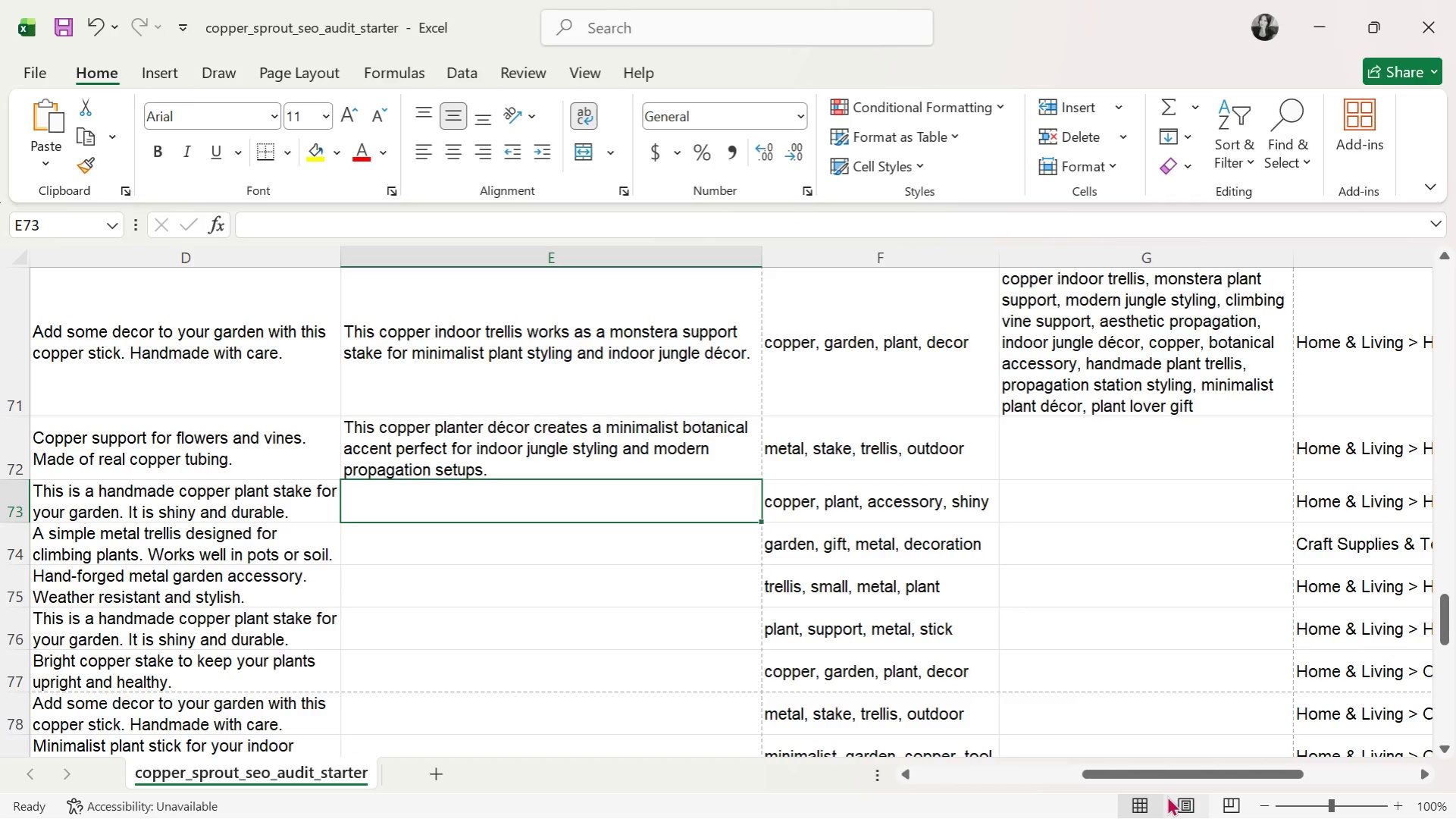 
type(This copper decorar)
key(Backspace)
key(Backspace)
type(ative stake offers modern plant support while complementing minimalist garden styling )
 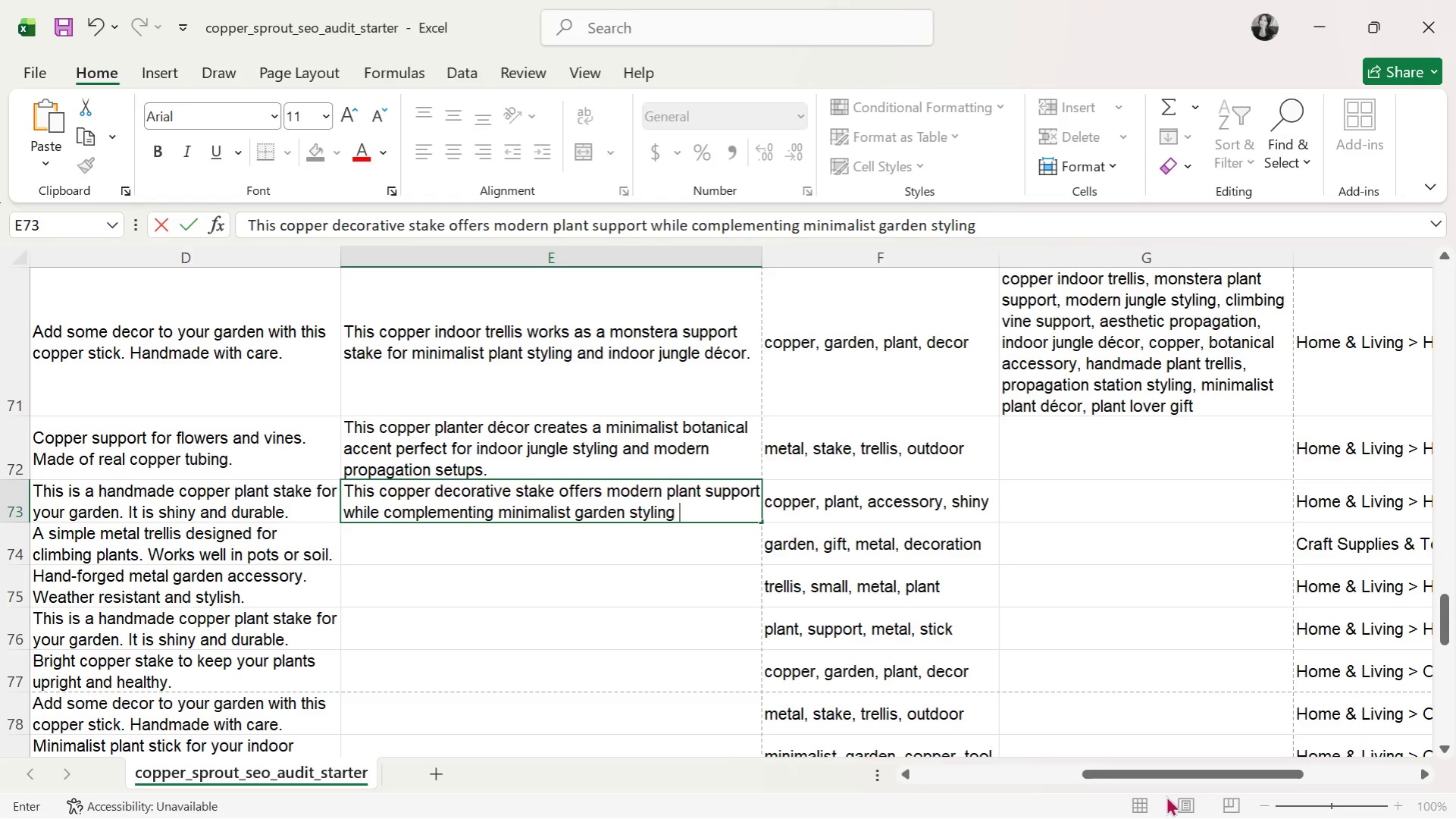 
type(and indoor plant decor)
 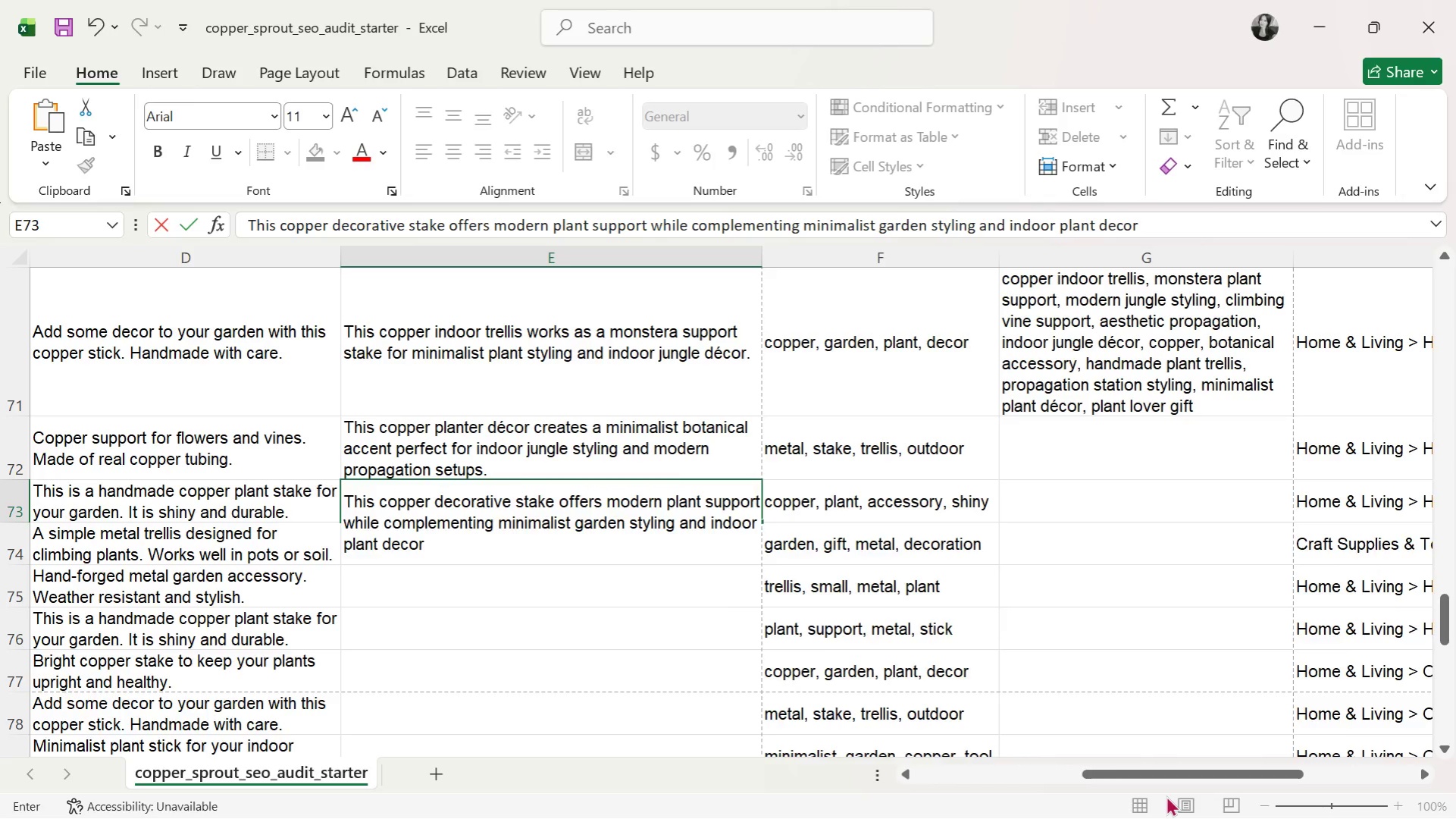 
key(Enter)
 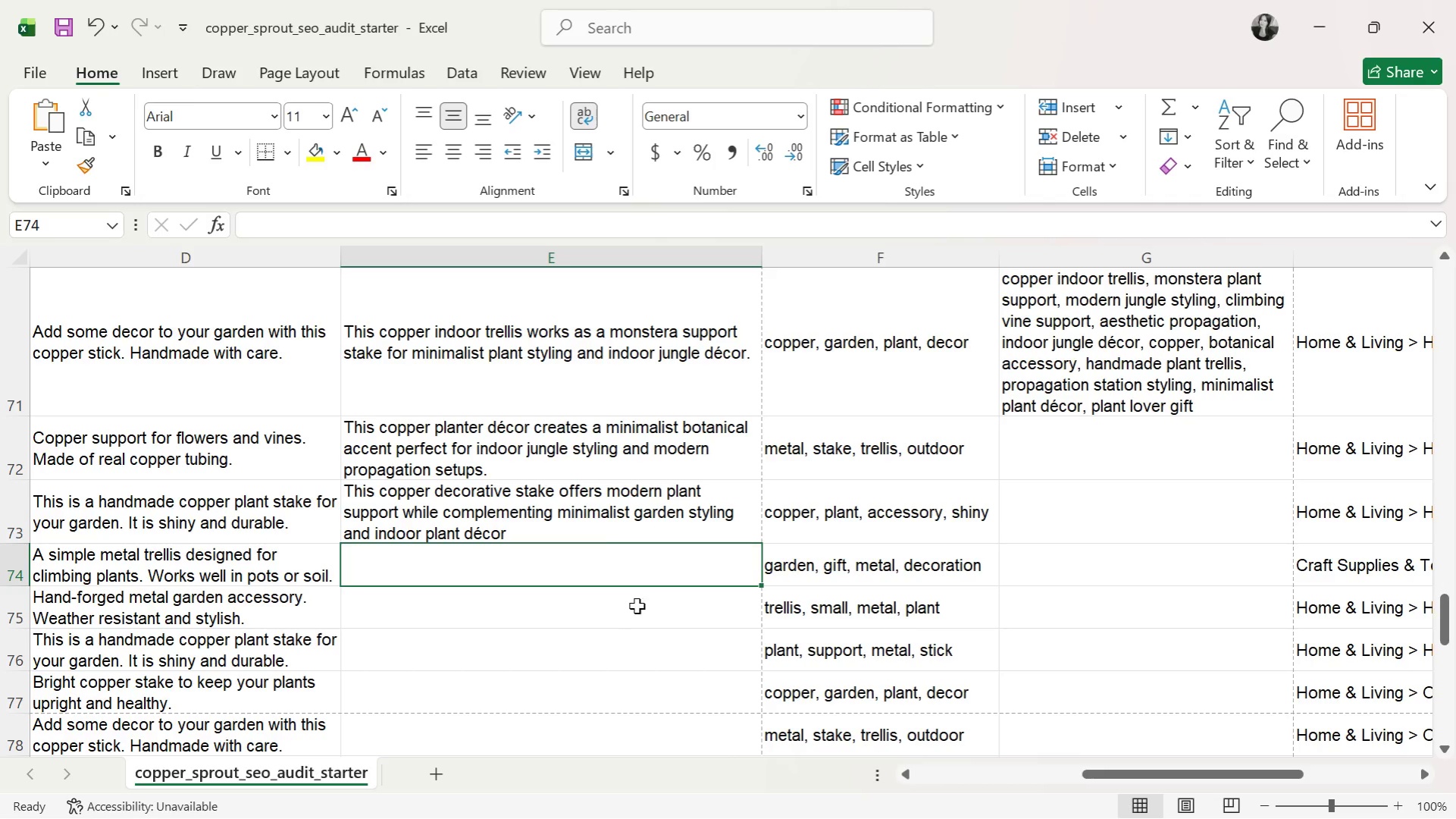 
double_click([591, 531])
 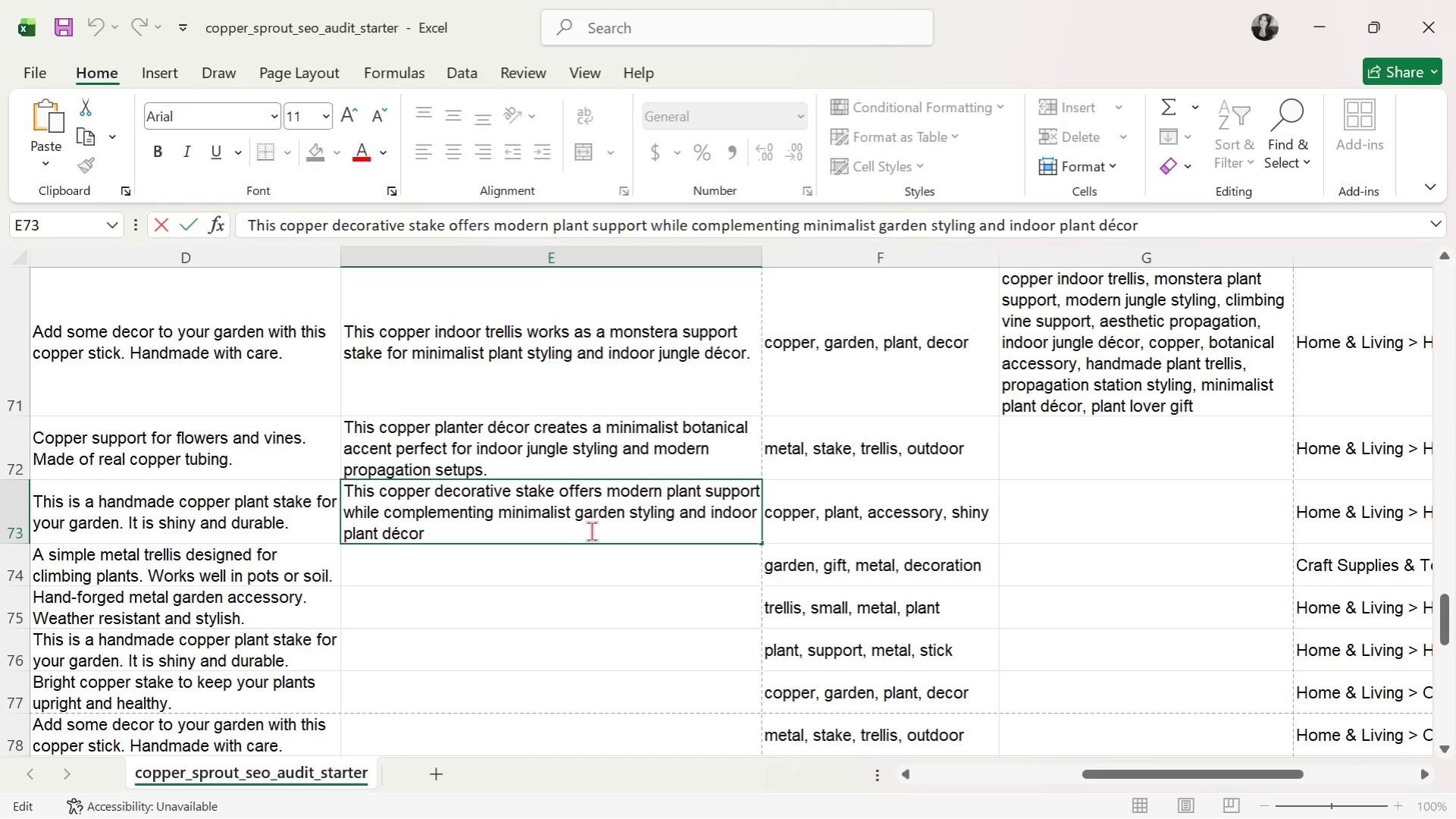 
key(Period)
 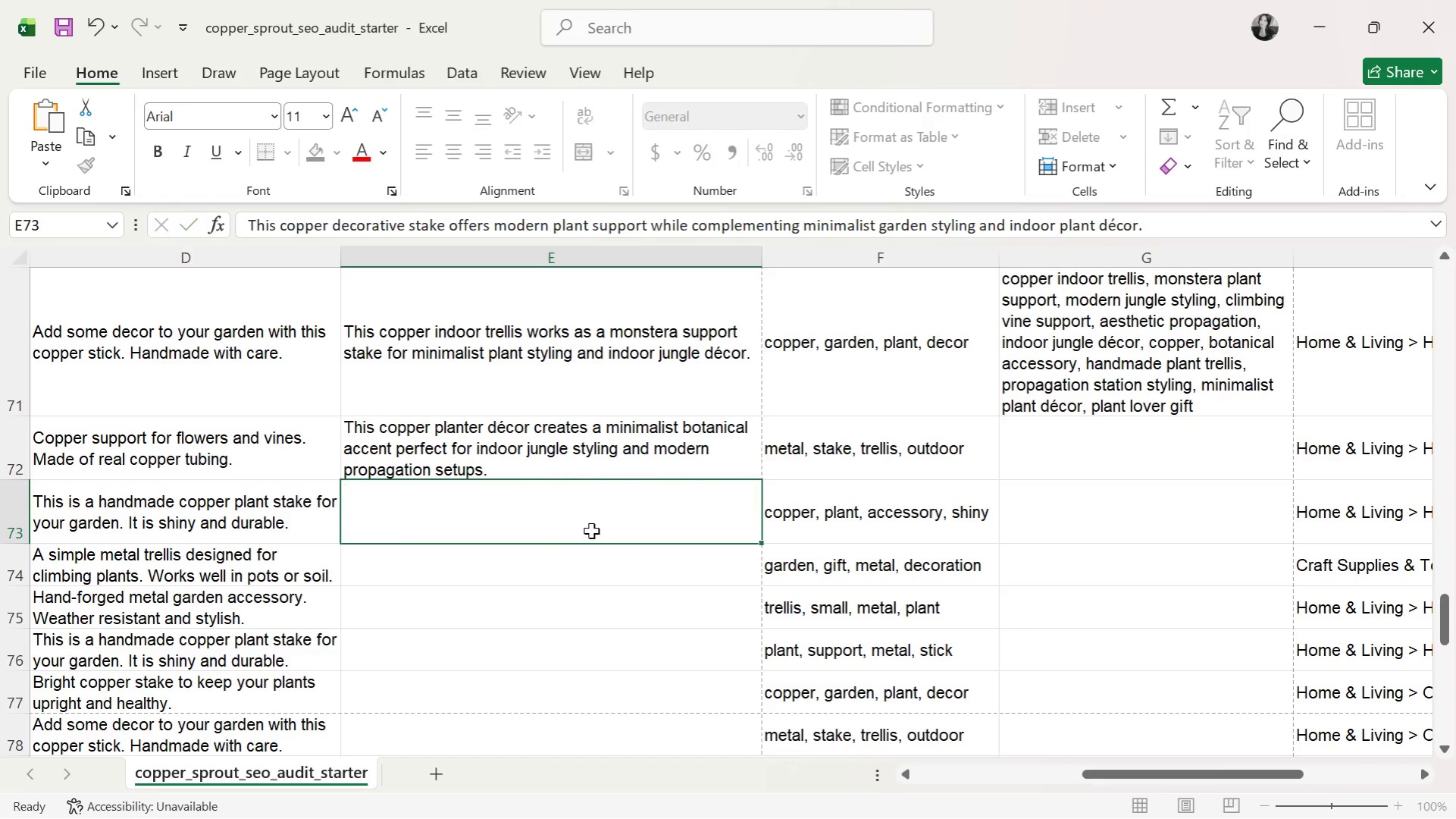 
key(Enter)
 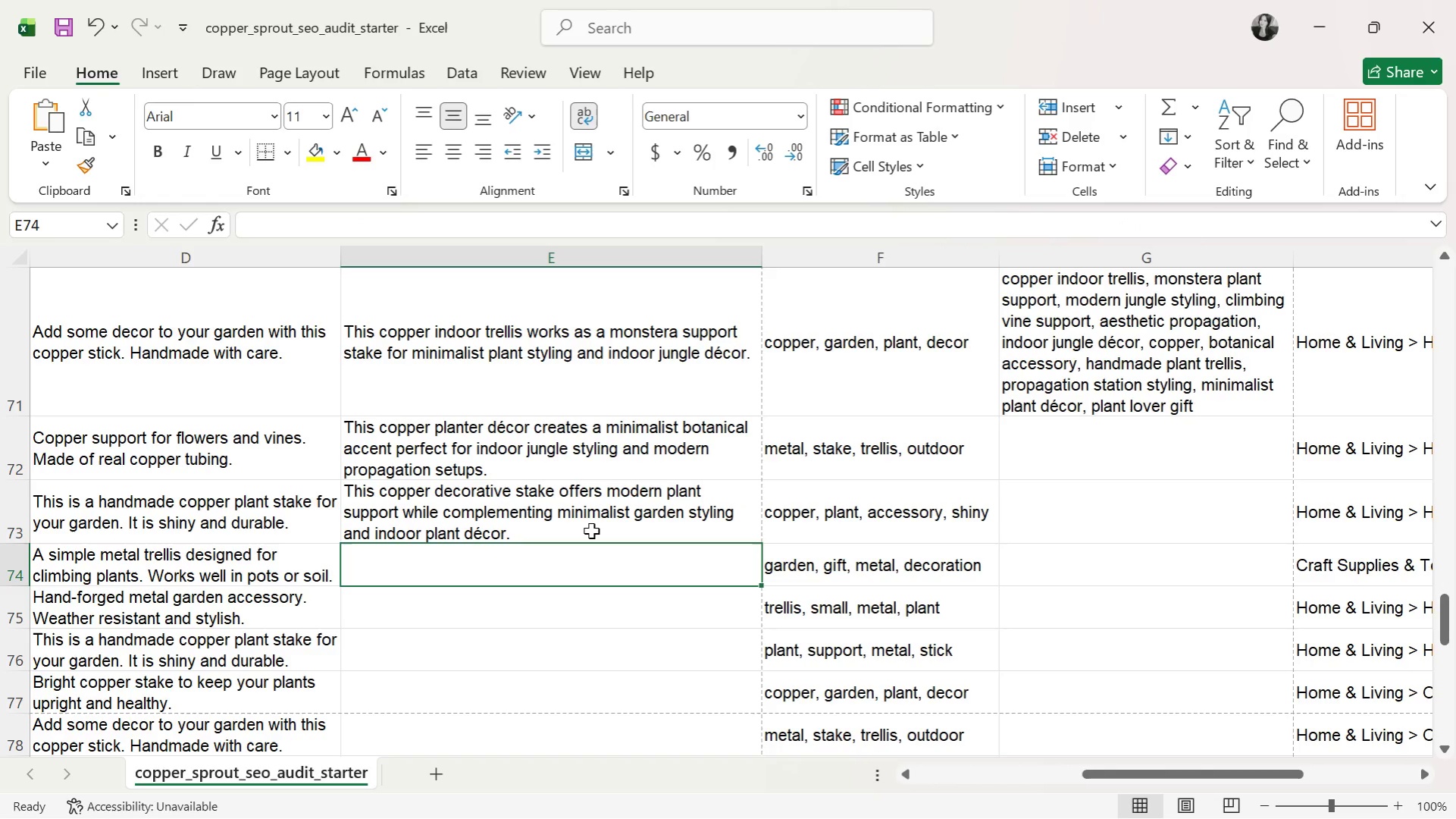 
type(This copper climbing support functions as a monstera vine trellis for indoor botanical s)
key(Backspace)
type(decor and propagation display.)
 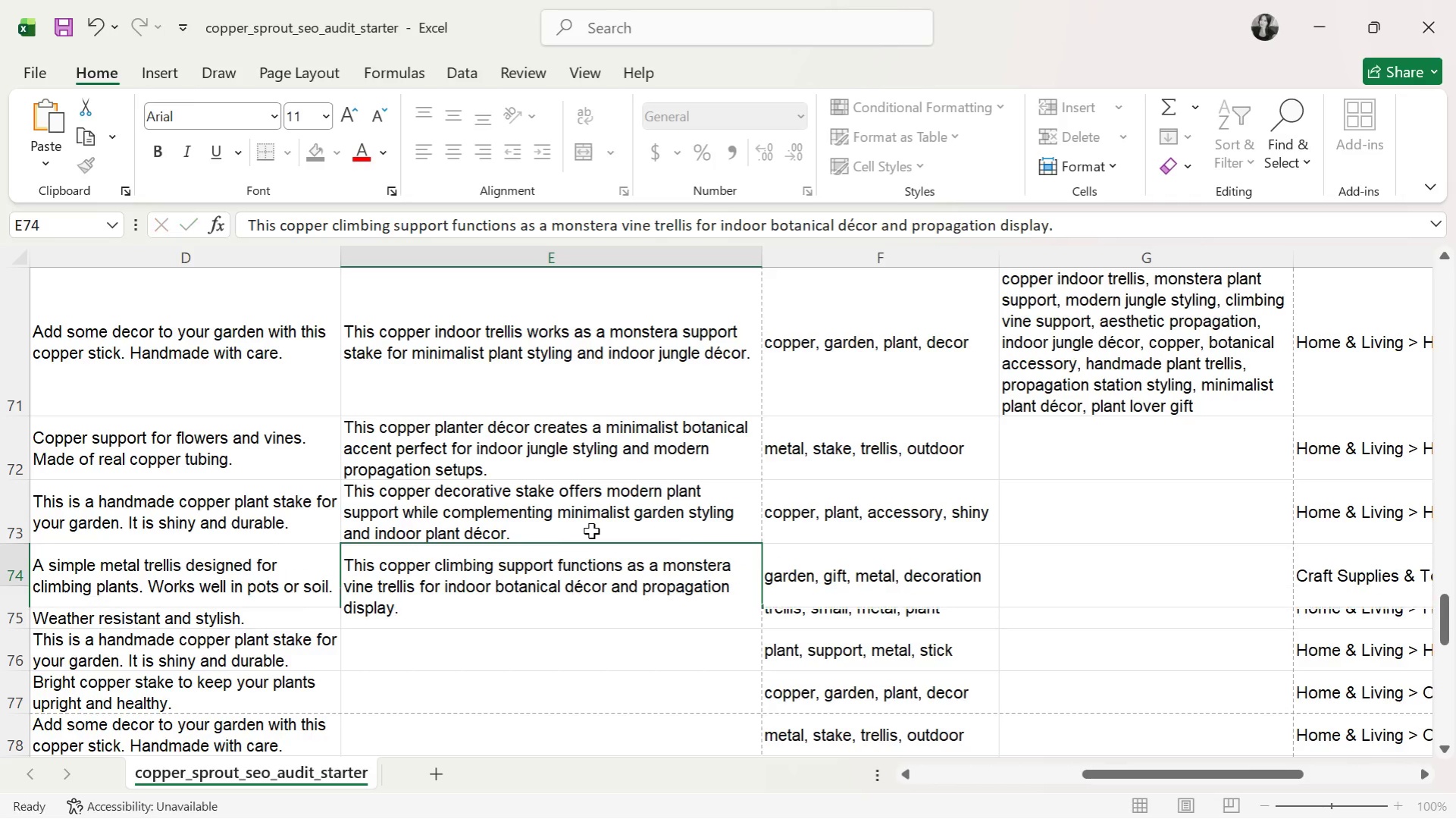 
key(Enter)
 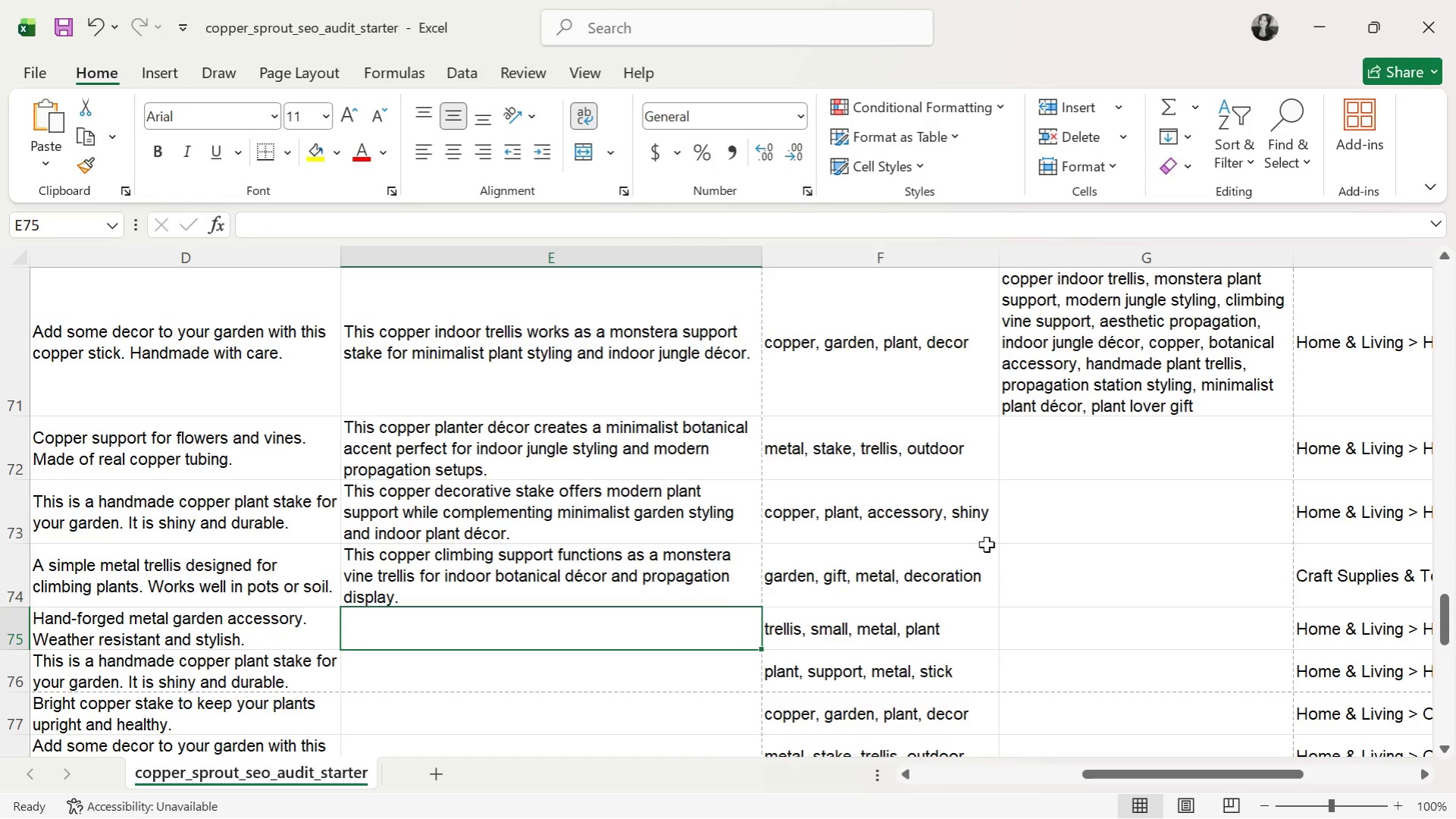 
left_click([1044, 451])
 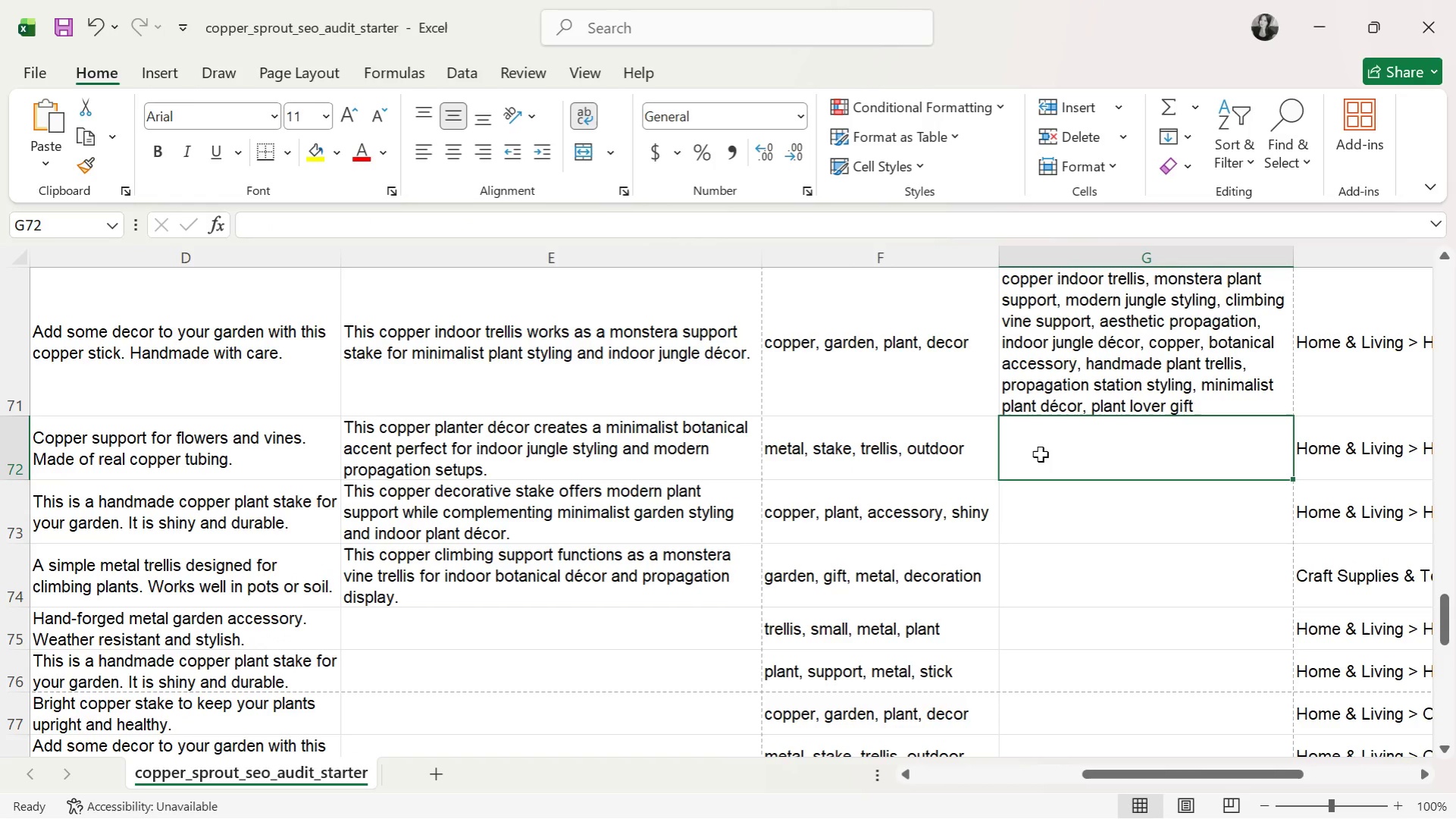 
type(copper planter decorm)
key(Backspace)
type(, minimalist botanical accent , indoor jungle styling, monstera support, climbing vine stake, aesthetic propagation)
 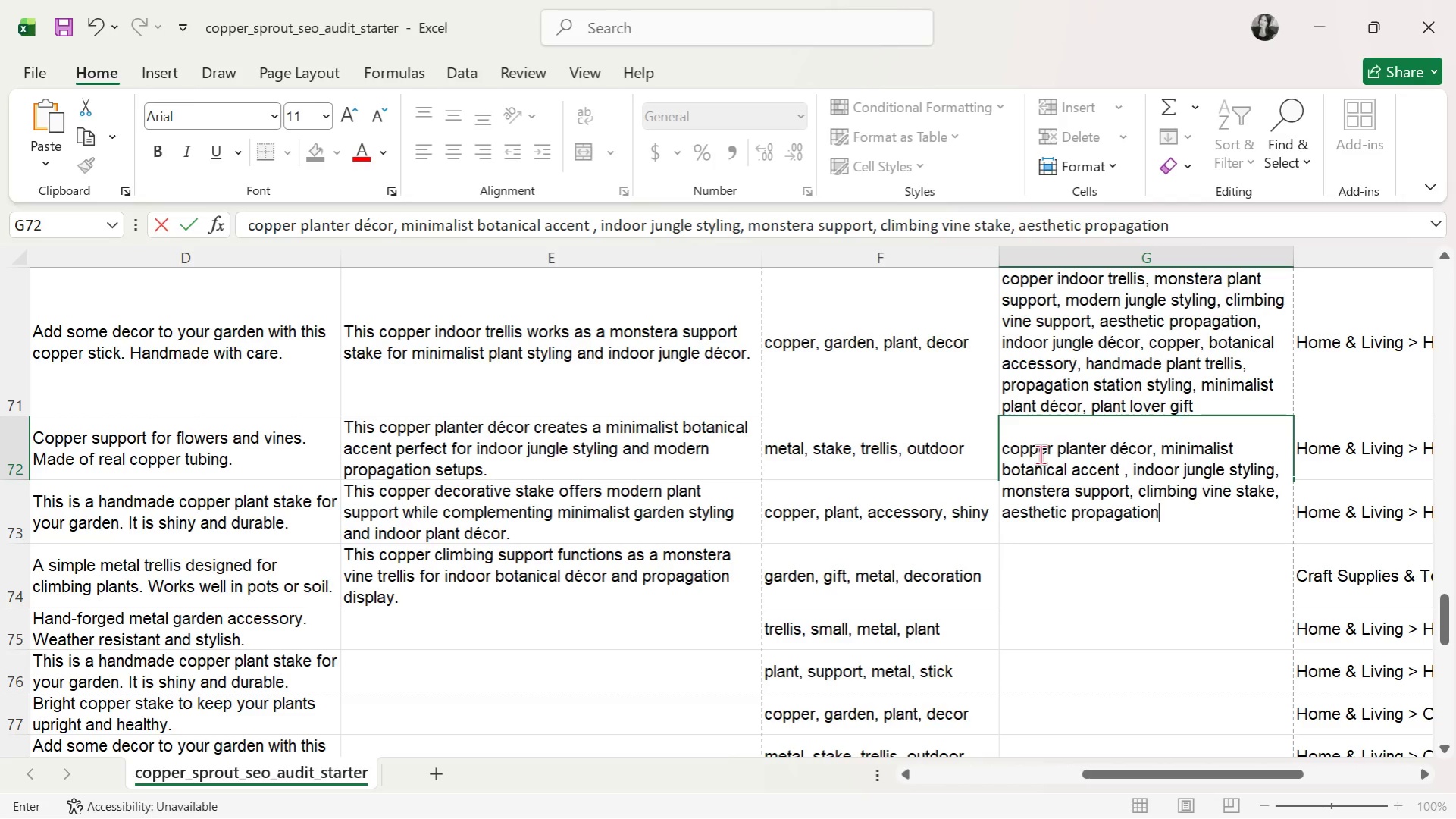 
type(, copper botanical art, propagation station accessory, handmade copper decor, plant lover gift.)
key(Backspace)
type(, modern plant styling, botanical shelf decor, indoor plant accessory)
 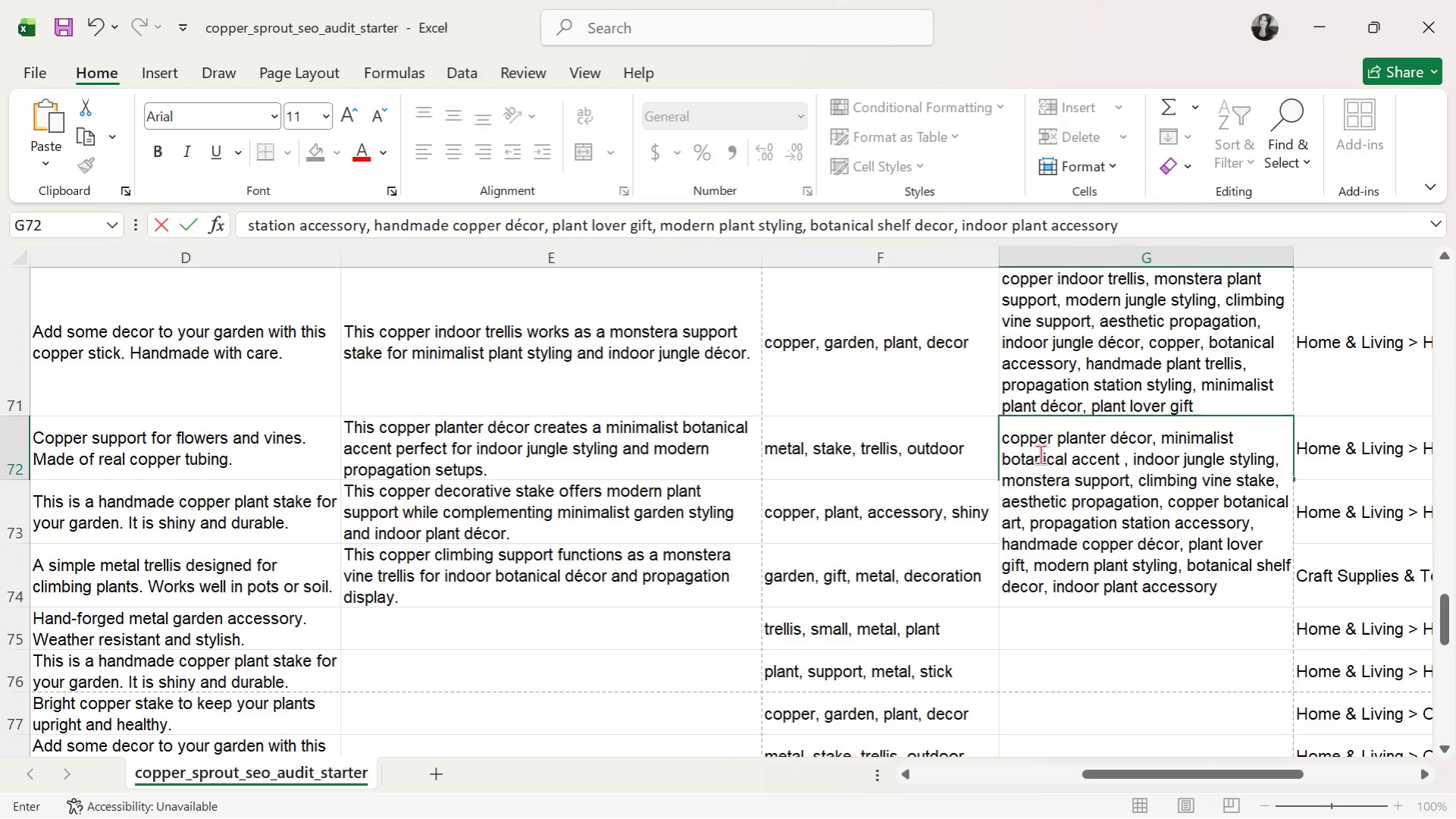 
key(Enter)
 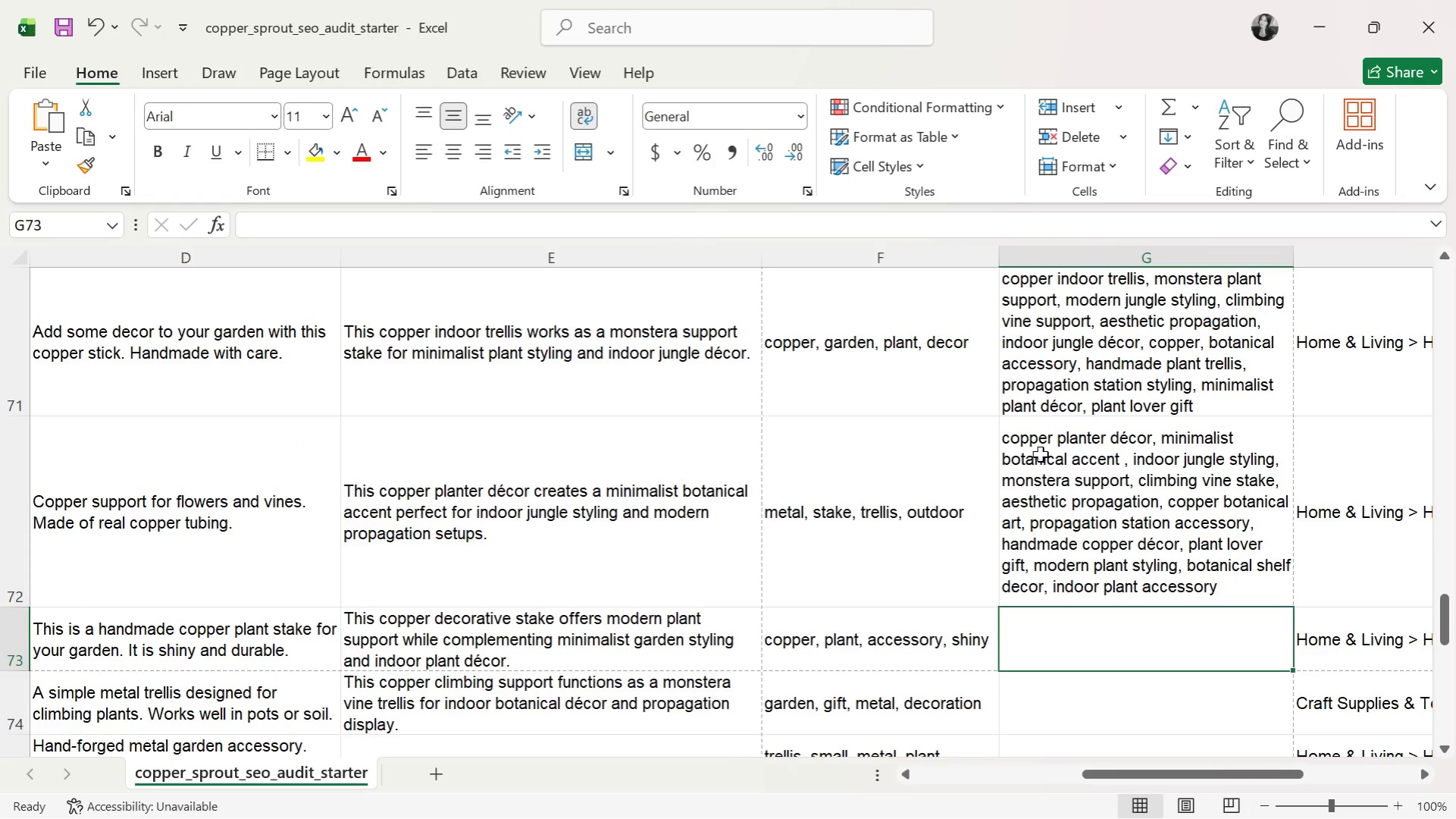 
type(copper decorr)
key(Backspace)
type(ative stake, modern plant support )
key(Backspace)
type(, minimalist garden styling, monstera support, climbing vine support )
key(Backspace)
type(, aesthetic propagation)
 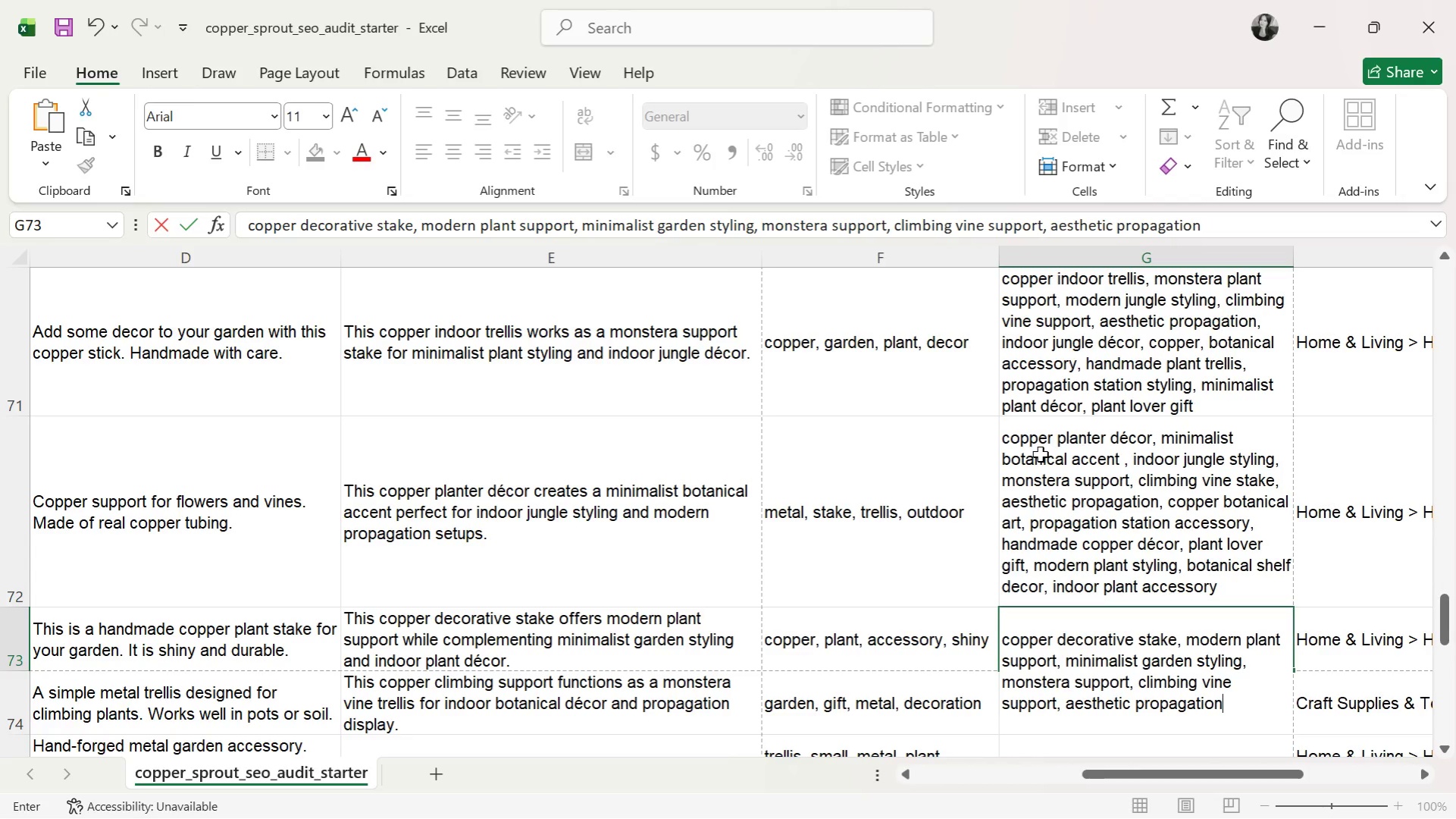 
type(, propagation station decor)
 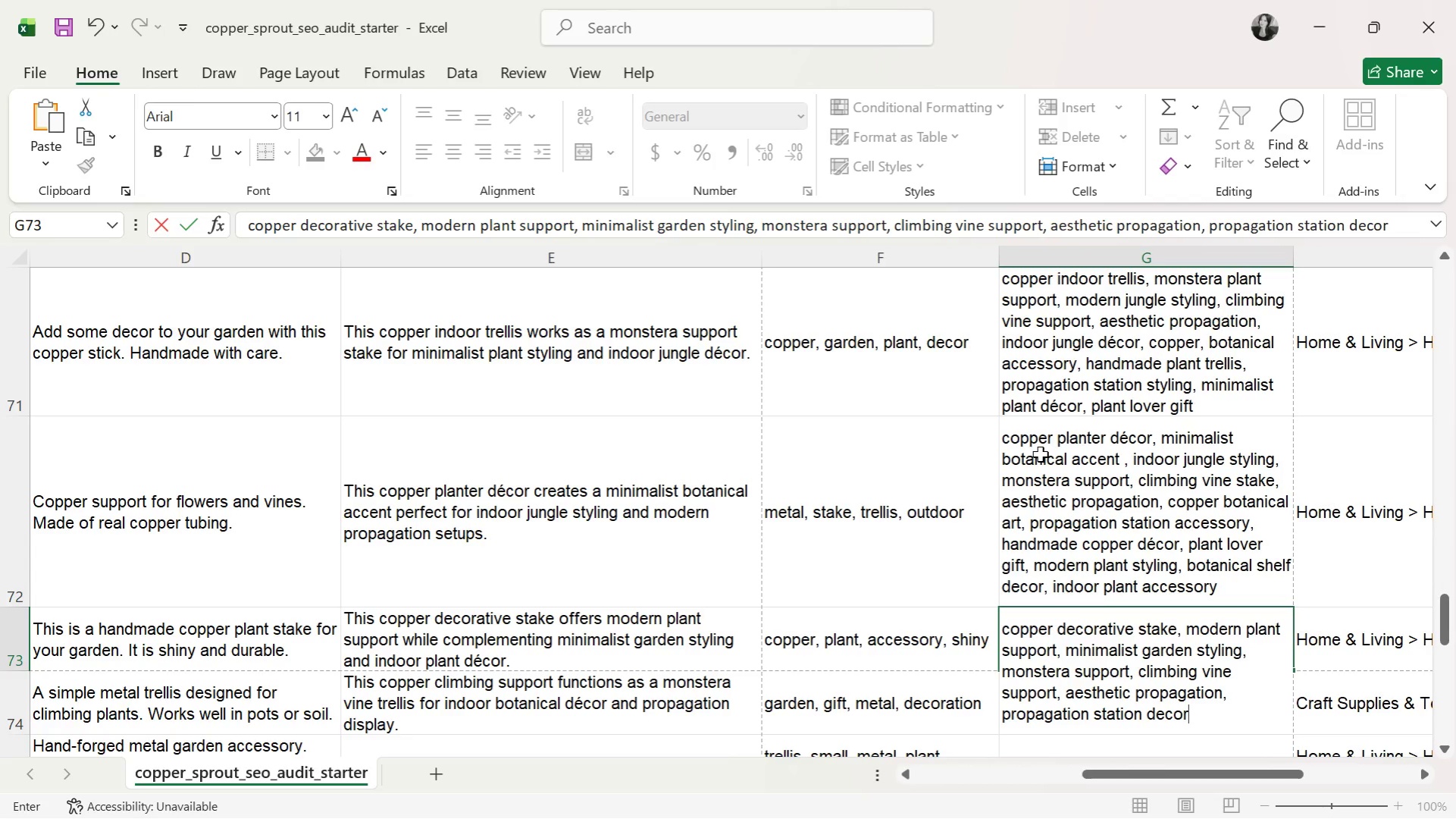 
type(, copper garden acccessory, handmadecopper si)
key(Backspace)
type(upport)
 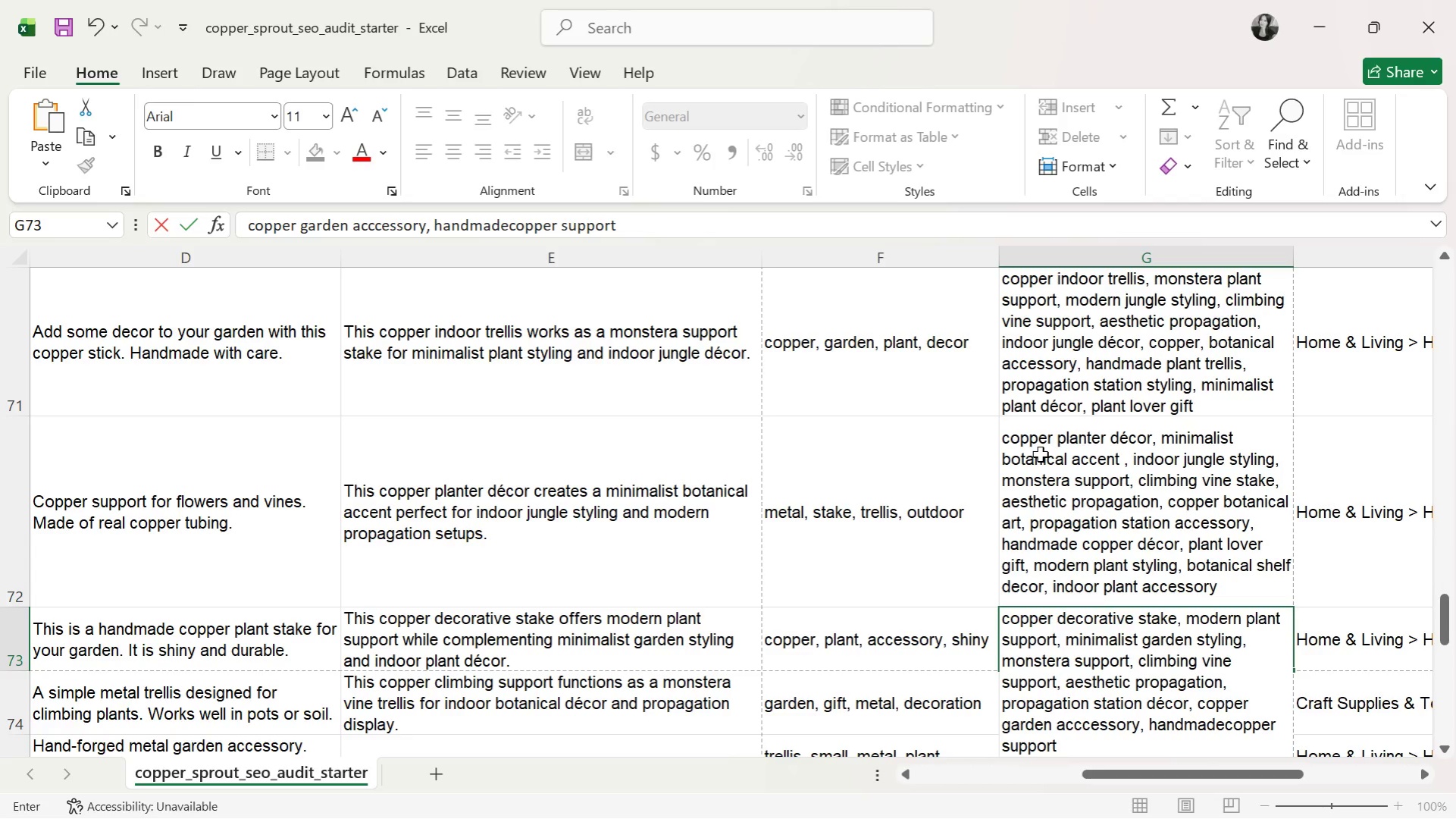 
wait(10.52)
 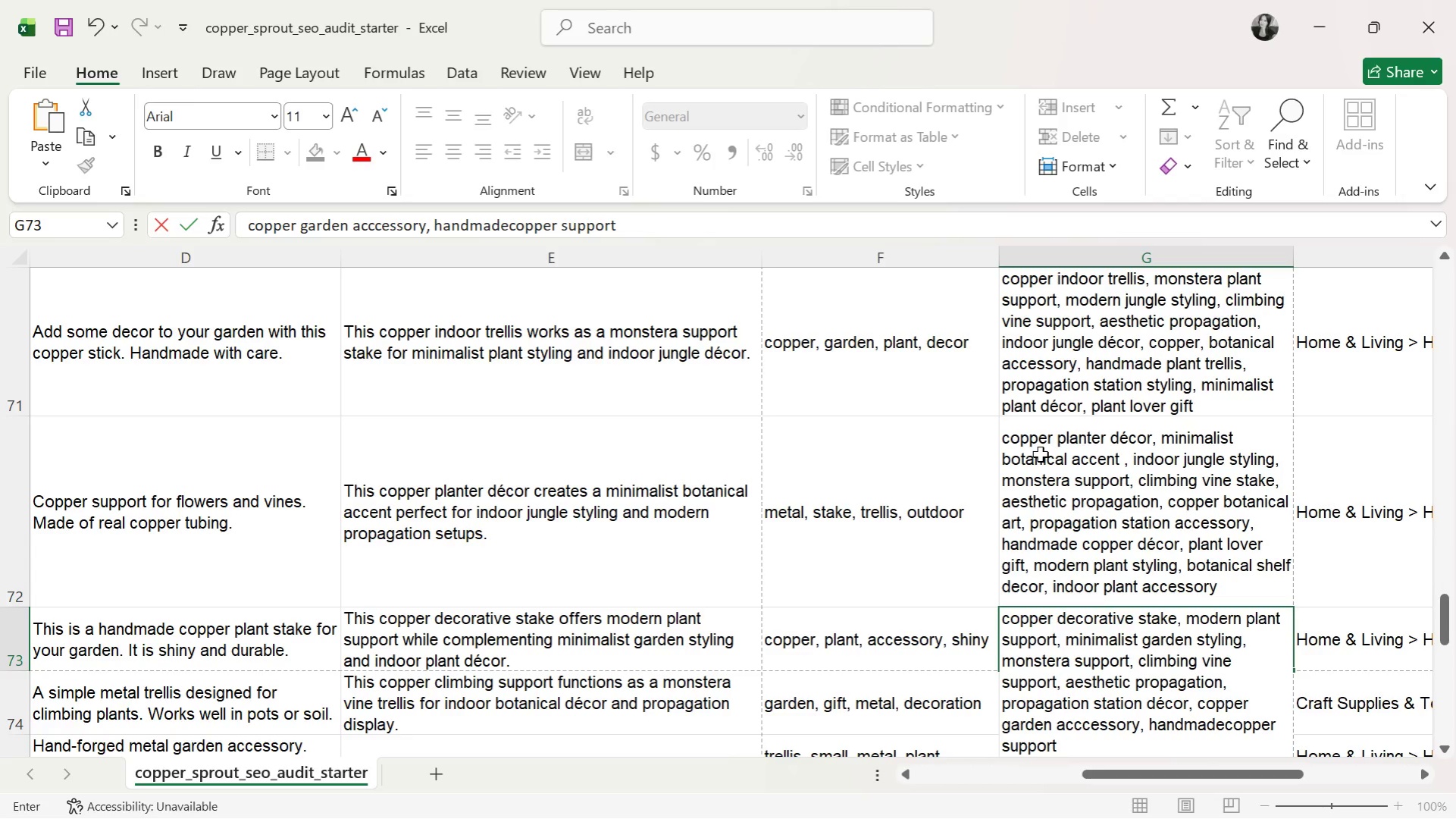 
key(Space)
 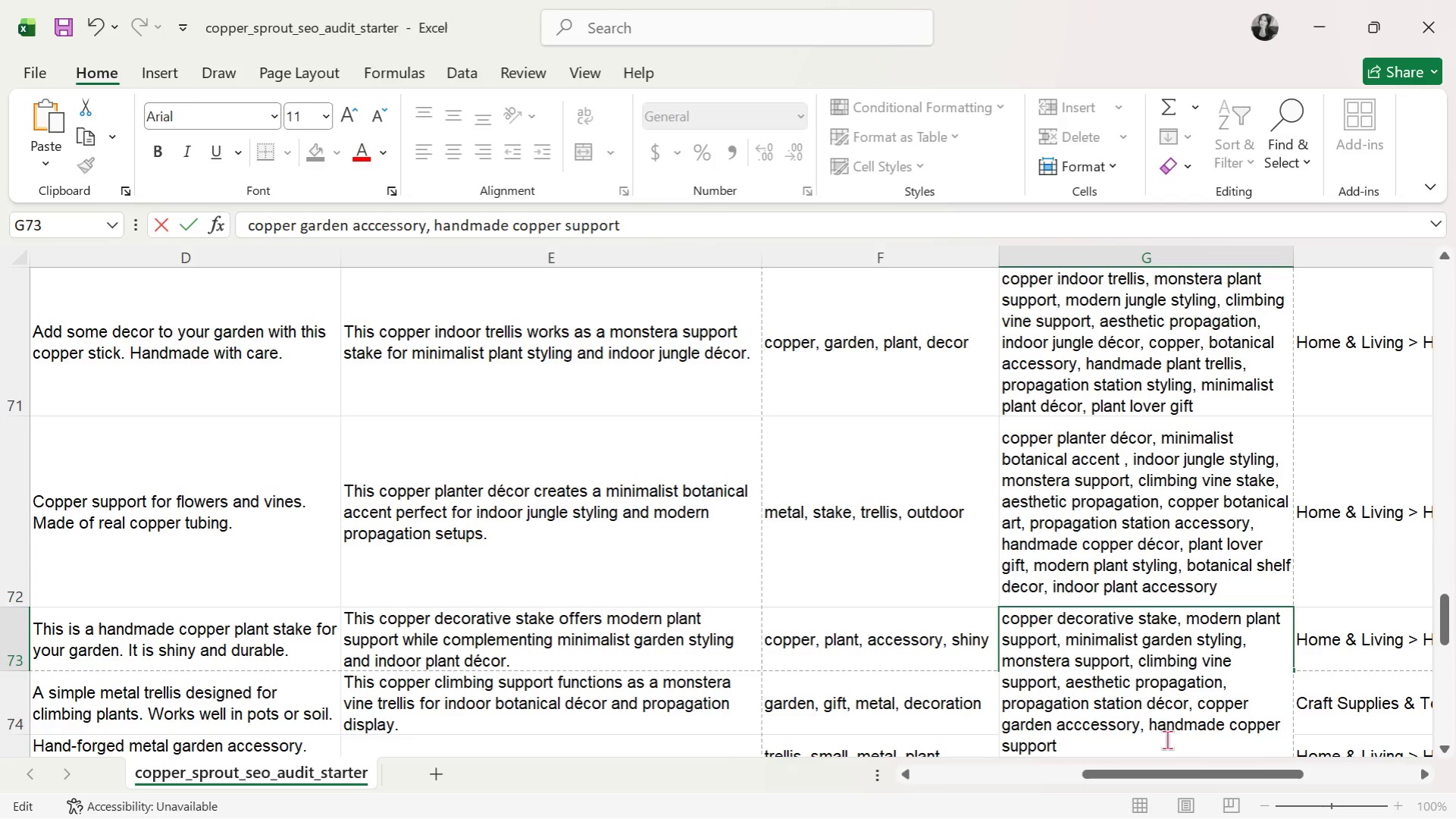 
left_click([1165, 739])
 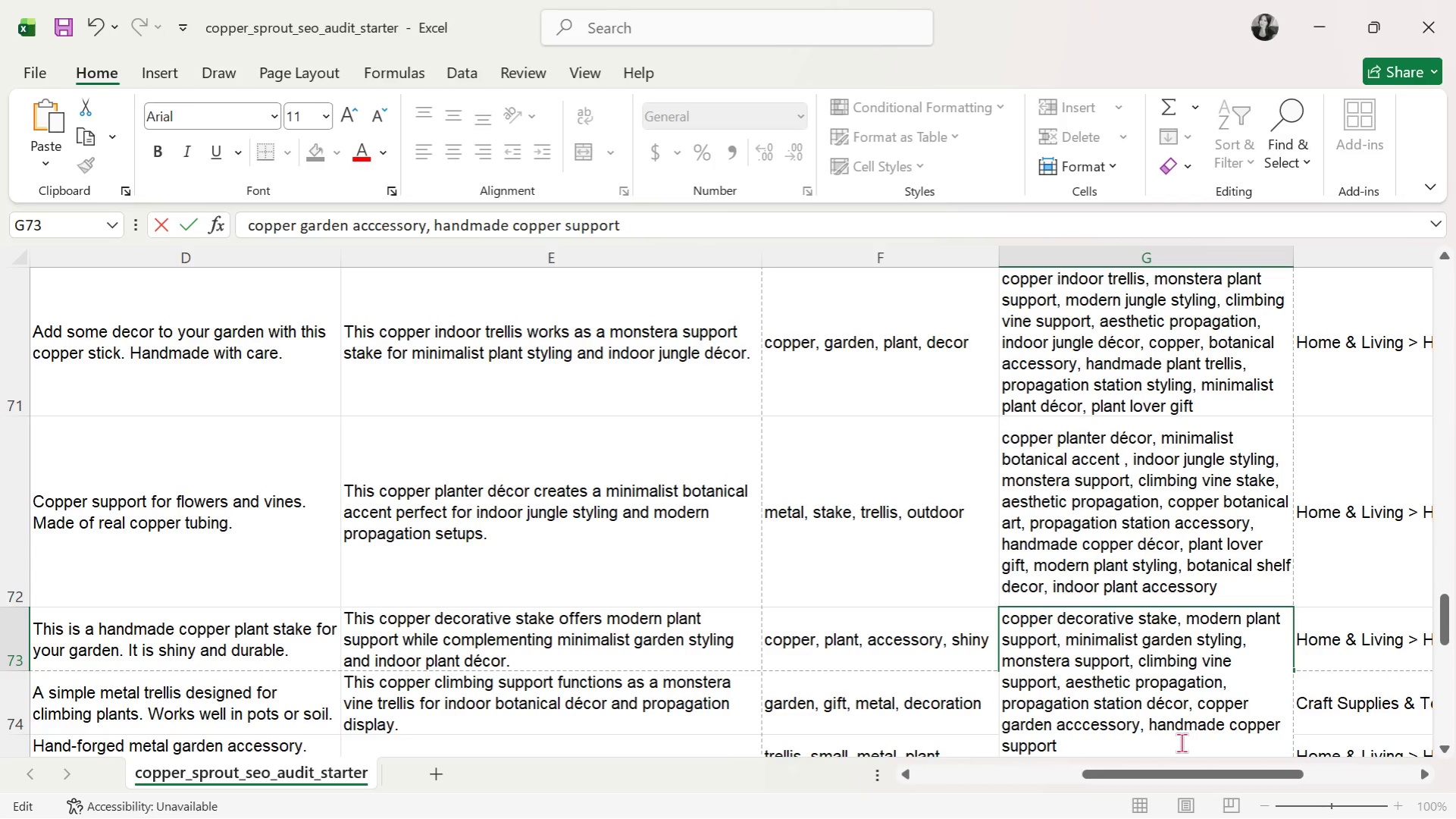 
wait(5.27)
 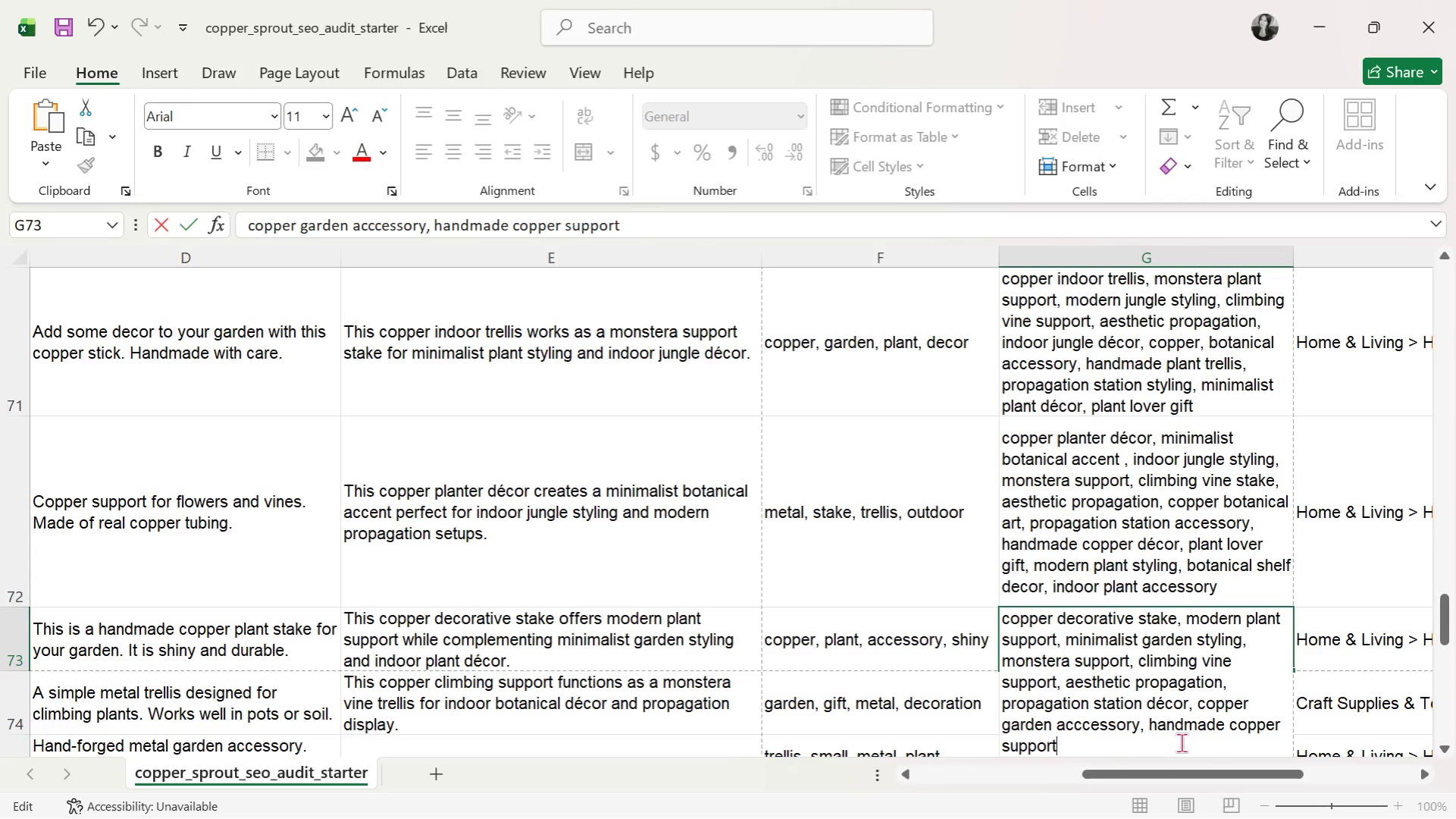 
type(, plant lover gift, botanical shelf styling, indoor jungle decor, modern botanical decor)
 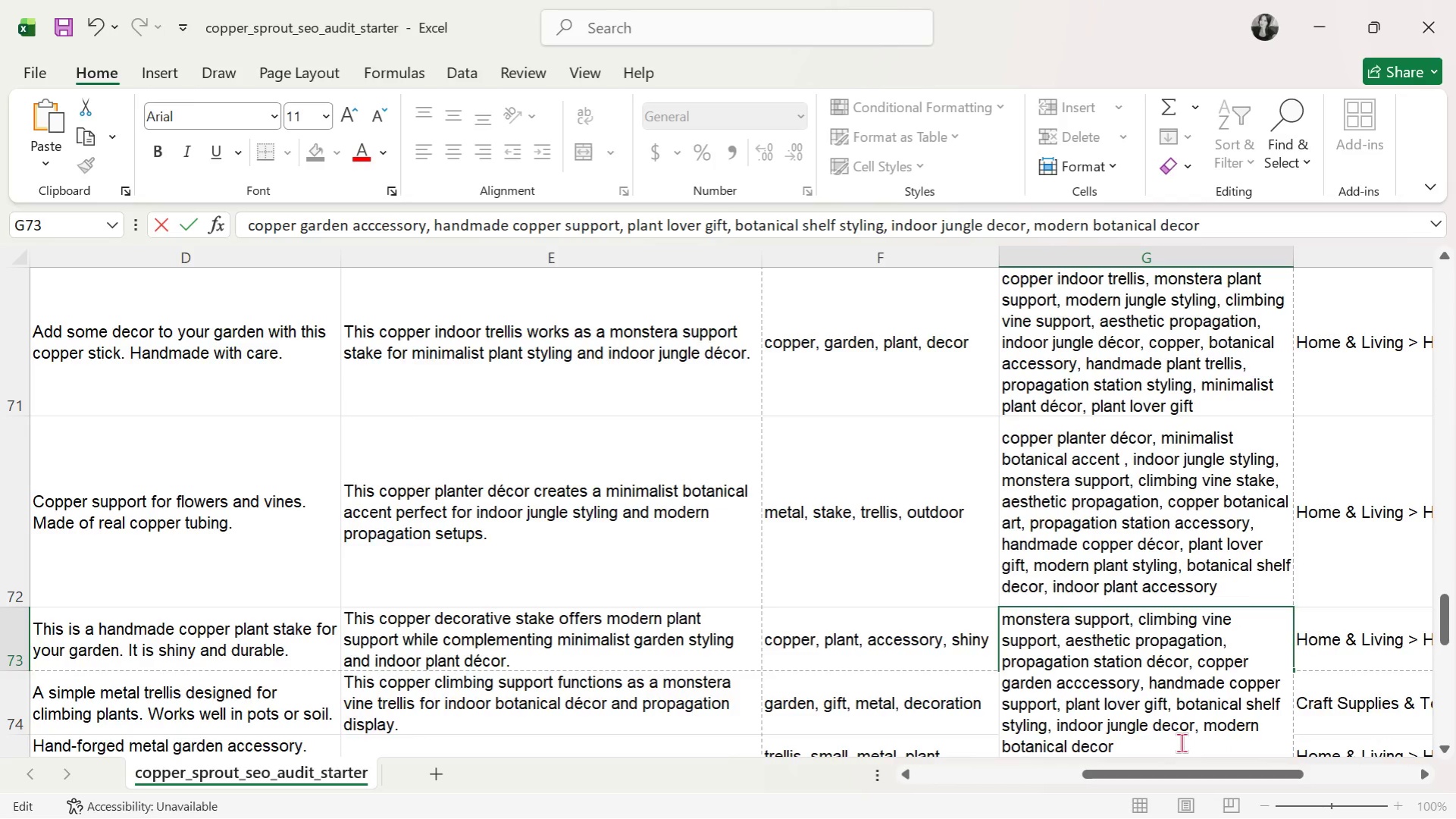 
key(Enter)
 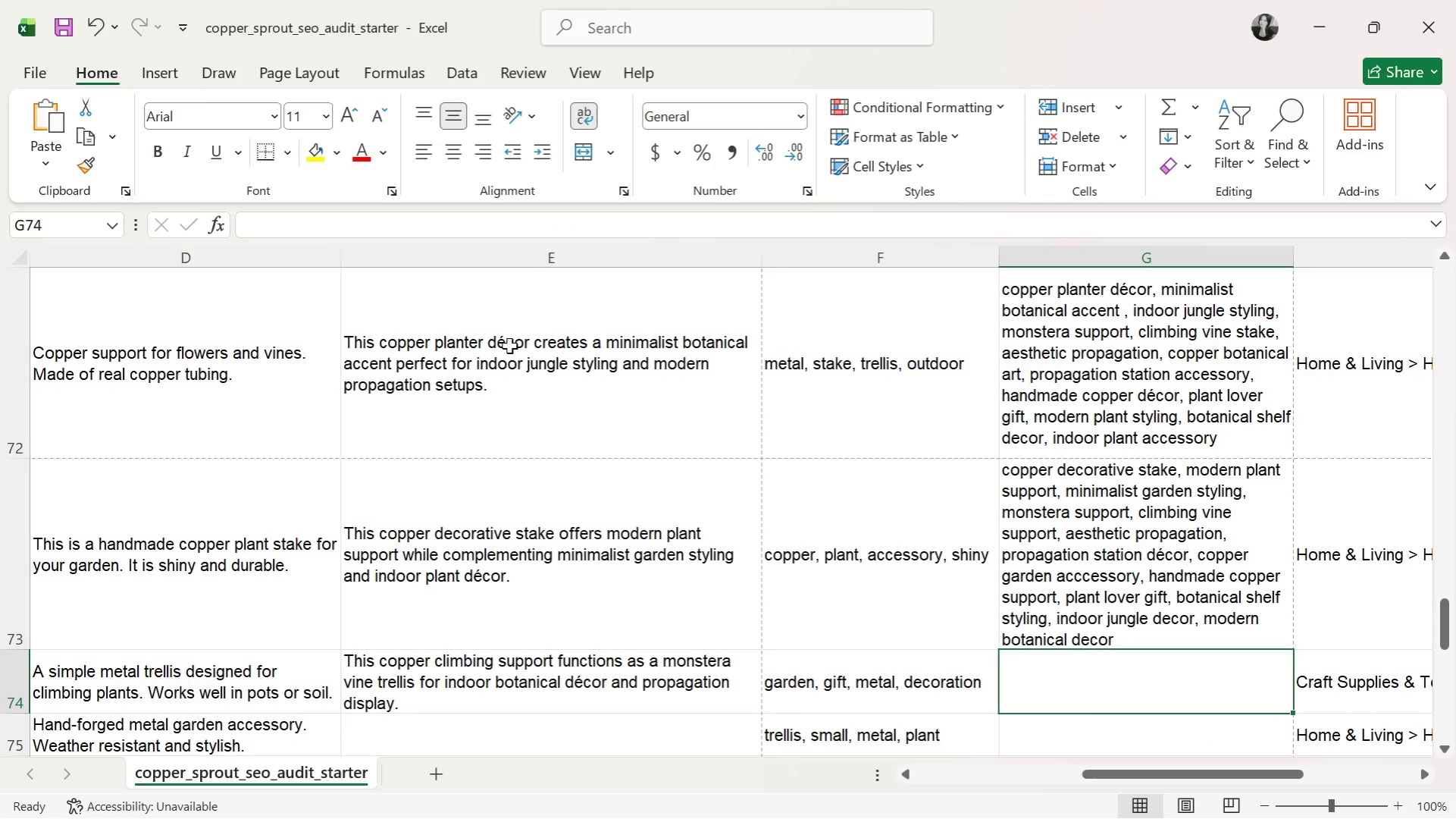 
scroll: coordinate [1103, 547], scroll_direction: down, amount: 1.0
 